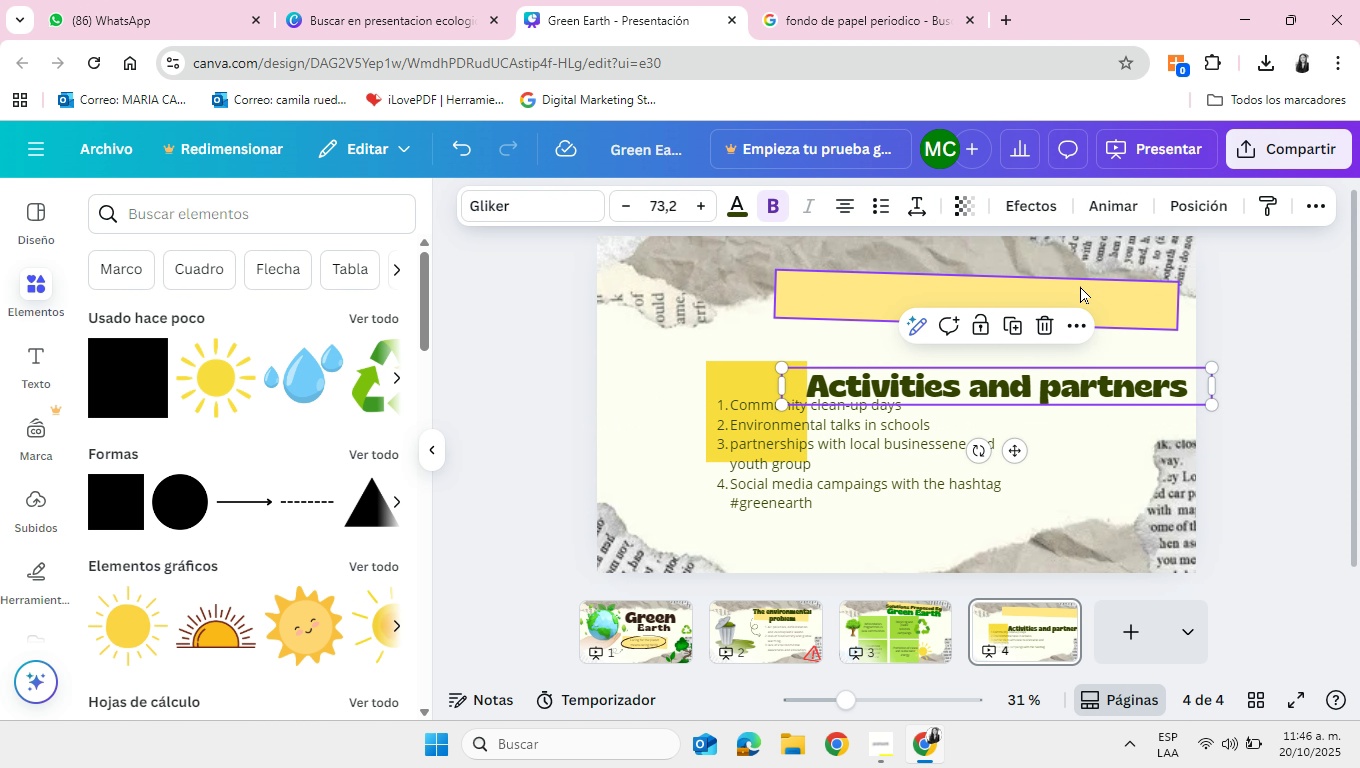 
left_click_drag(start_coordinate=[1080, 286], to_coordinate=[994, 278])
 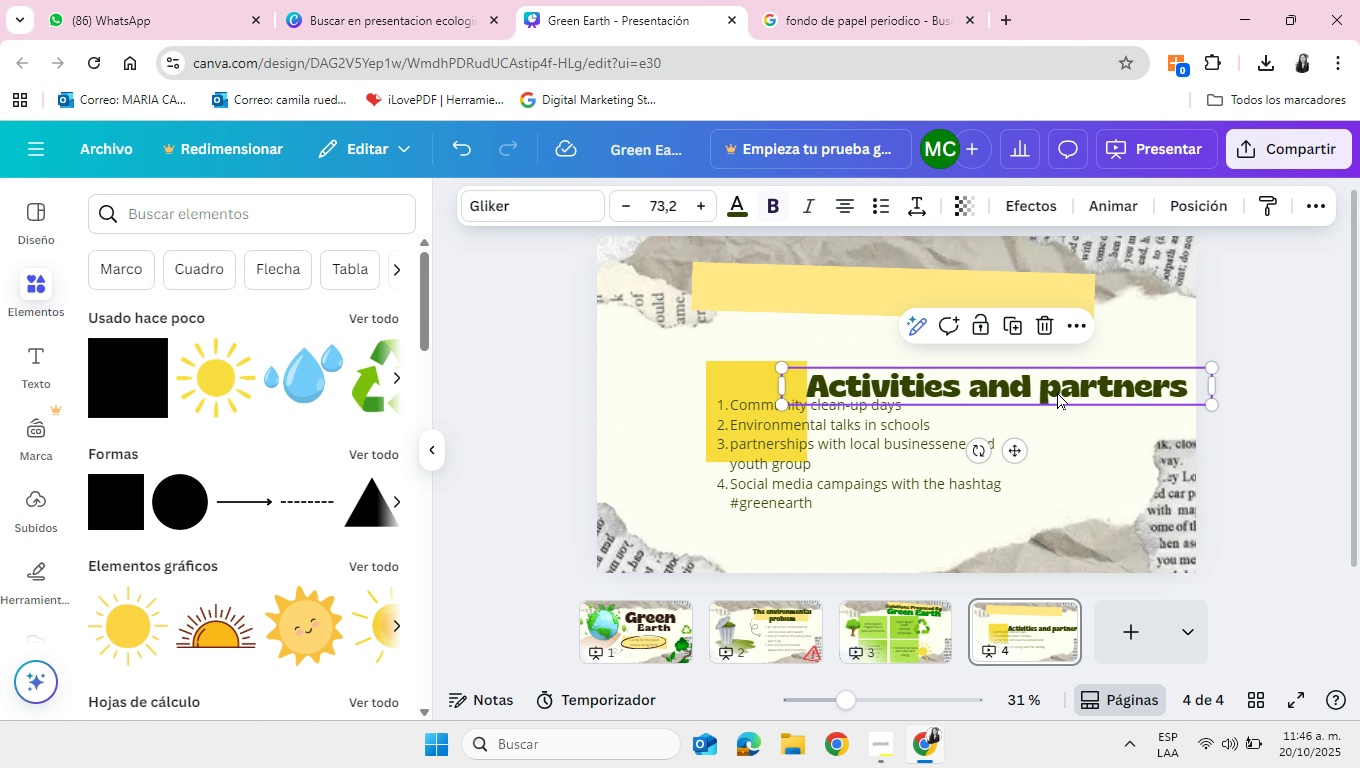 
left_click_drag(start_coordinate=[1060, 395], to_coordinate=[964, 323])
 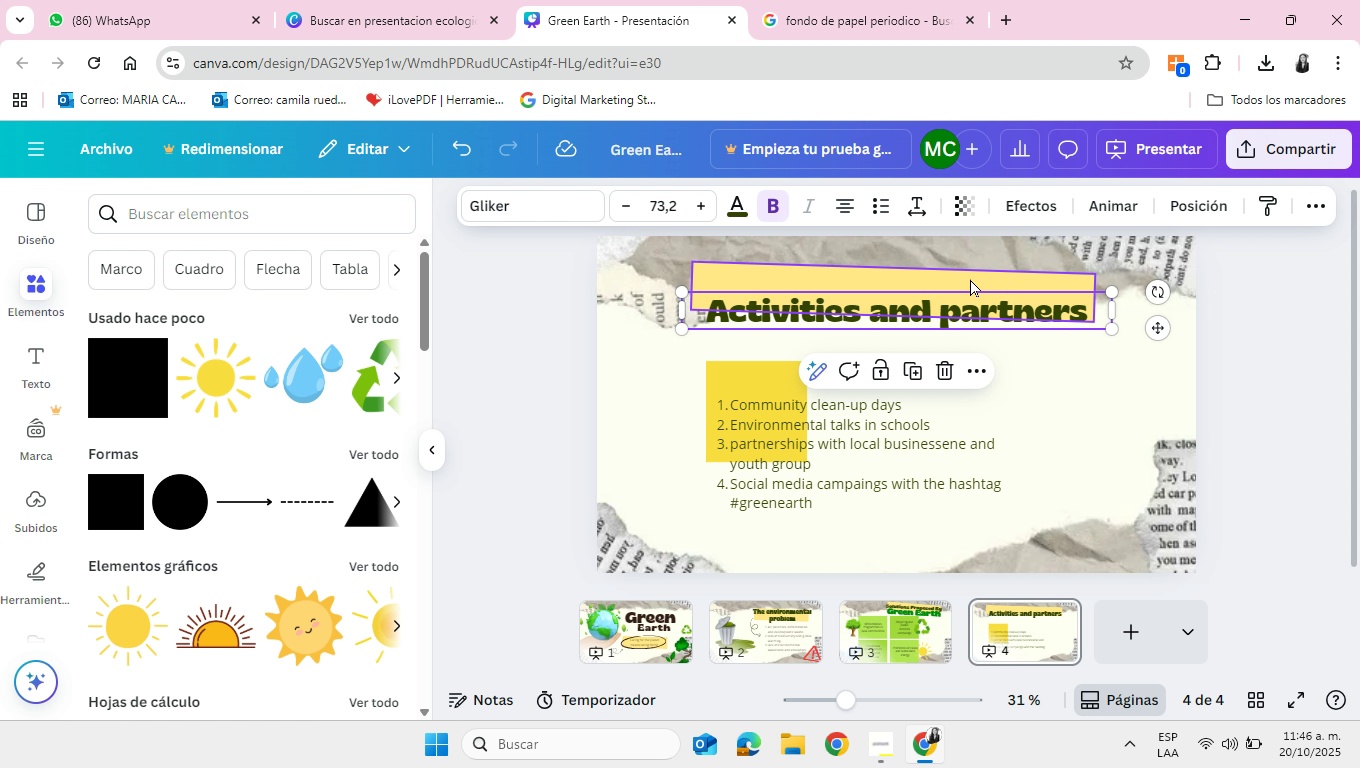 
left_click_drag(start_coordinate=[970, 279], to_coordinate=[965, 295])
 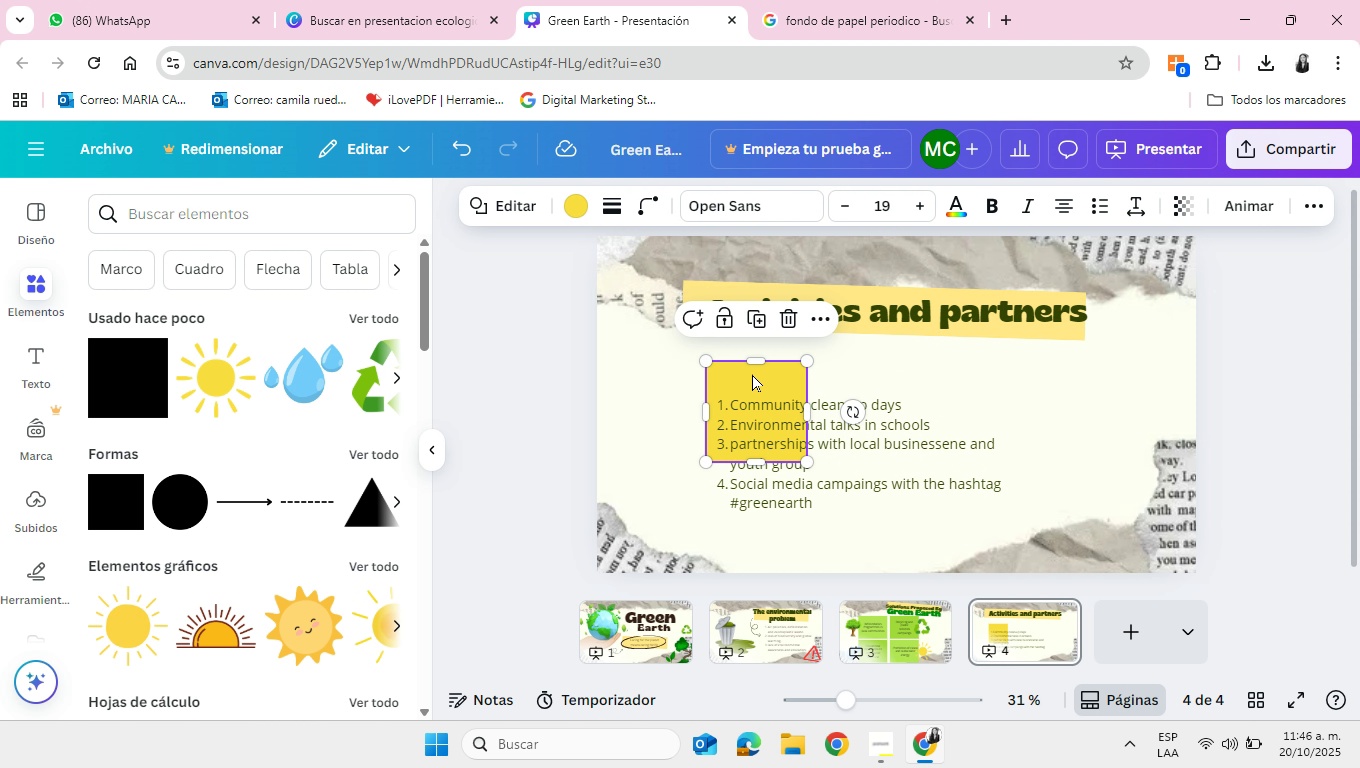 
left_click([752, 374])
 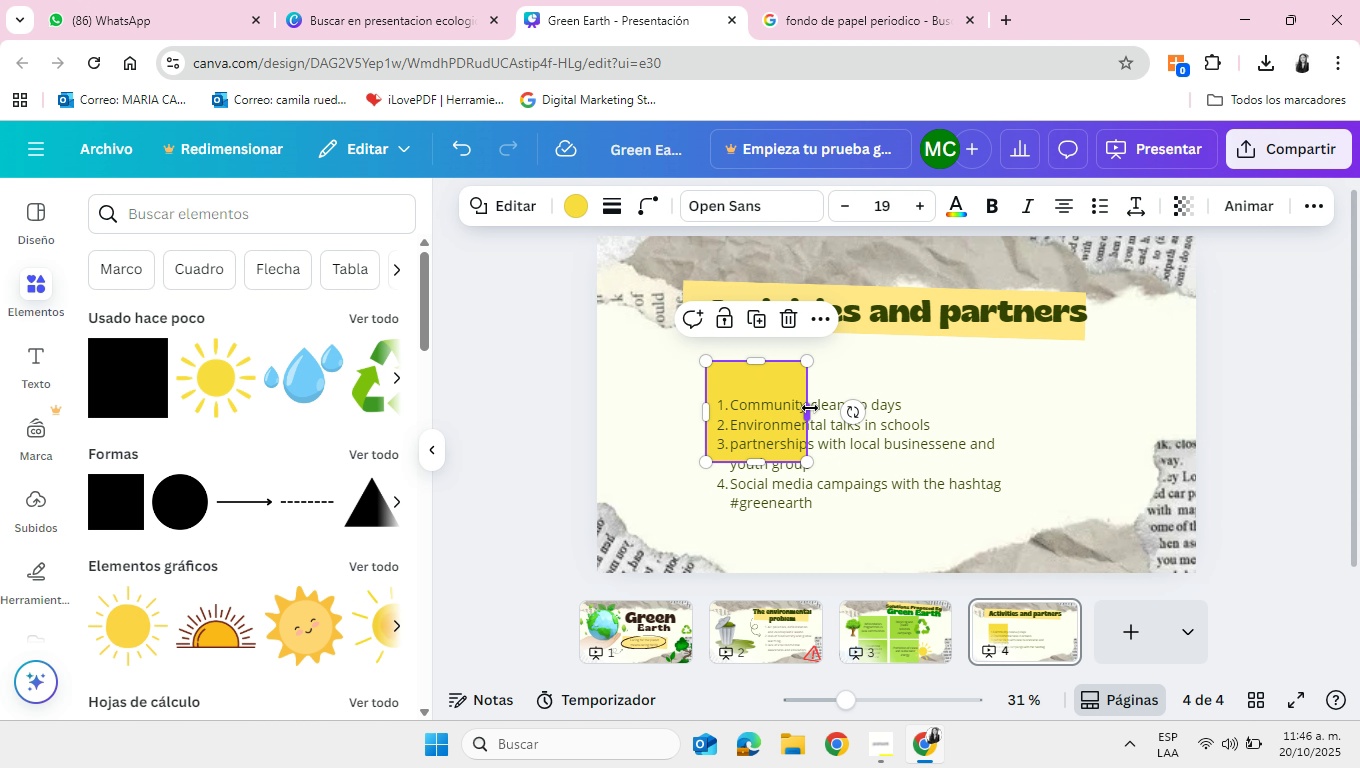 
left_click_drag(start_coordinate=[810, 408], to_coordinate=[1082, 415])
 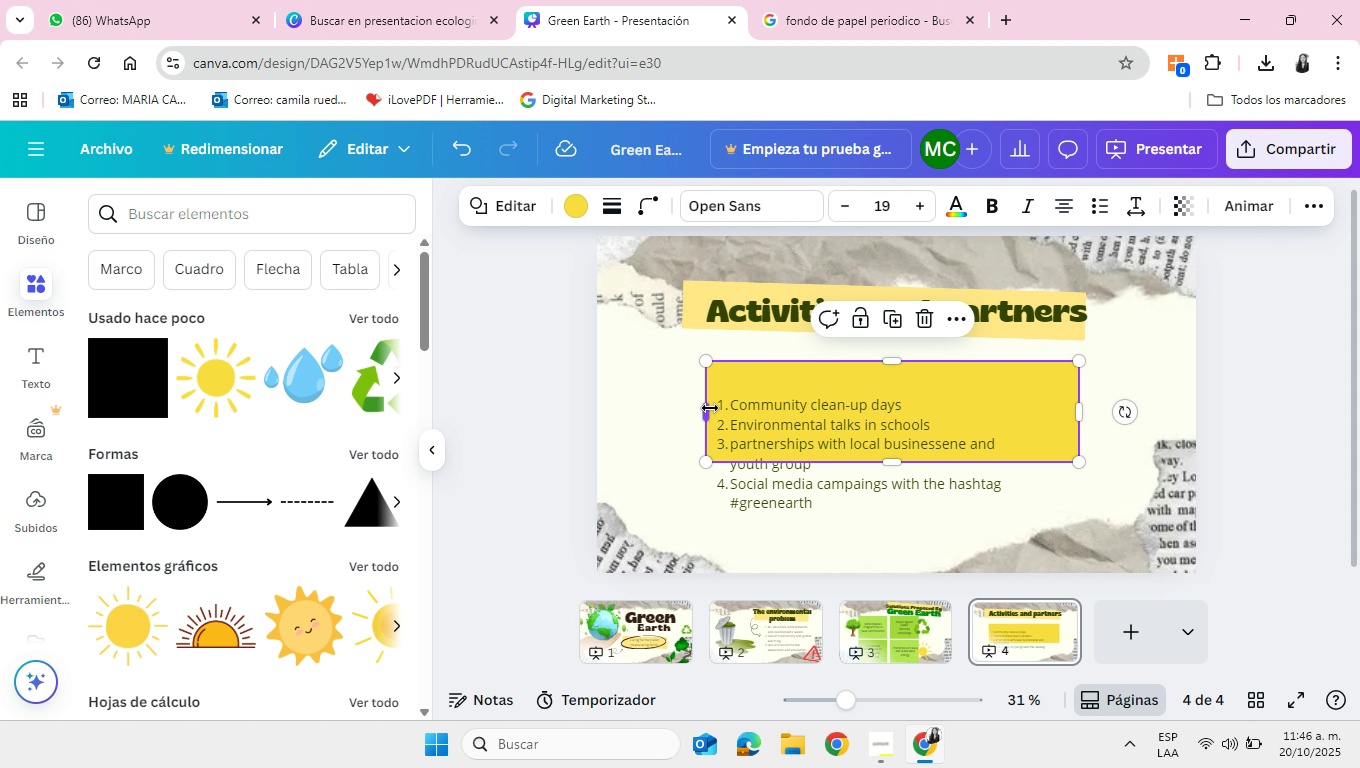 
left_click_drag(start_coordinate=[710, 408], to_coordinate=[683, 413])
 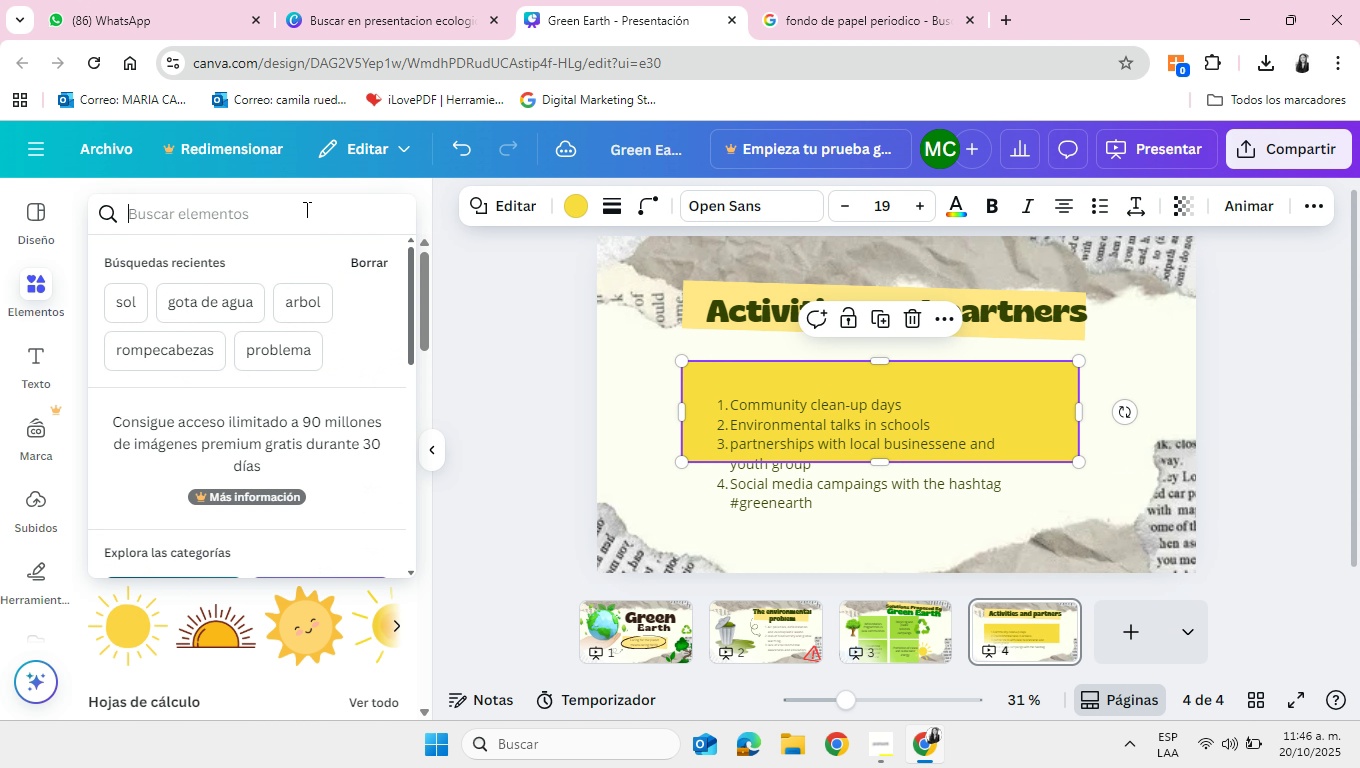 
left_click([305, 209])
 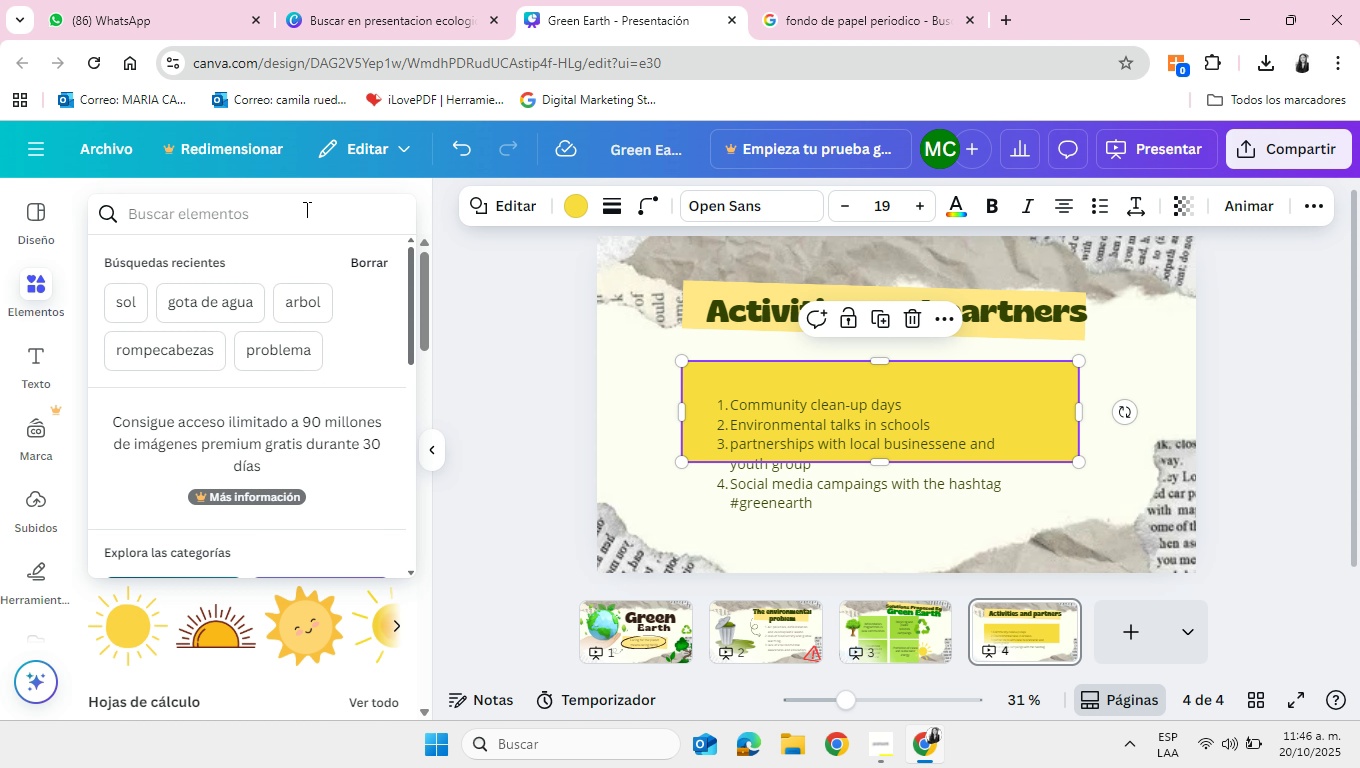 
type(hor)
key(Backspace)
type(ja )
 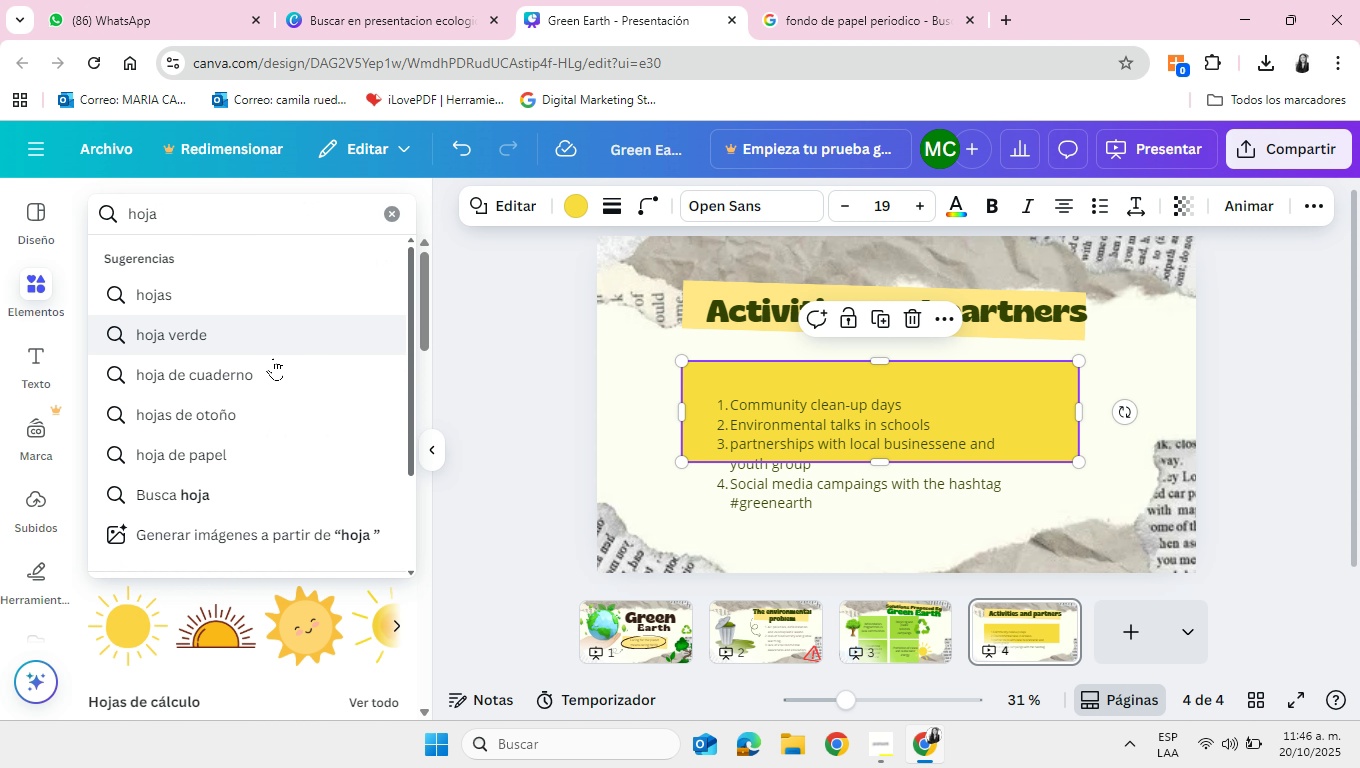 
left_click([259, 365])
 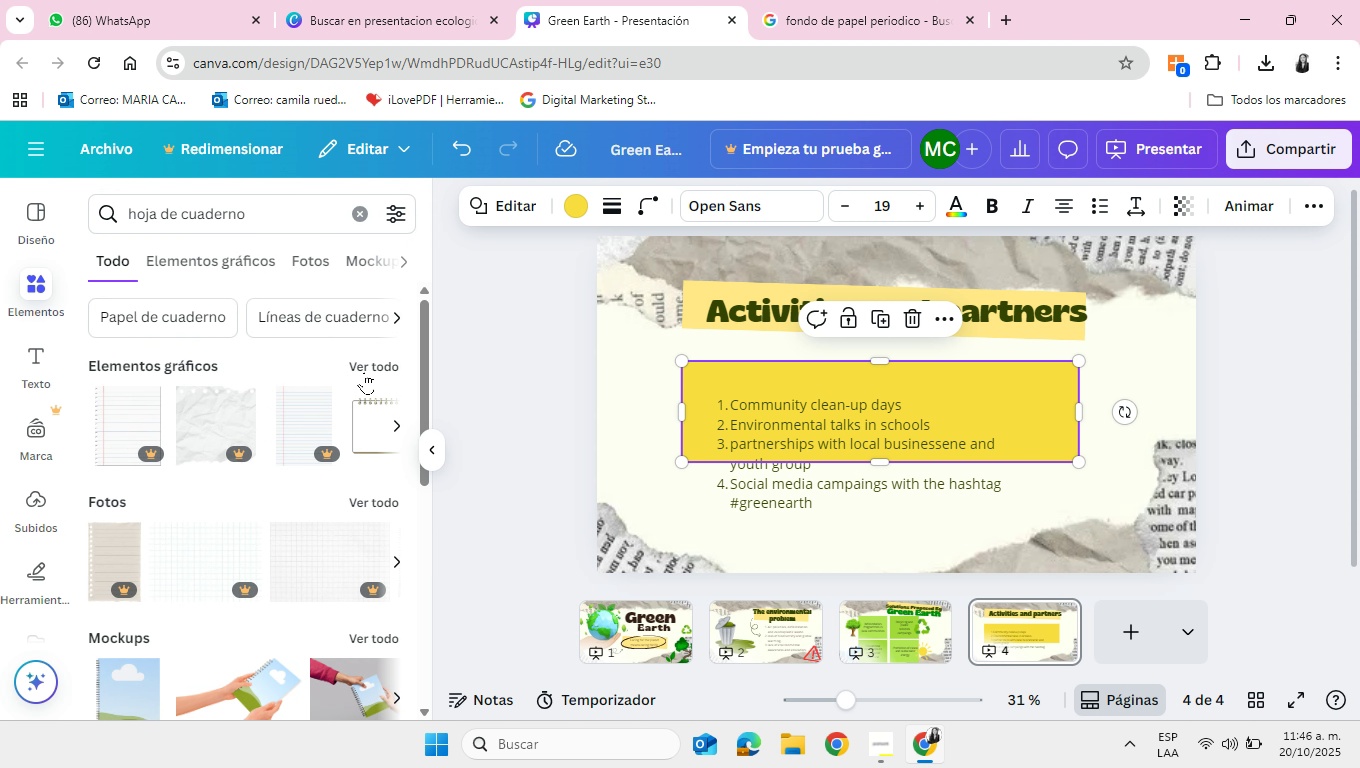 
left_click([371, 364])
 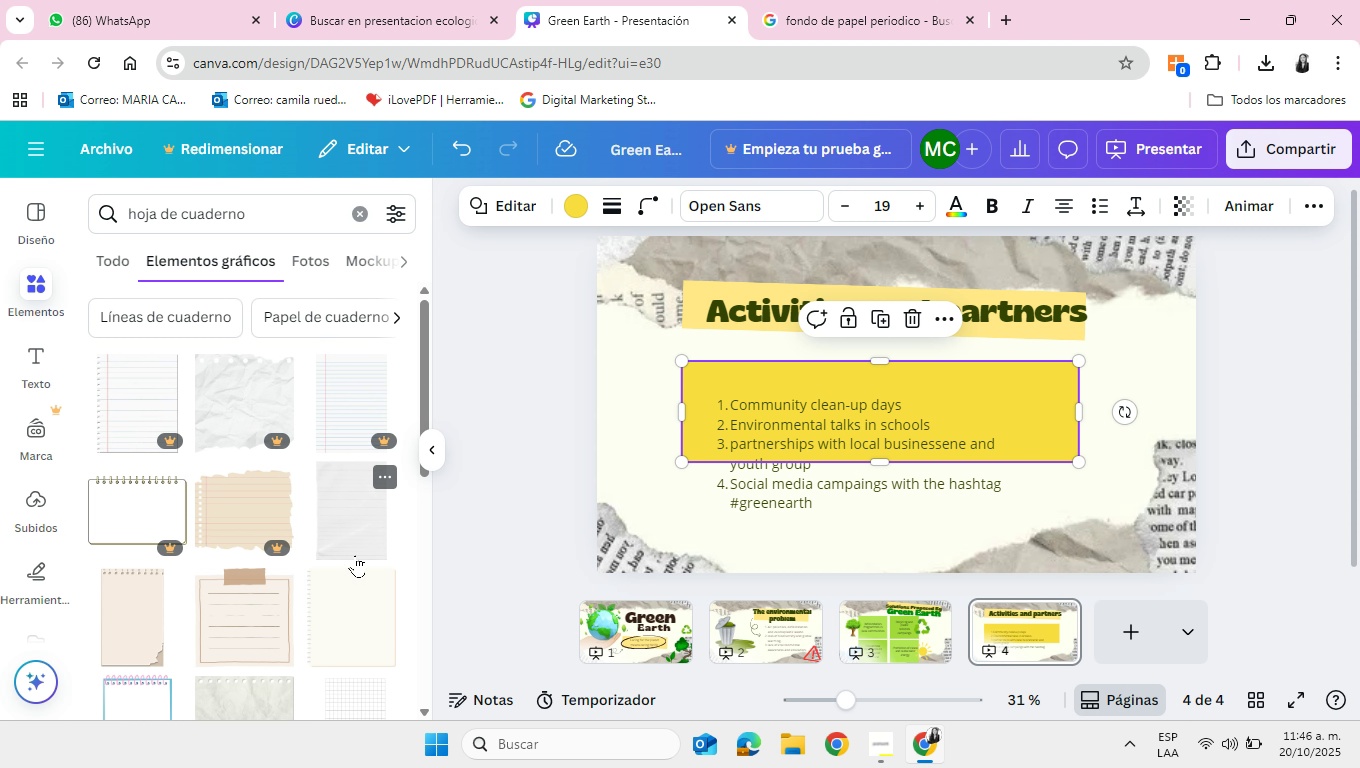 
scroll: coordinate [352, 580], scroll_direction: down, amount: 3.0
 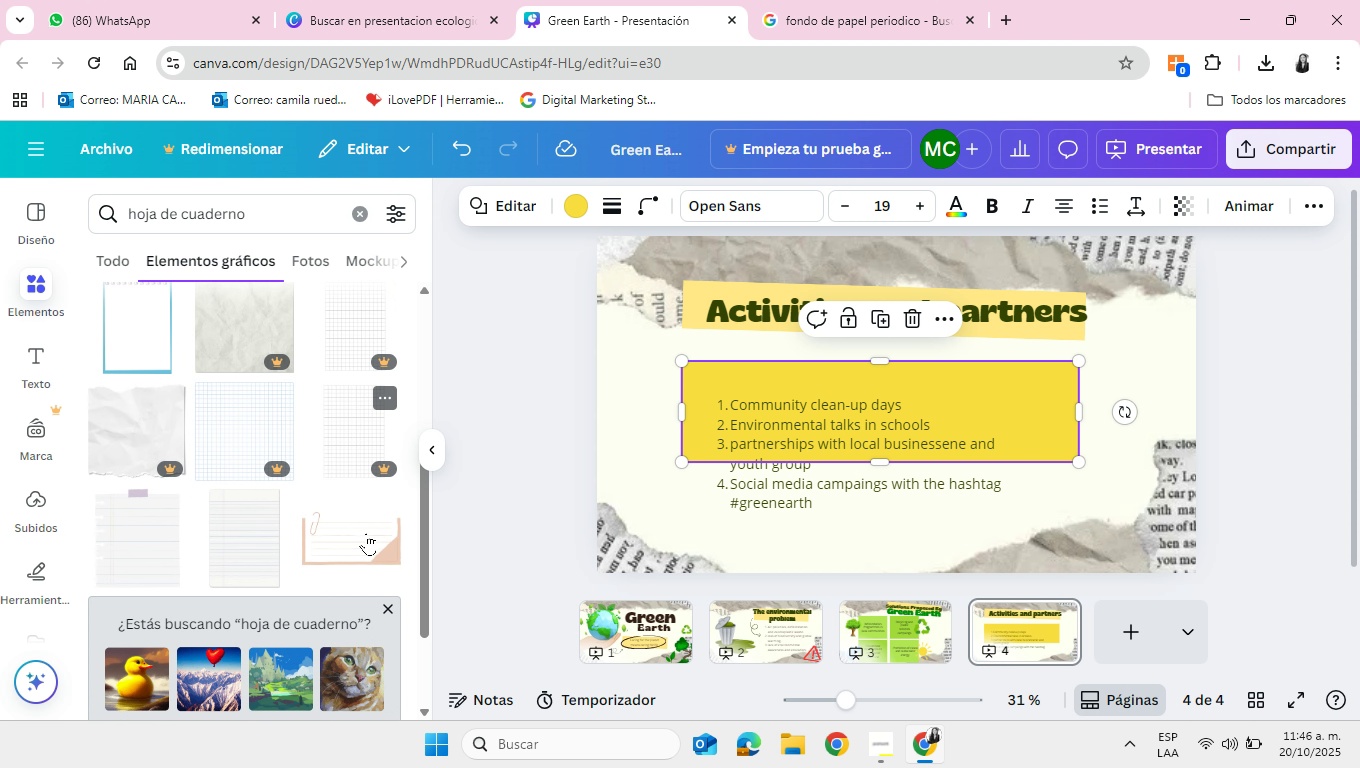 
wait(7.72)
 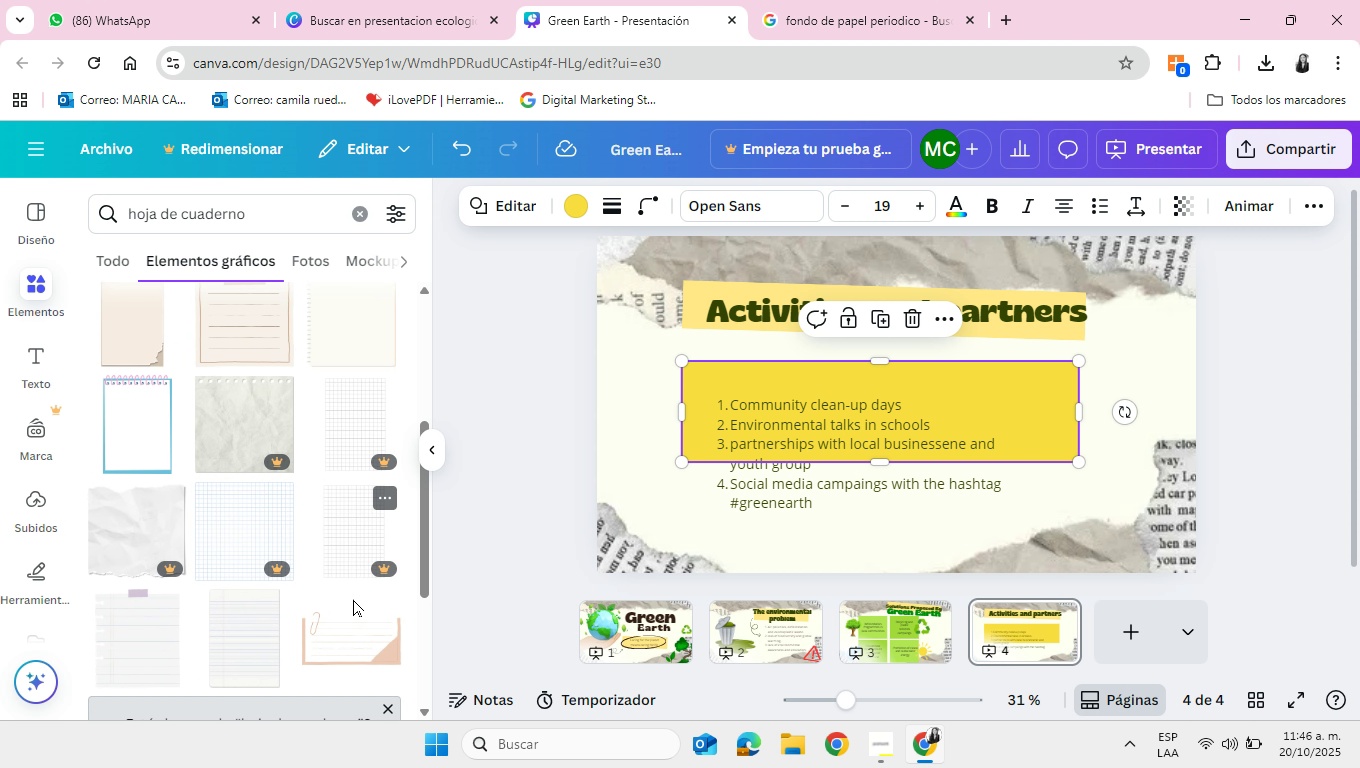 
scroll: coordinate [366, 533], scroll_direction: down, amount: 3.0
 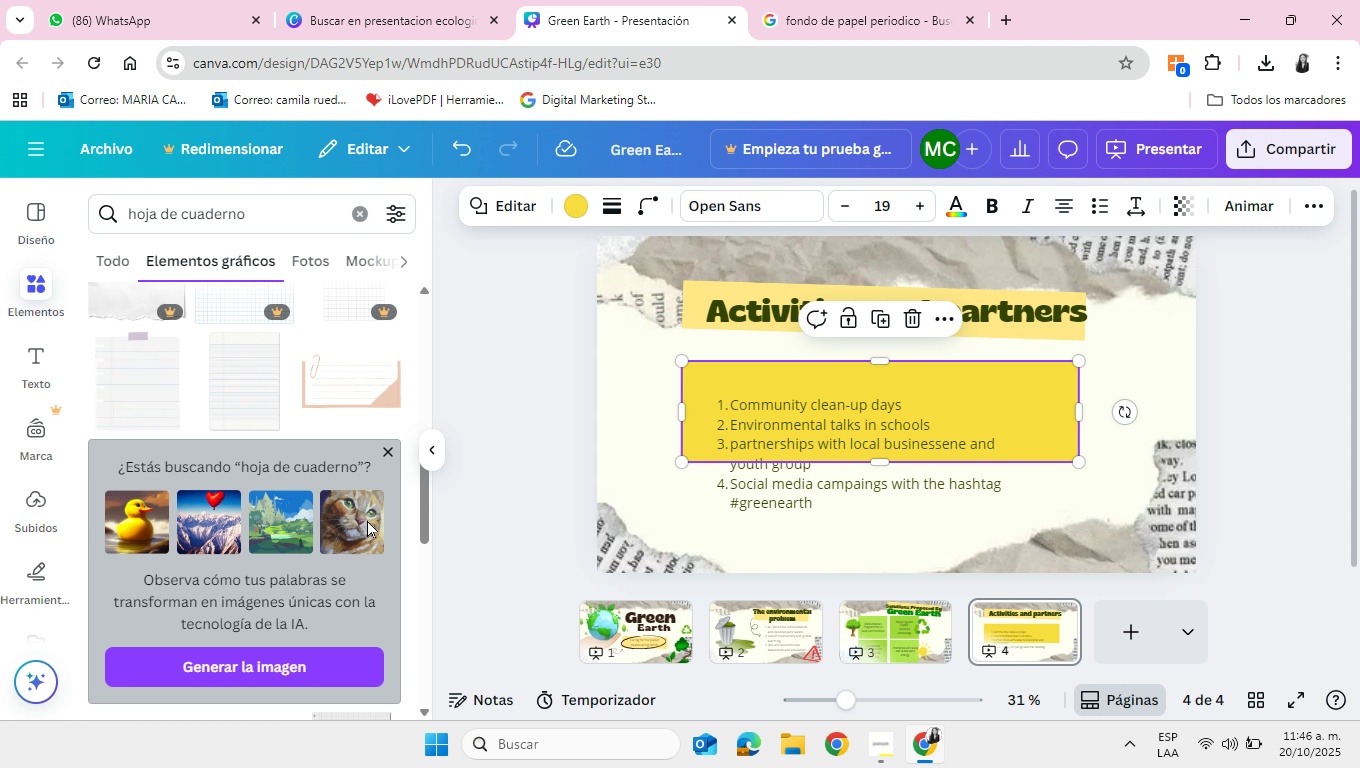 
wait(6.98)
 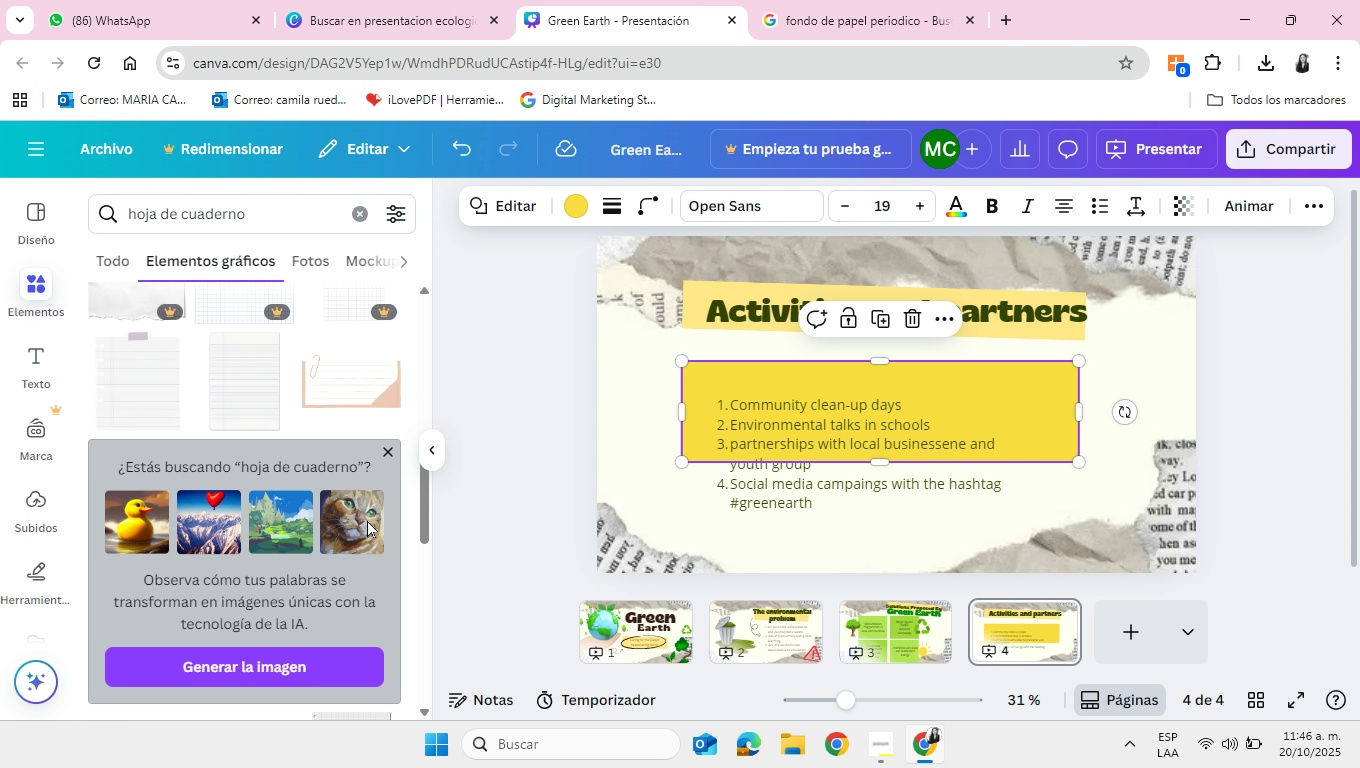 
left_click([358, 377])
 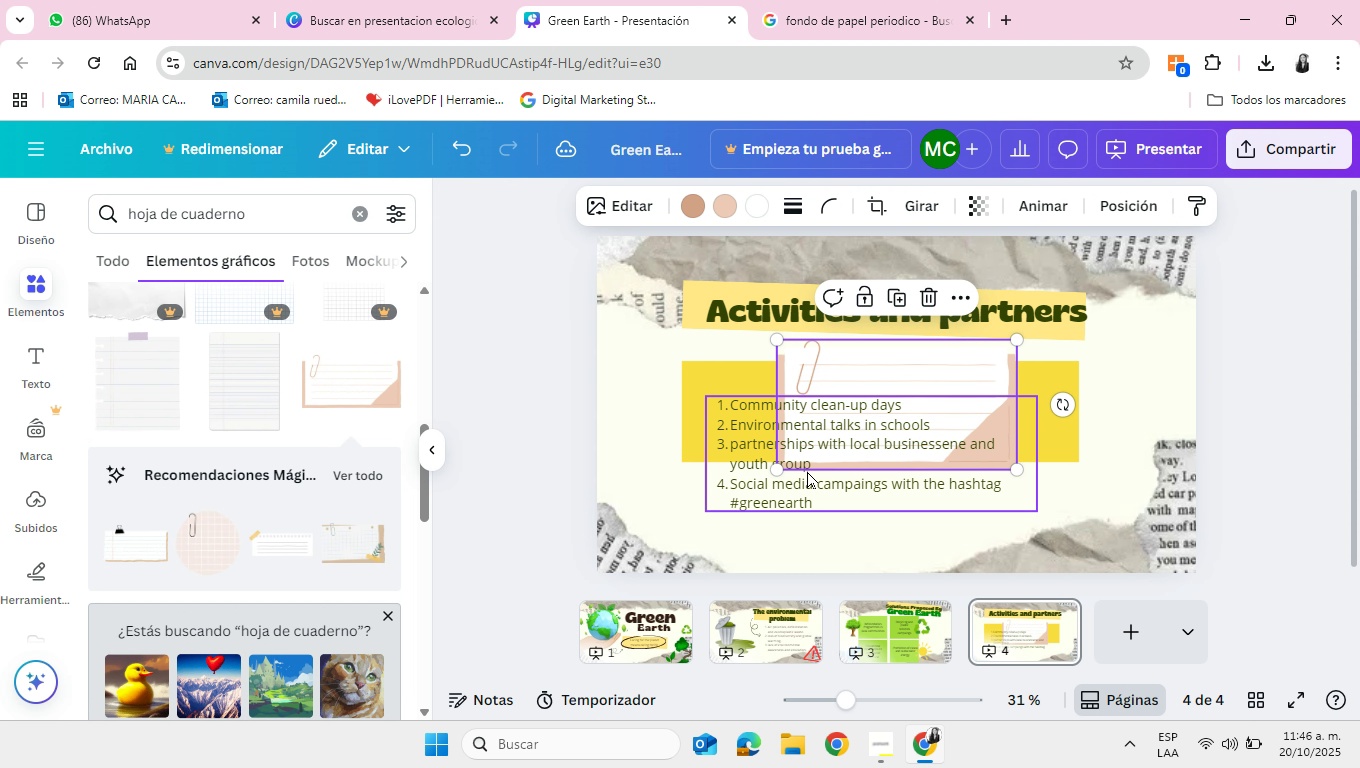 
left_click_drag(start_coordinate=[772, 483], to_coordinate=[972, 447])
 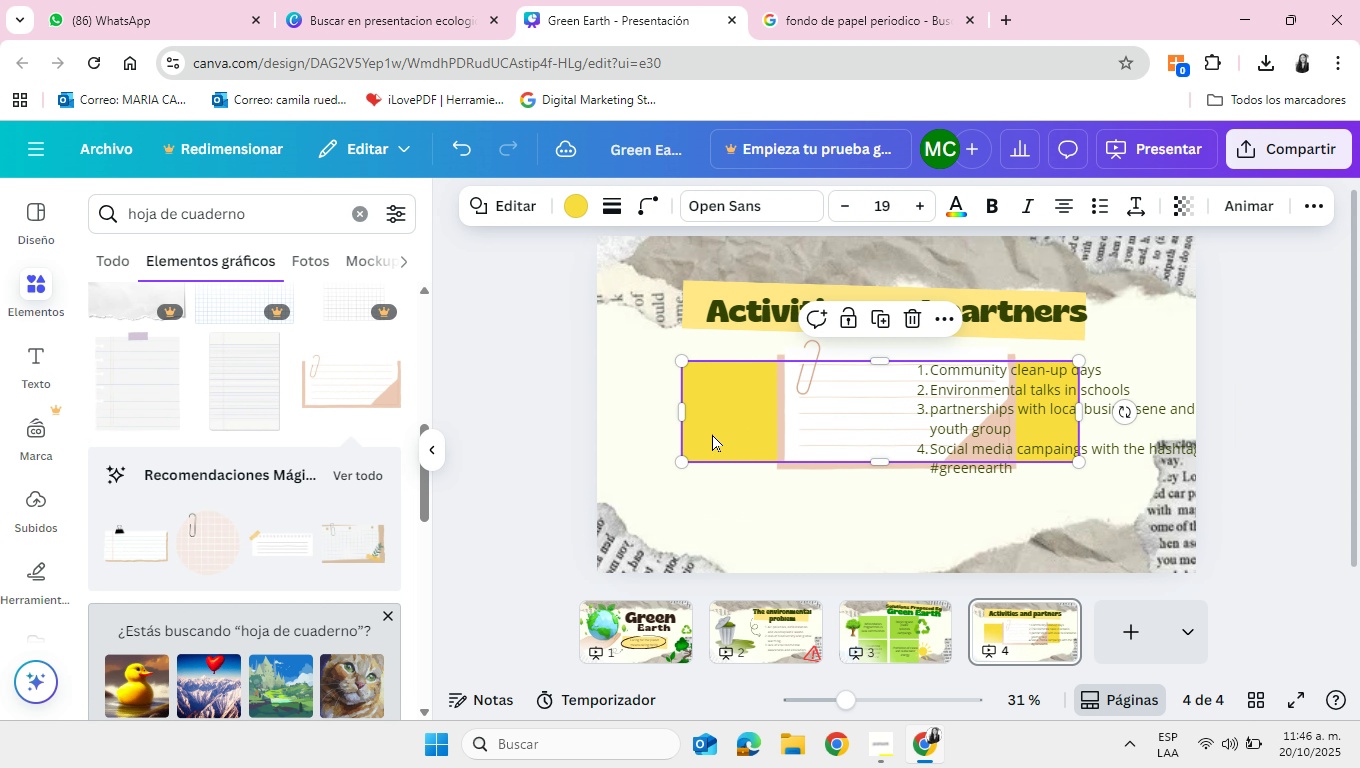 
left_click([712, 434])
 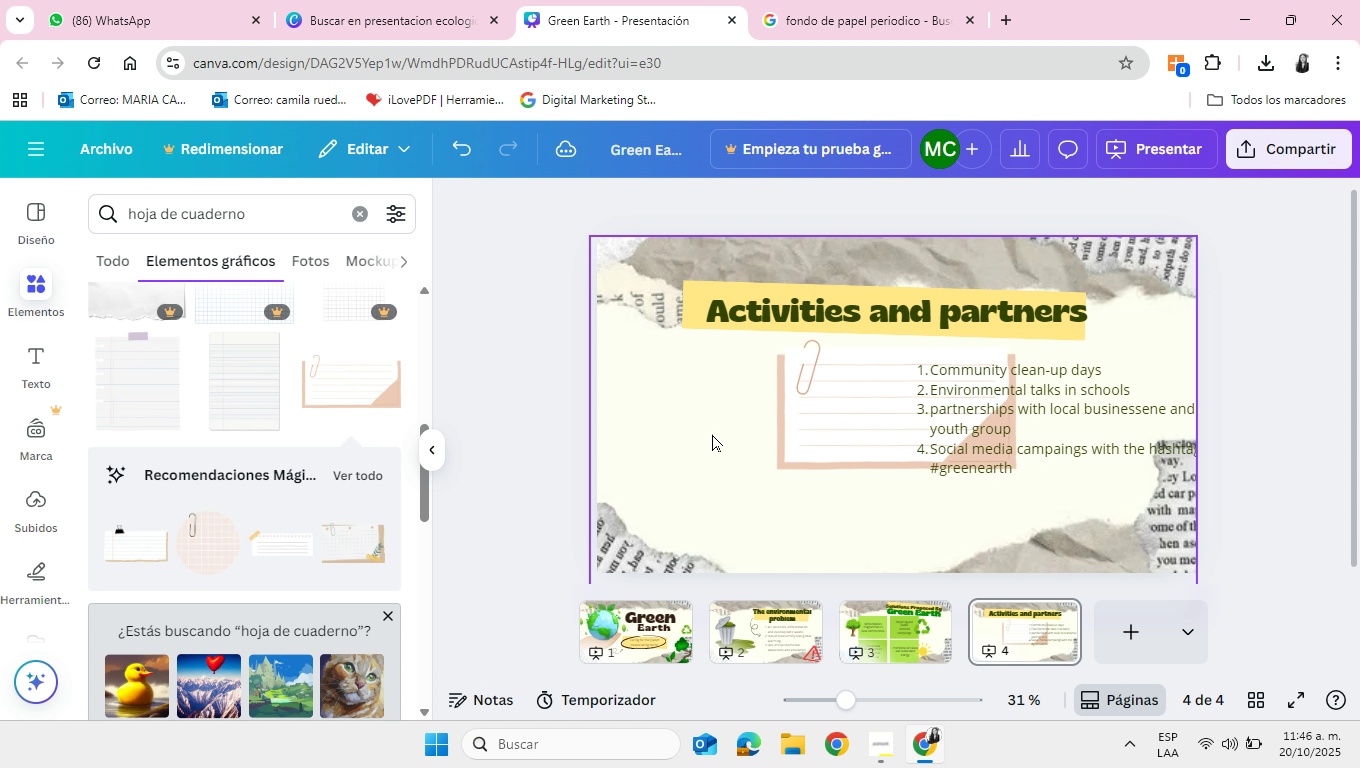 
key(Backspace)
 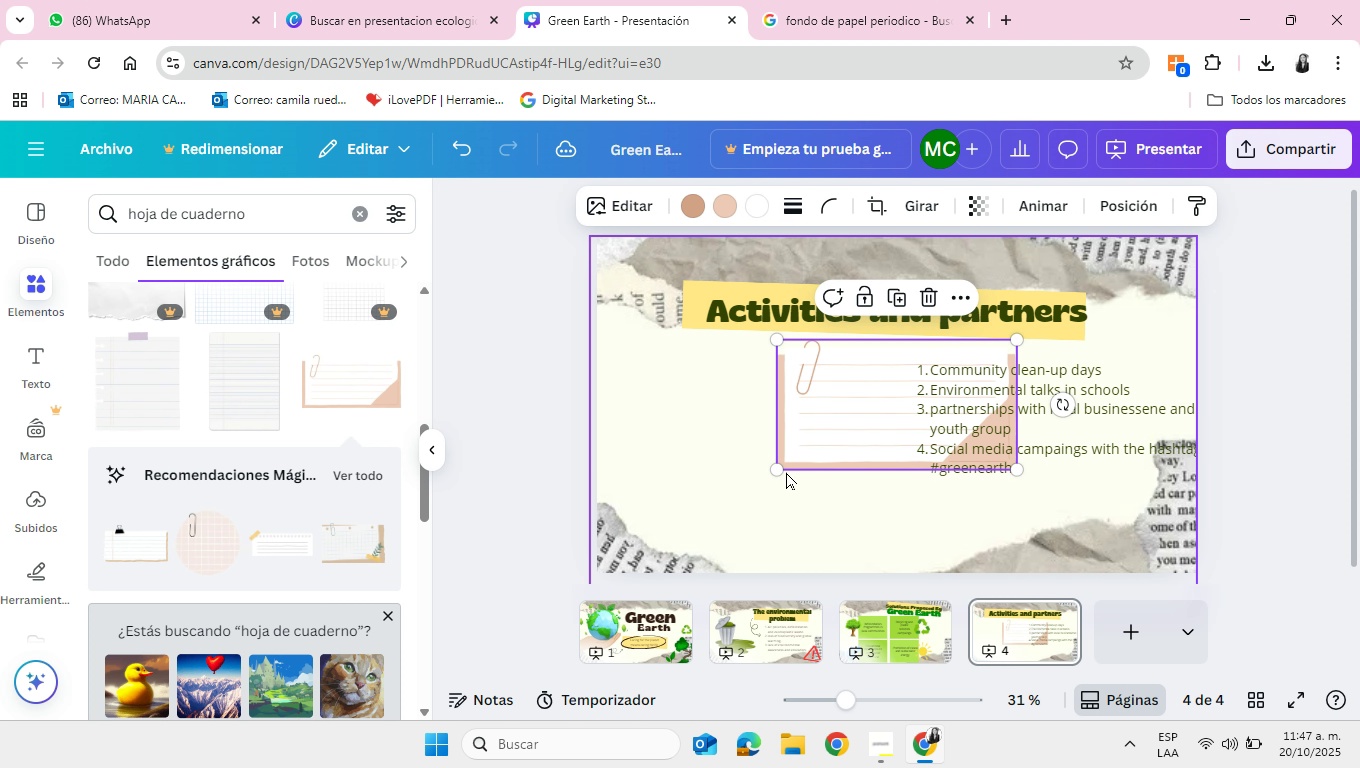 
left_click_drag(start_coordinate=[778, 467], to_coordinate=[655, 528])
 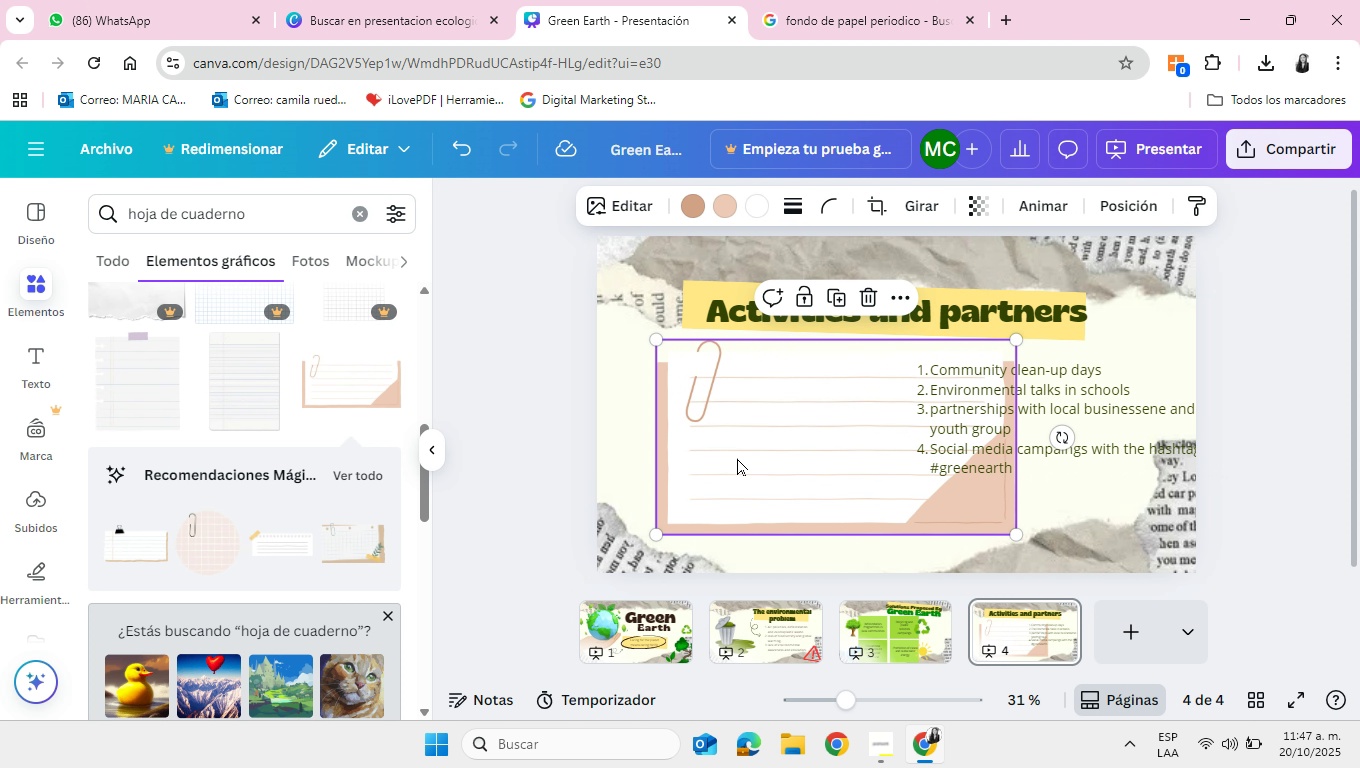 
left_click_drag(start_coordinate=[735, 458], to_coordinate=[775, 464])
 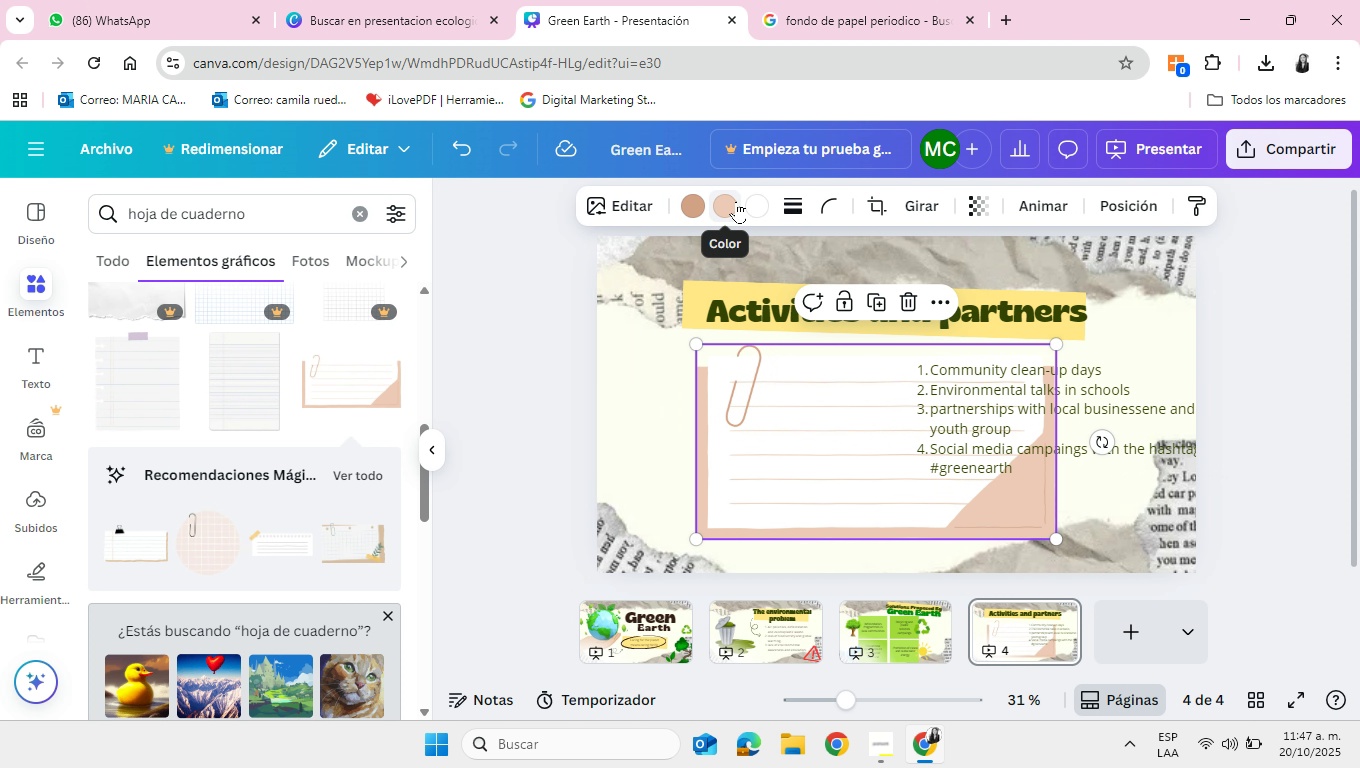 
left_click([738, 210])
 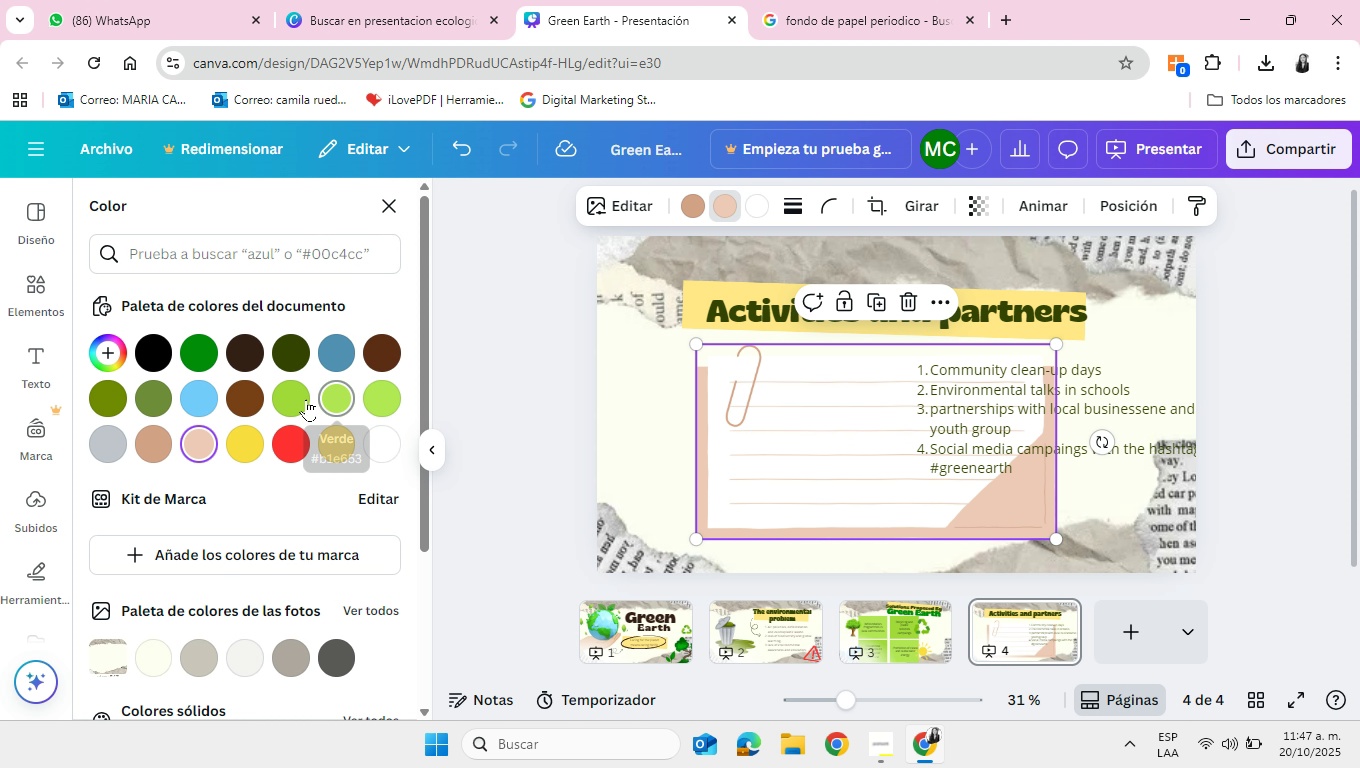 
left_click([300, 399])
 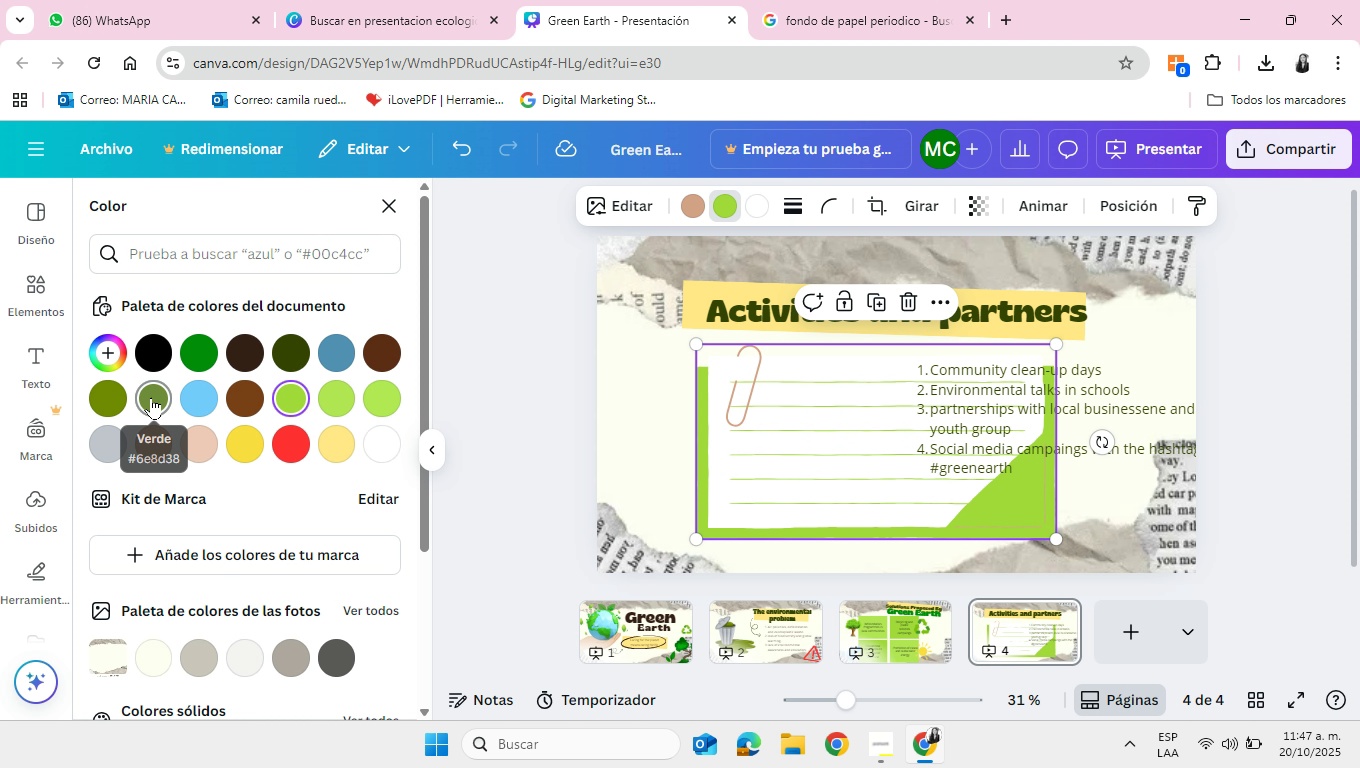 
wait(9.59)
 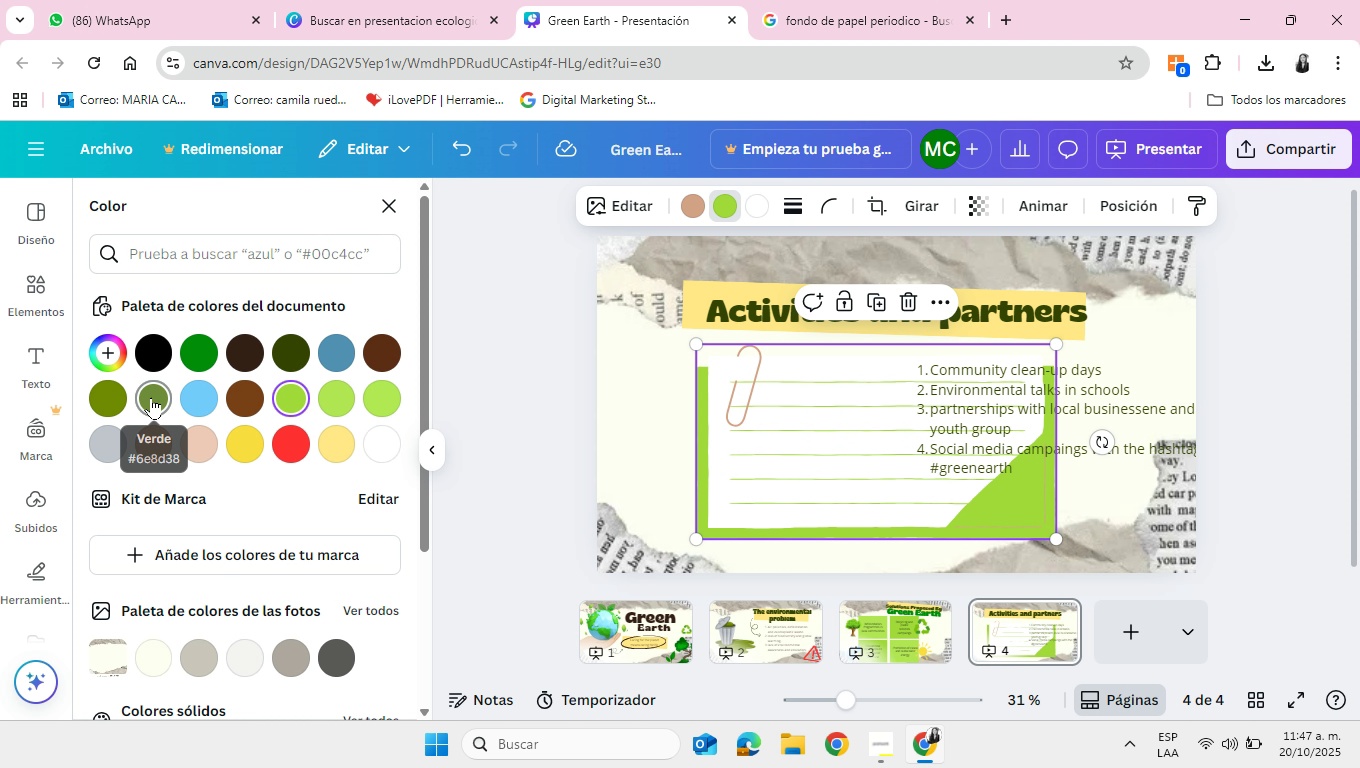 
left_click([685, 202])
 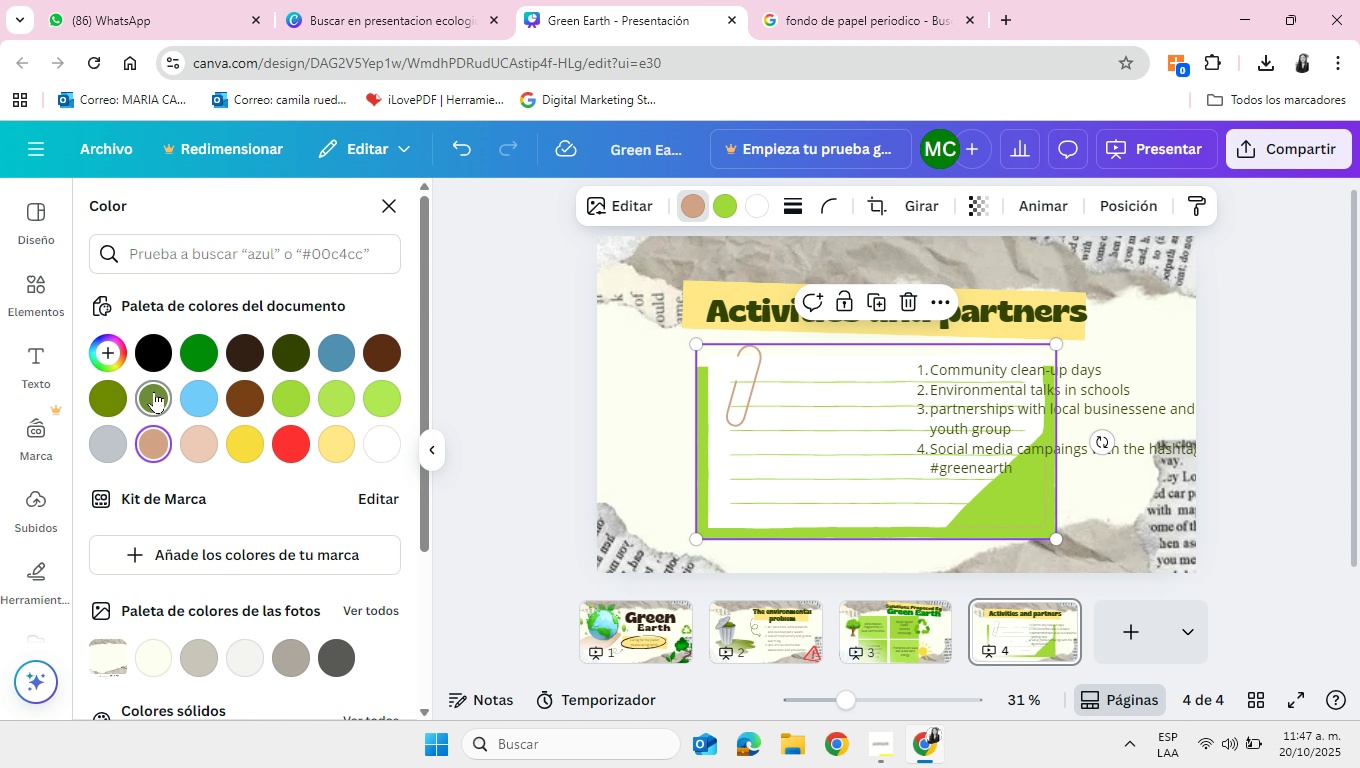 
left_click([154, 392])
 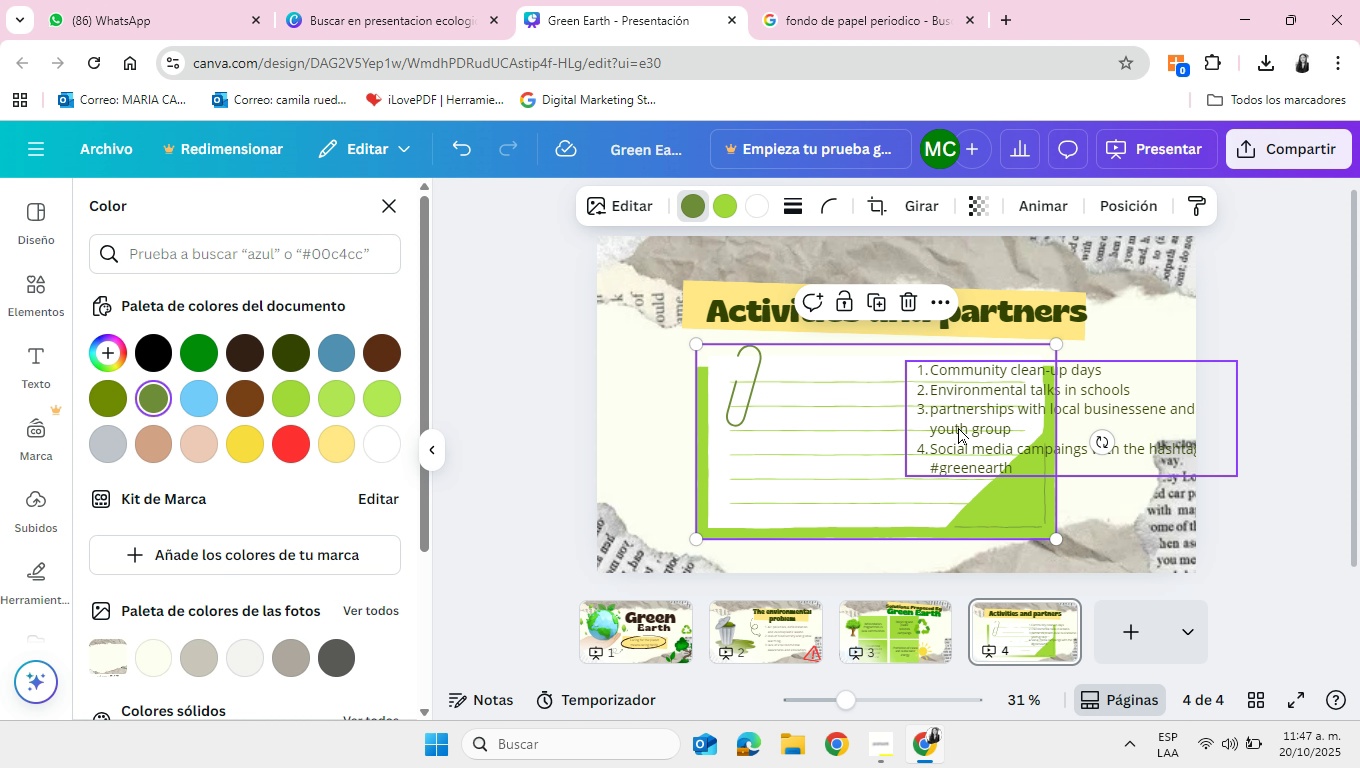 
left_click_drag(start_coordinate=[996, 414], to_coordinate=[976, 409])
 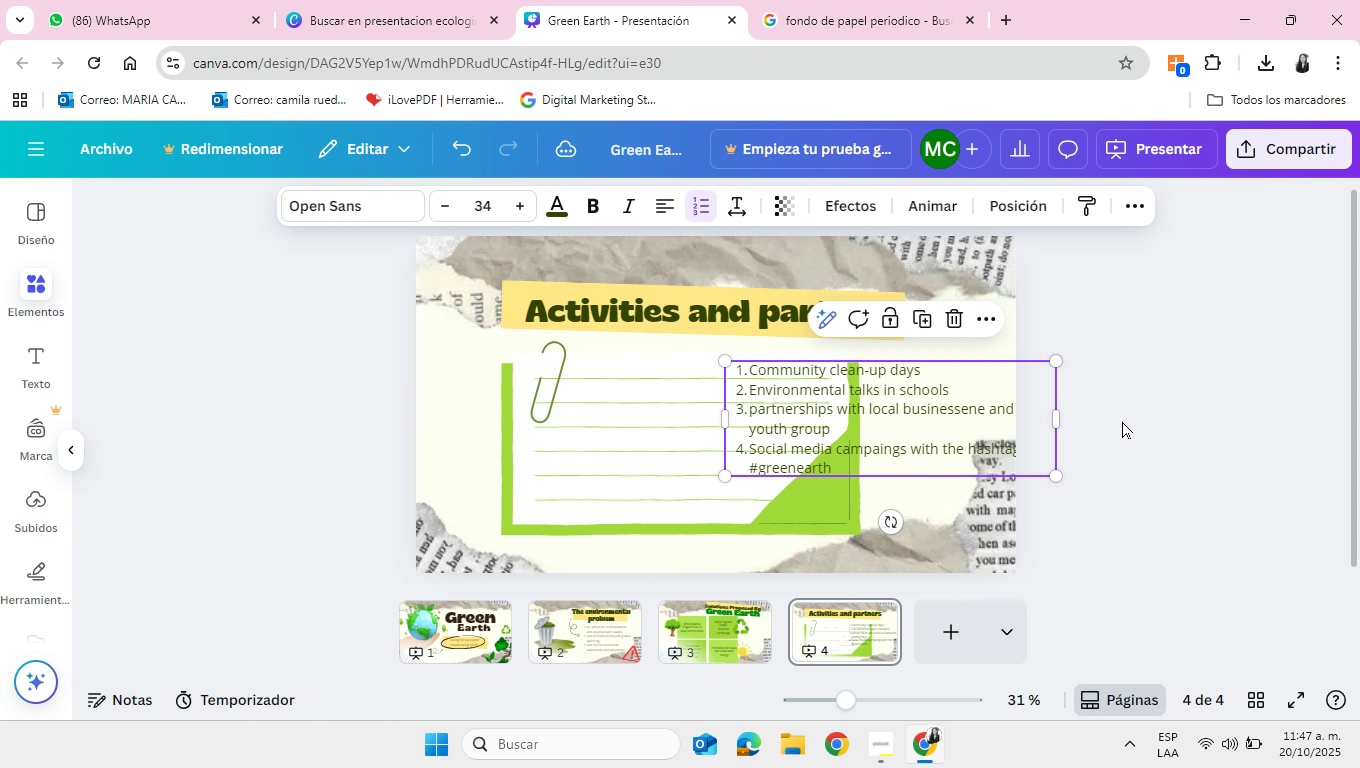 
left_click_drag(start_coordinate=[1151, 411], to_coordinate=[1094, 428])
 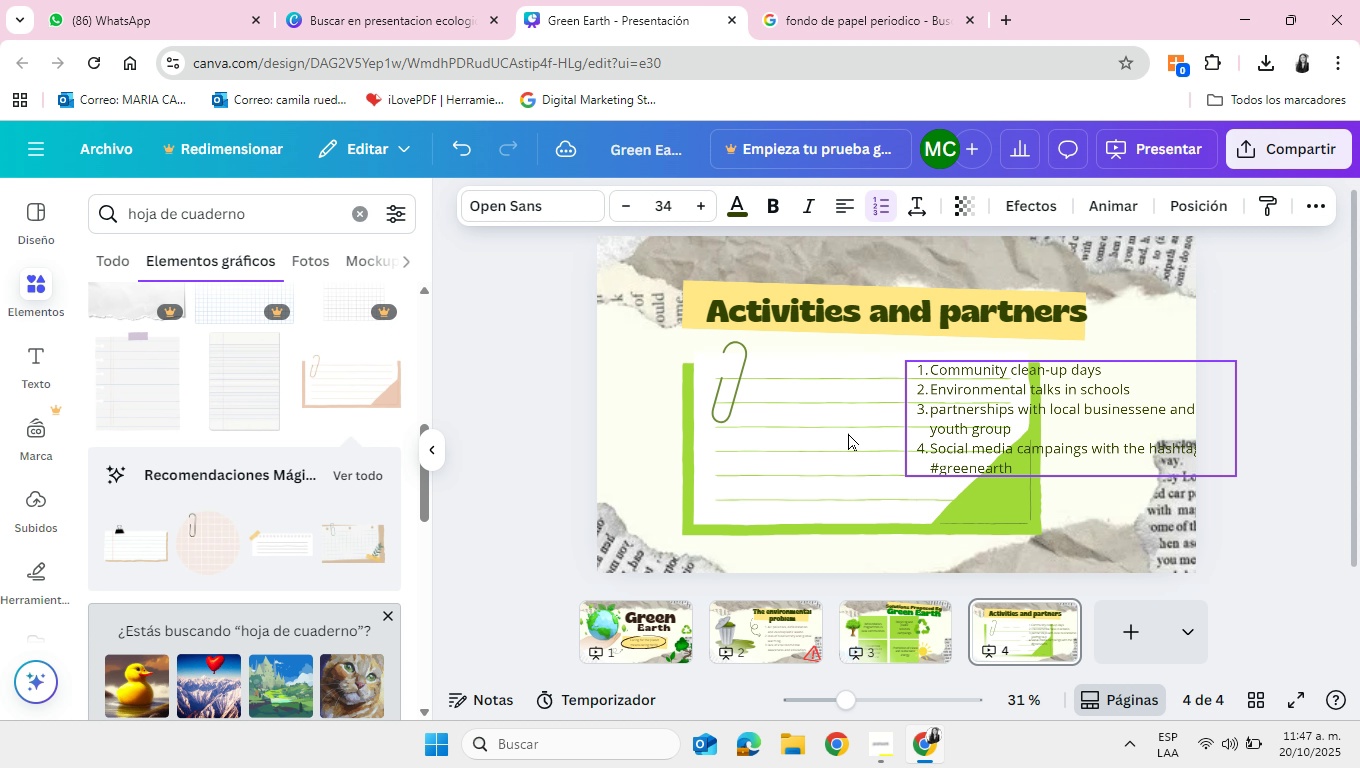 
left_click_drag(start_coordinate=[957, 417], to_coordinate=[848, 433])
 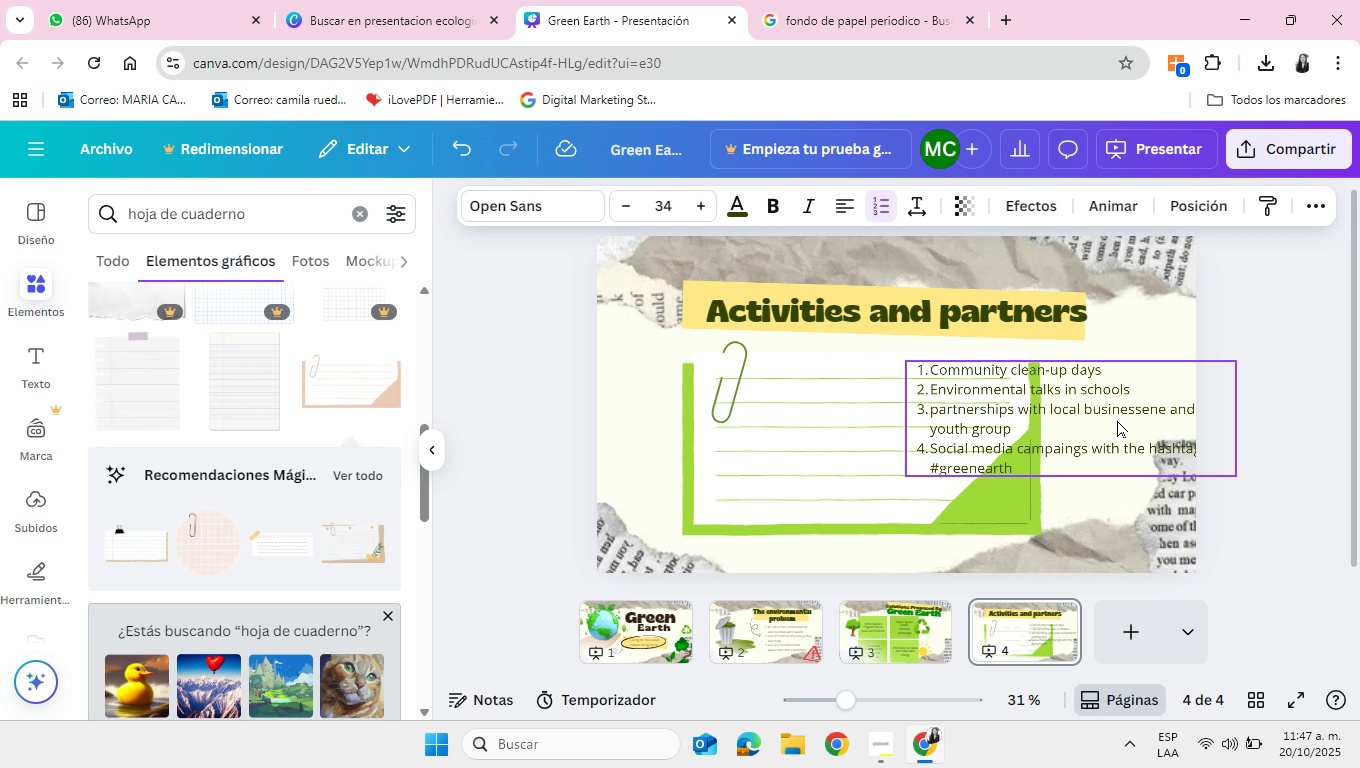 
left_click_drag(start_coordinate=[1141, 412], to_coordinate=[1052, 428])
 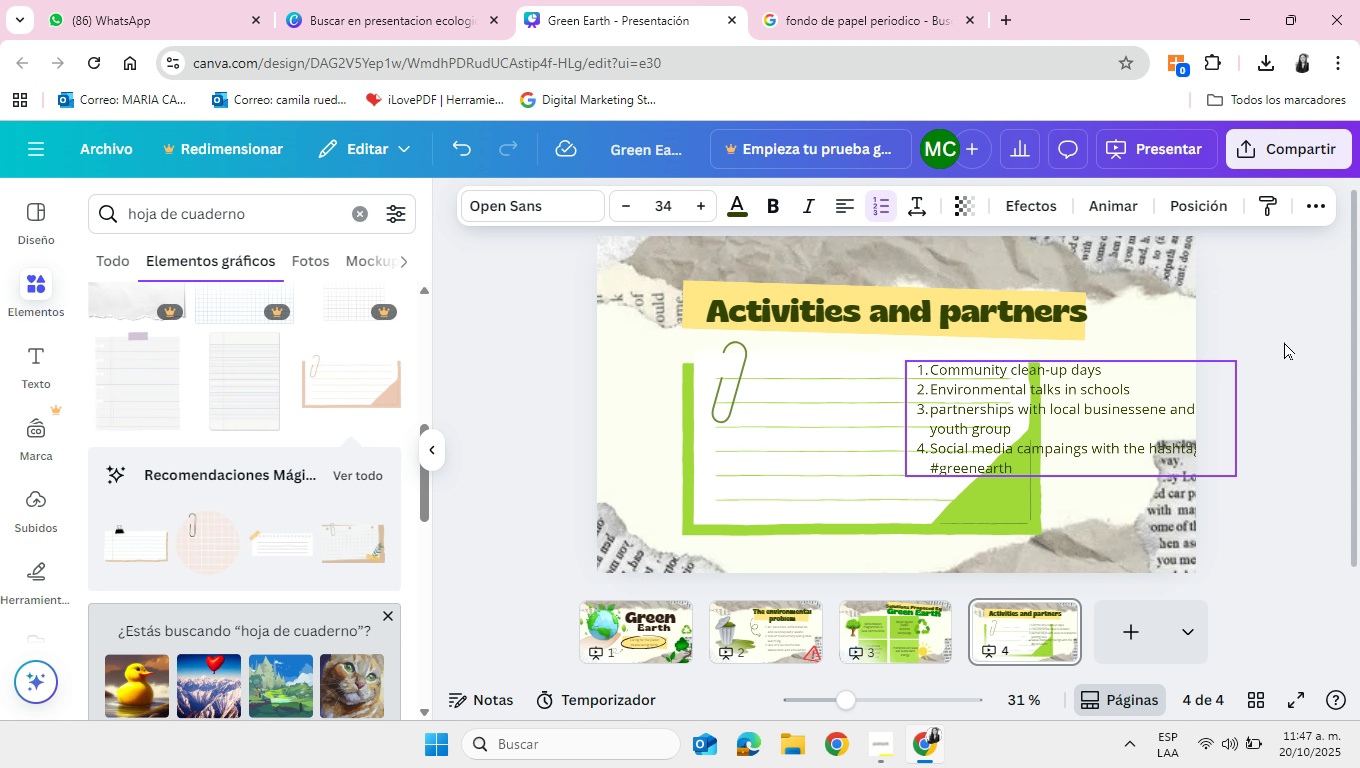 
left_click([1284, 342])
 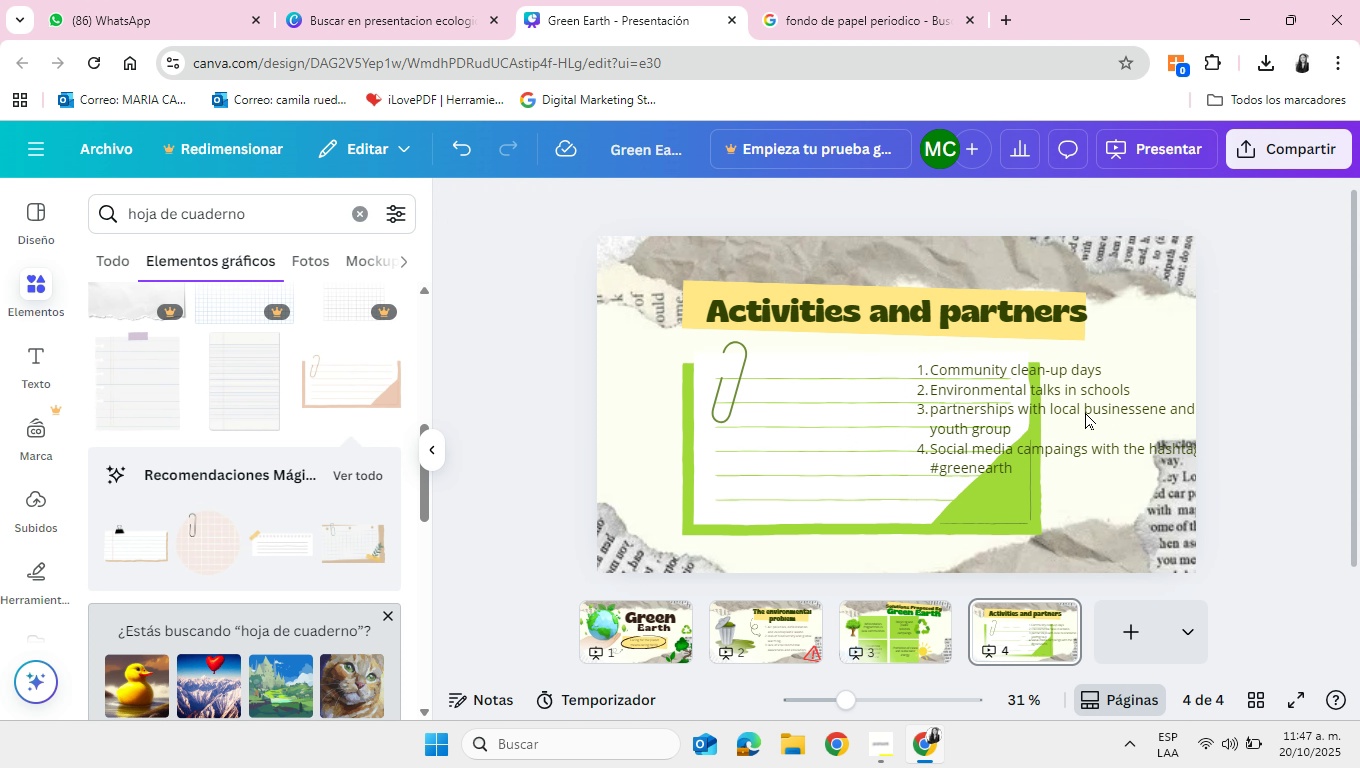 
left_click_drag(start_coordinate=[1110, 408], to_coordinate=[911, 420])
 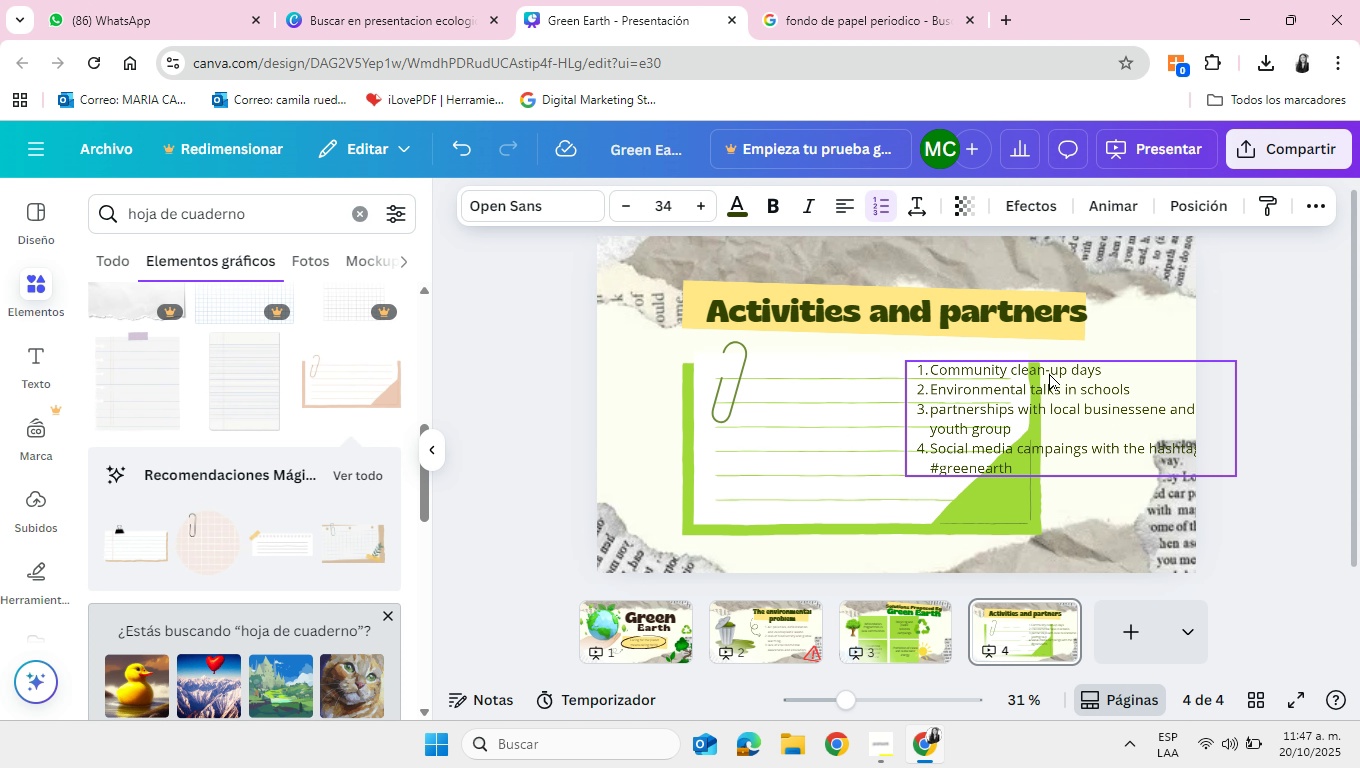 
left_click_drag(start_coordinate=[1048, 373], to_coordinate=[943, 393])
 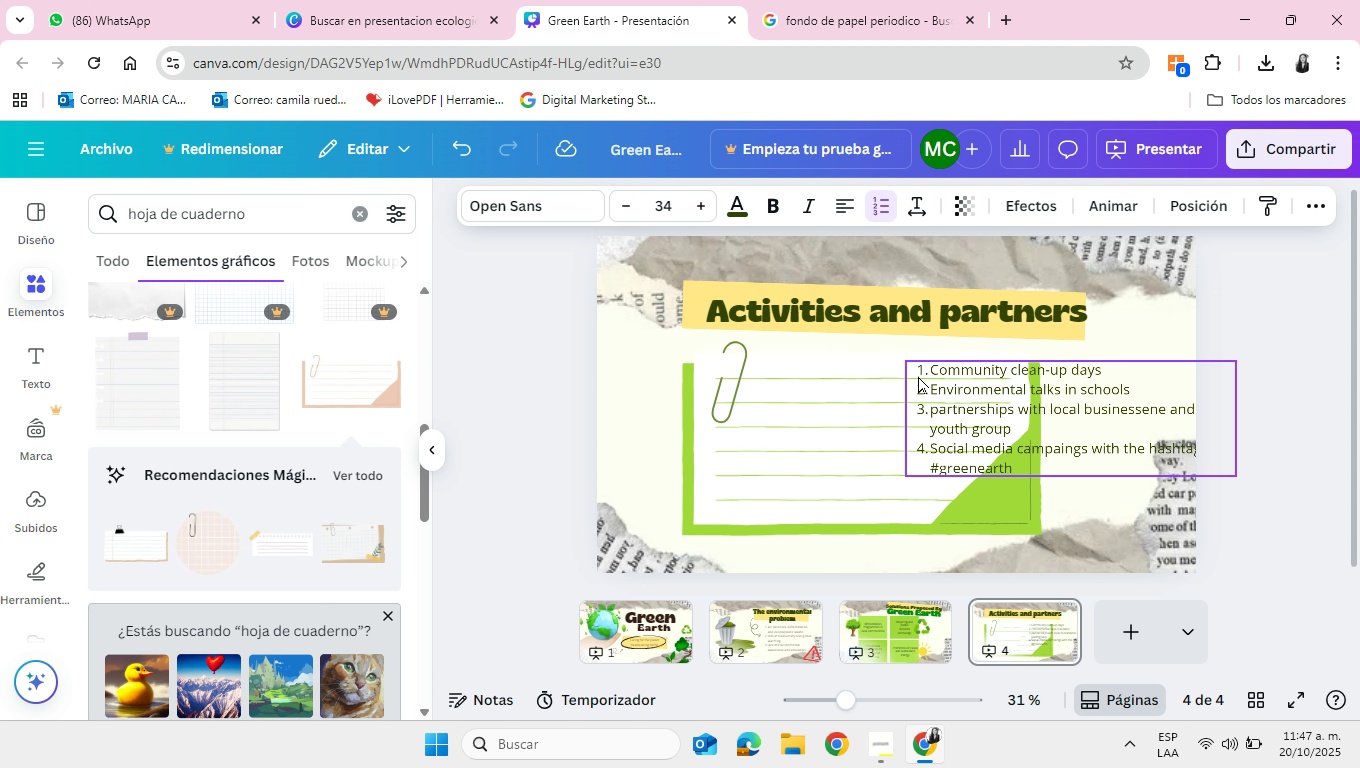 
left_click_drag(start_coordinate=[932, 374], to_coordinate=[838, 388])
 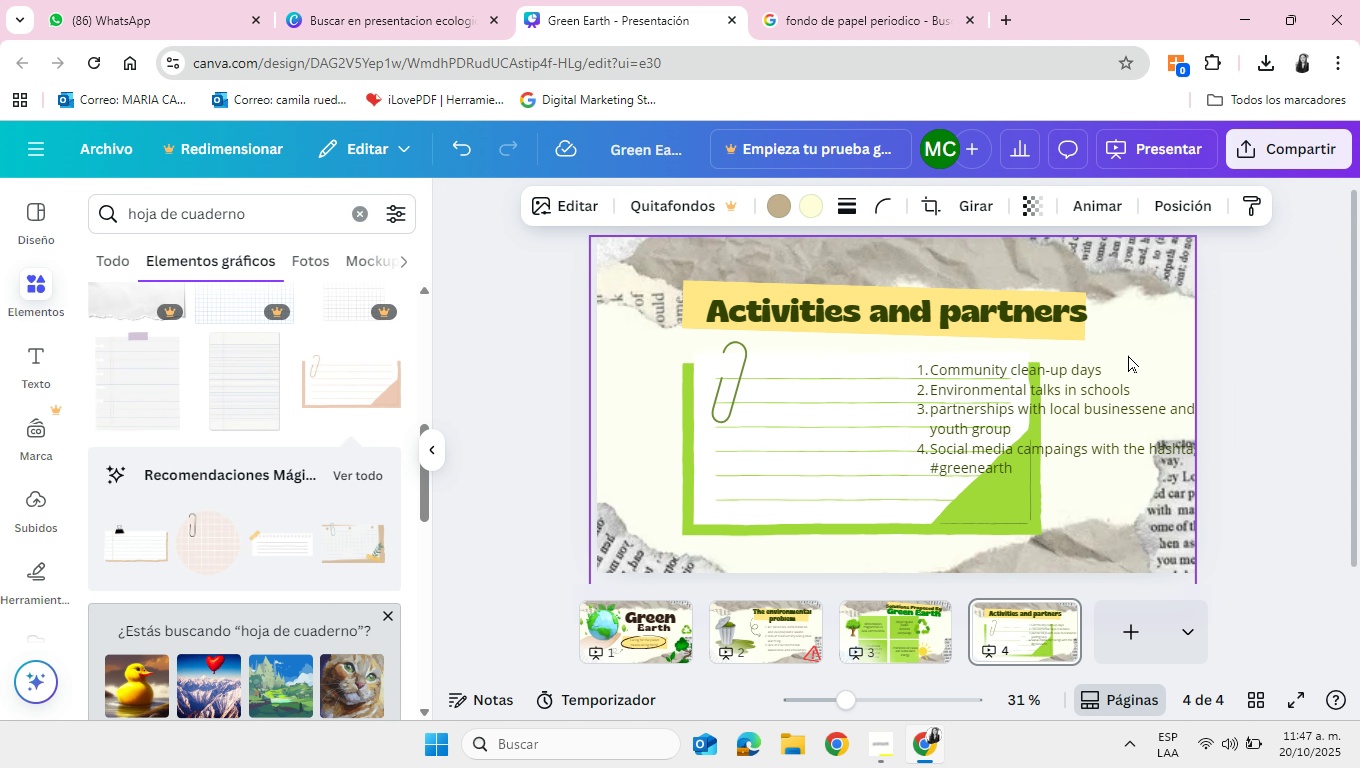 
left_click([1128, 355])
 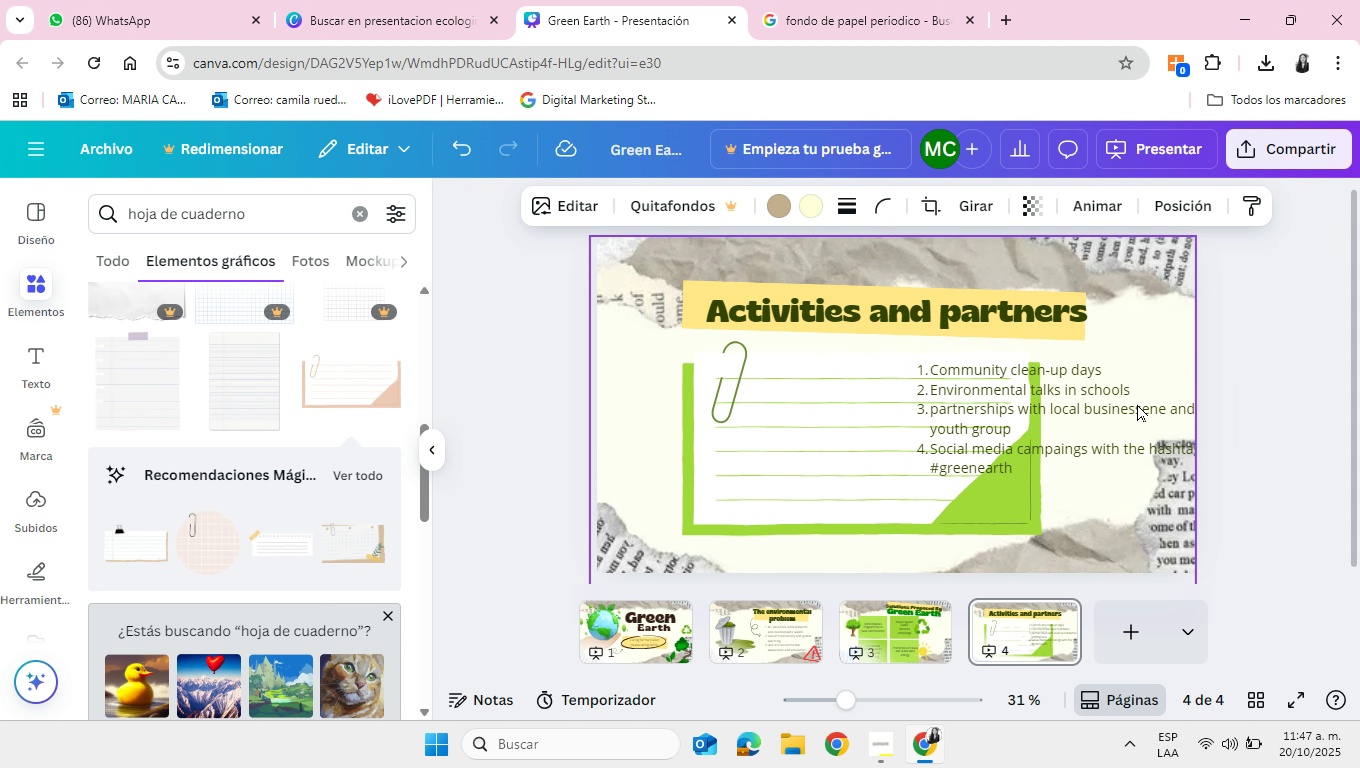 
left_click_drag(start_coordinate=[1137, 404], to_coordinate=[1094, 412])
 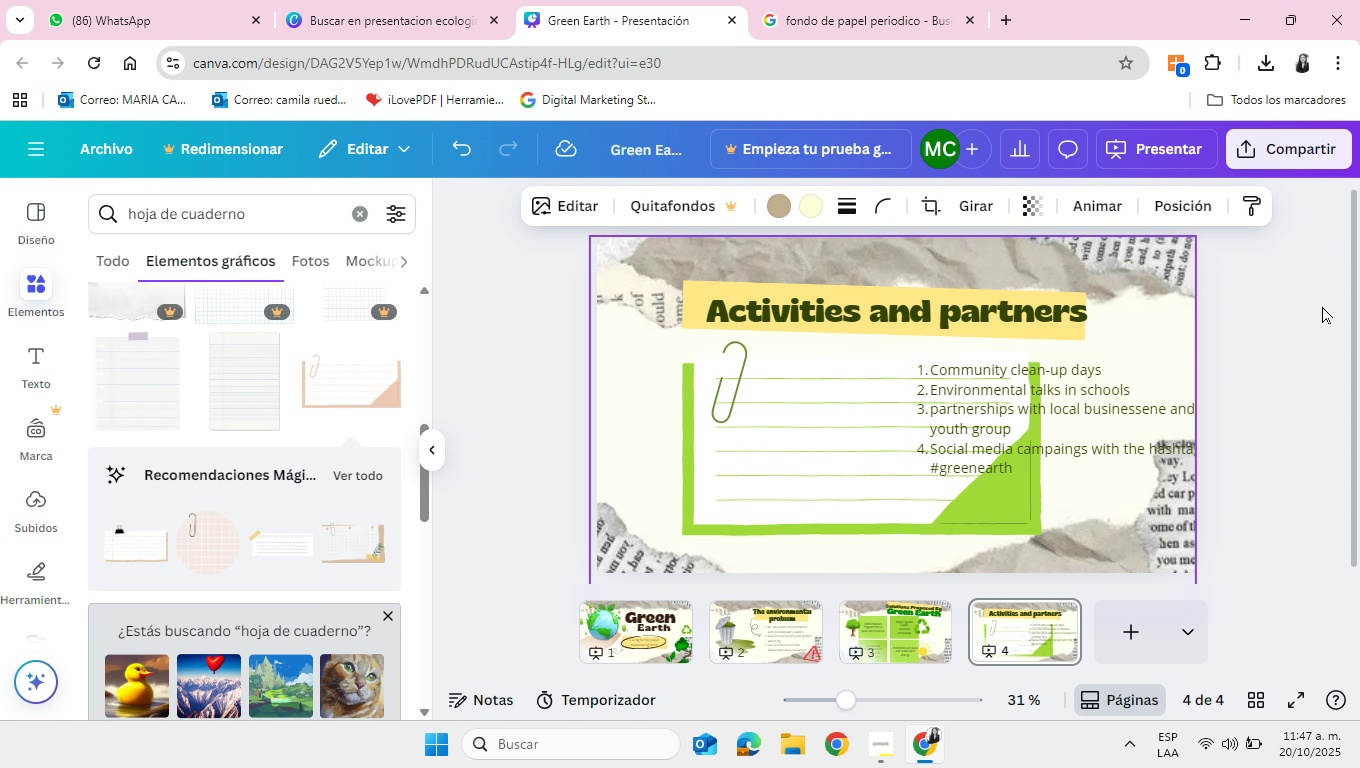 
left_click([1322, 306])
 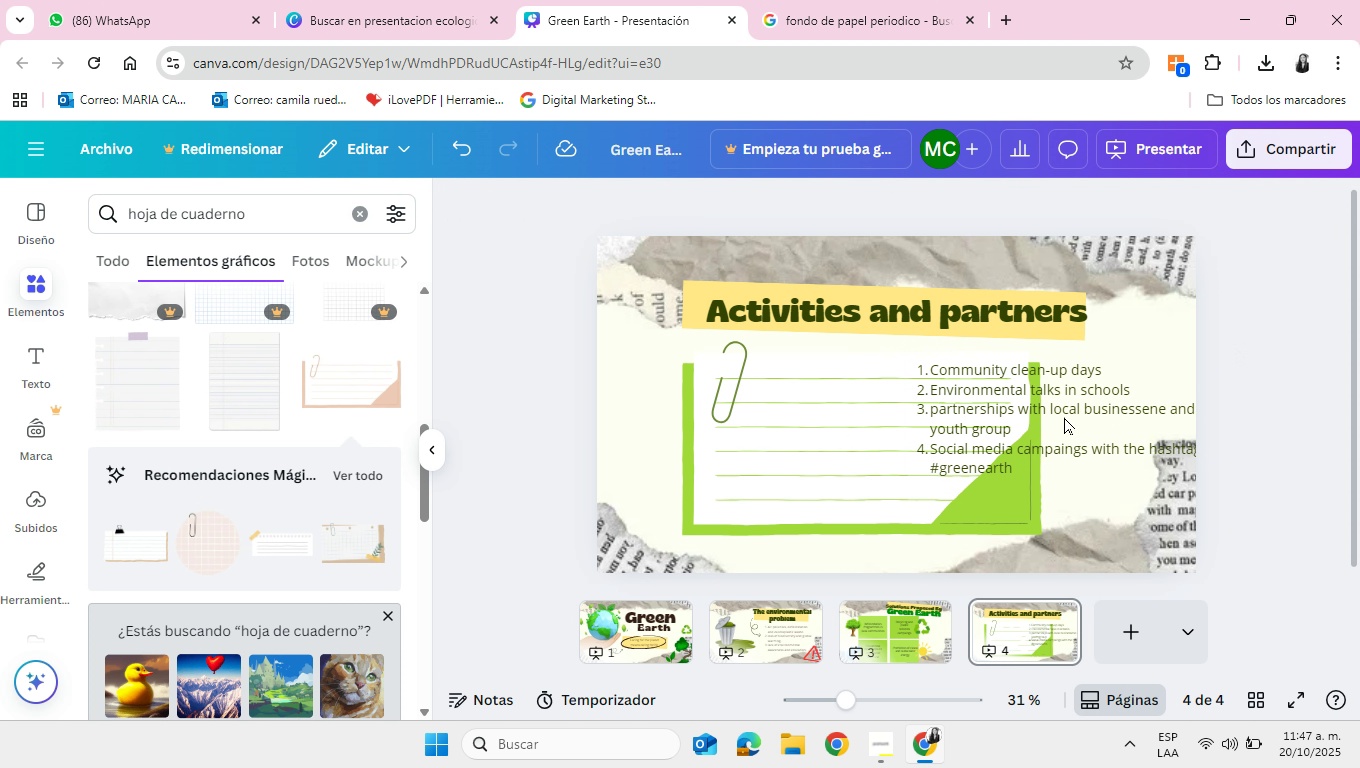 
left_click_drag(start_coordinate=[1080, 413], to_coordinate=[1023, 426])
 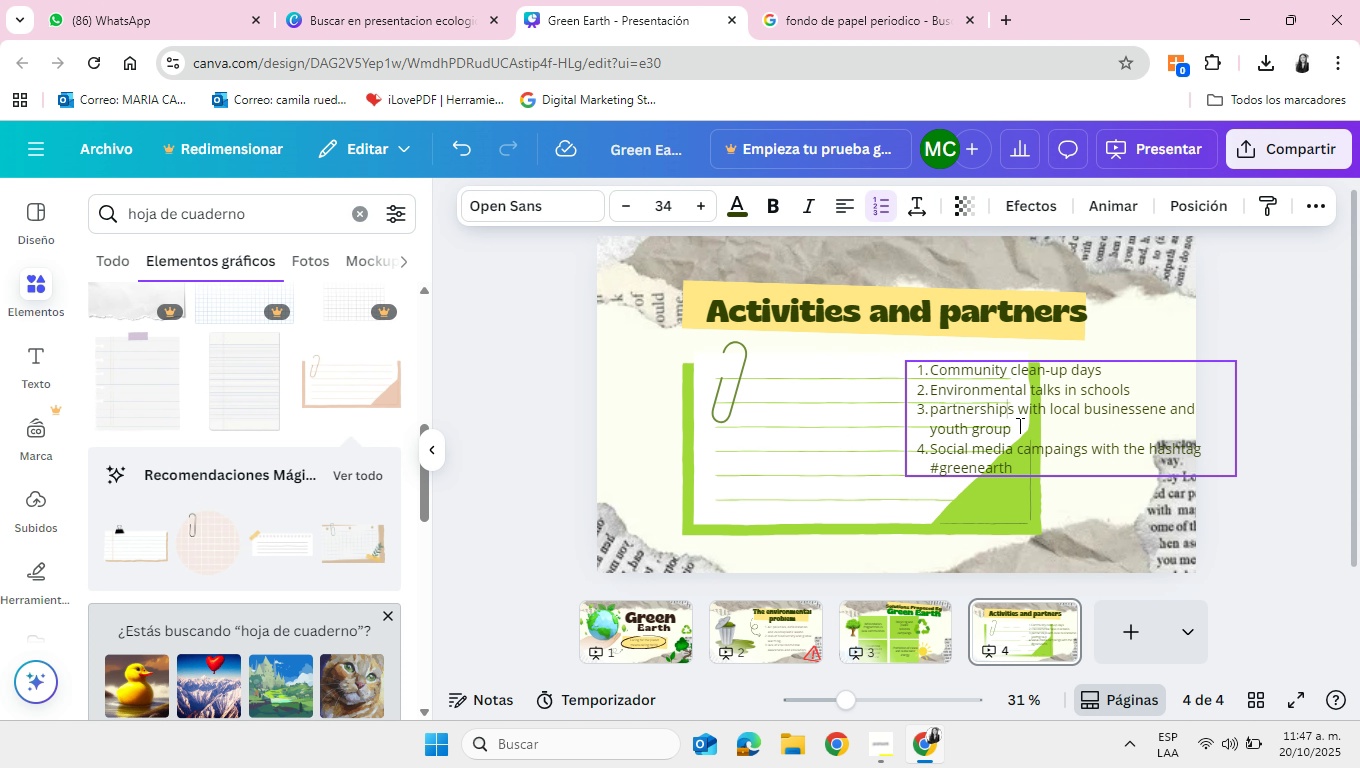 
left_click([1018, 425])
 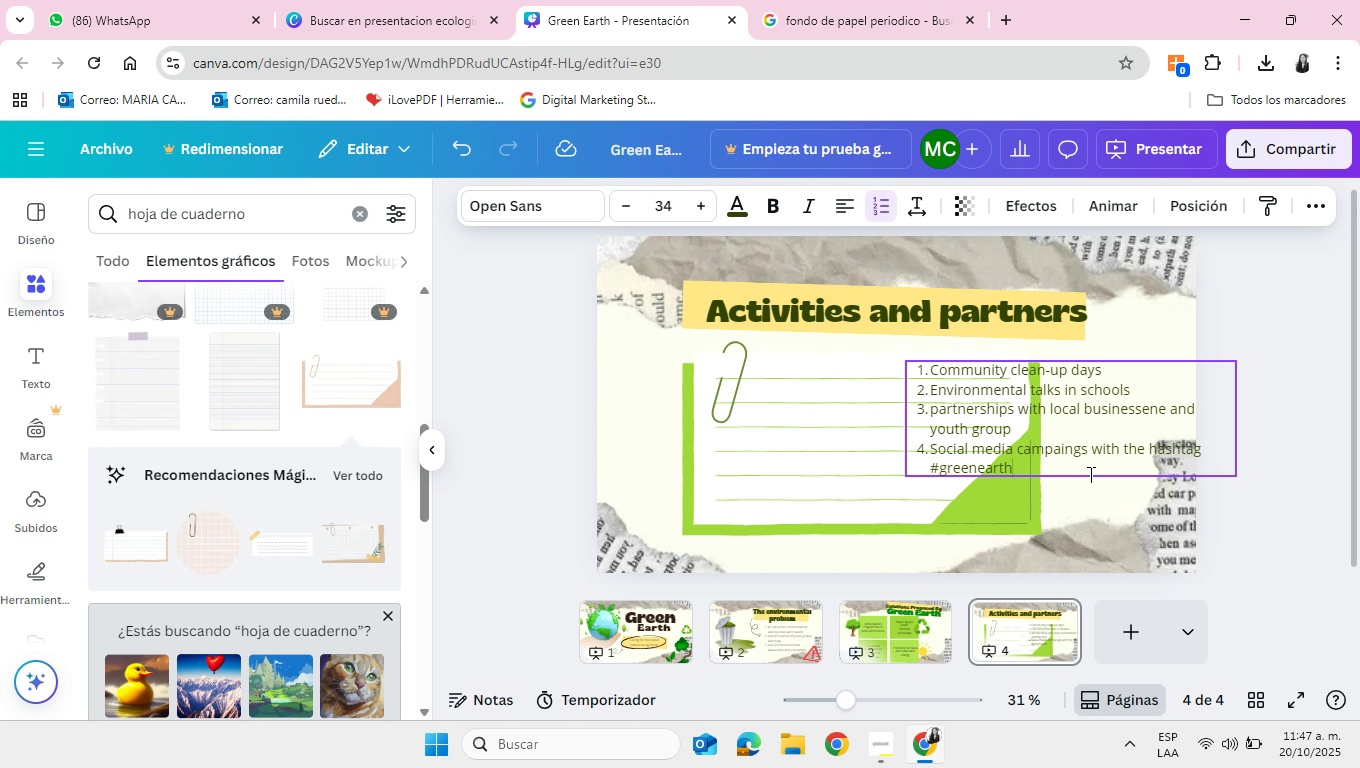 
left_click([1089, 474])
 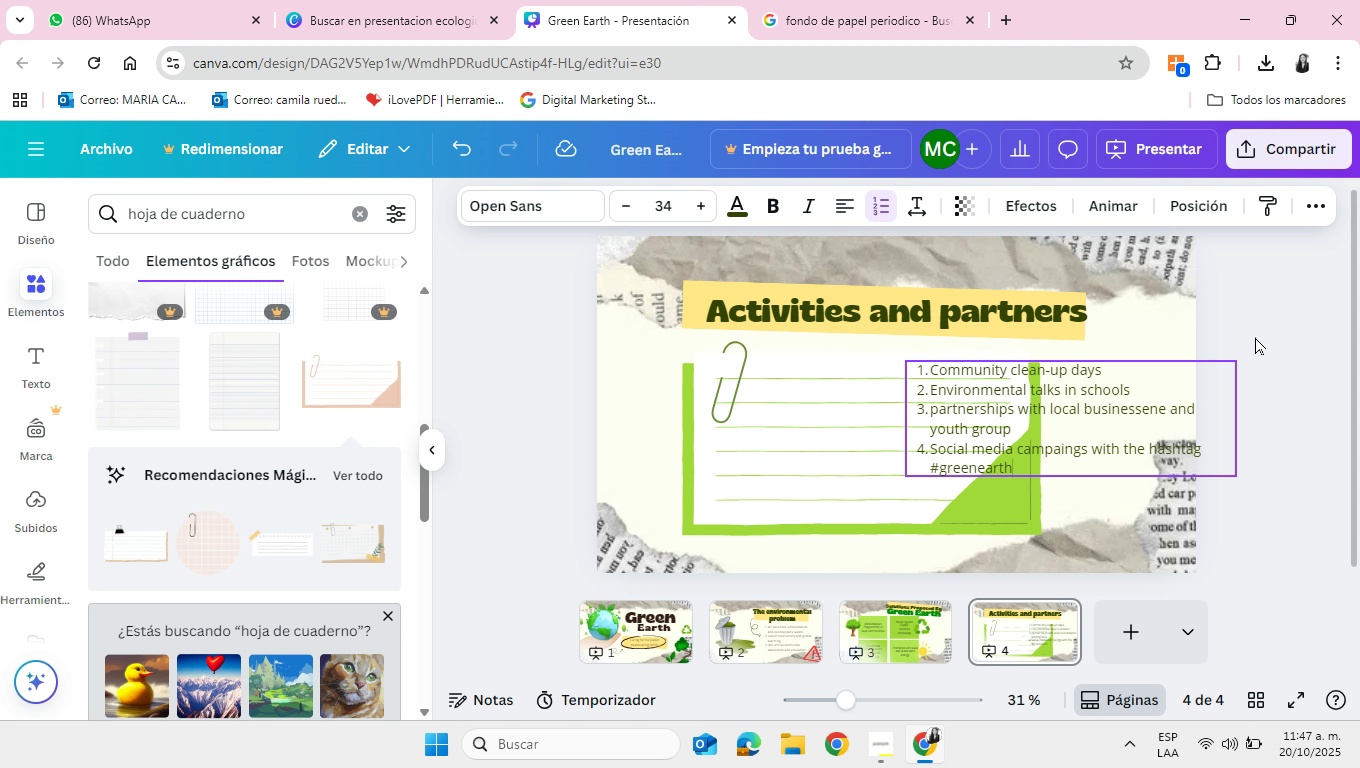 
left_click([1258, 335])
 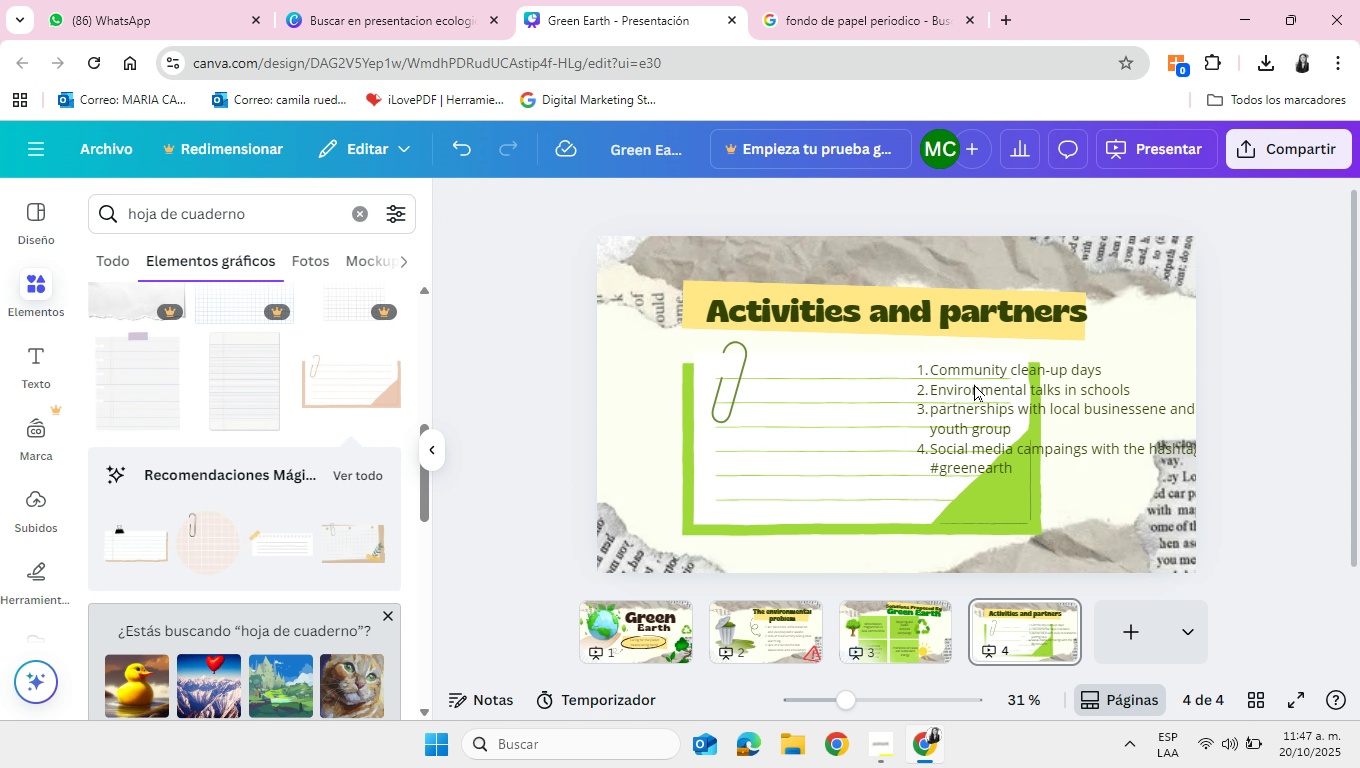 
left_click_drag(start_coordinate=[974, 384], to_coordinate=[925, 402])
 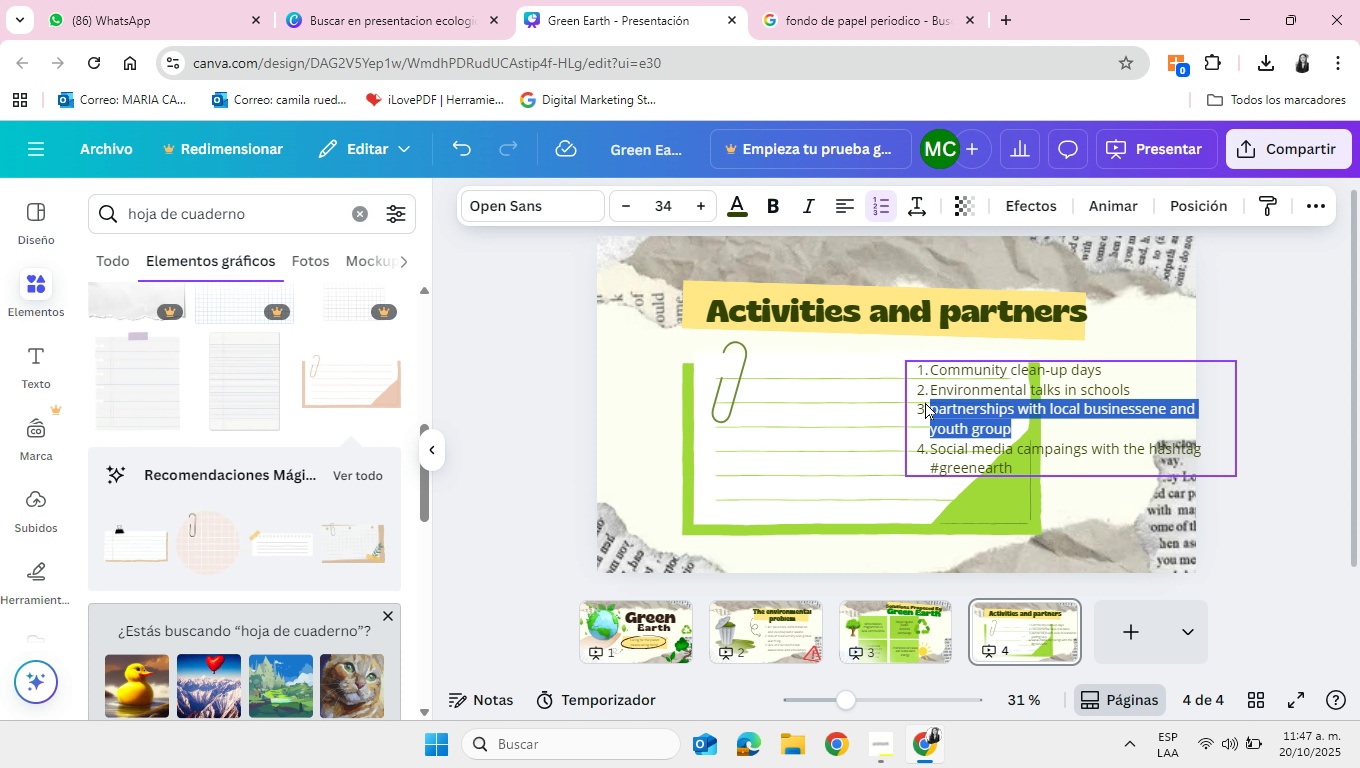 
double_click([925, 402])
 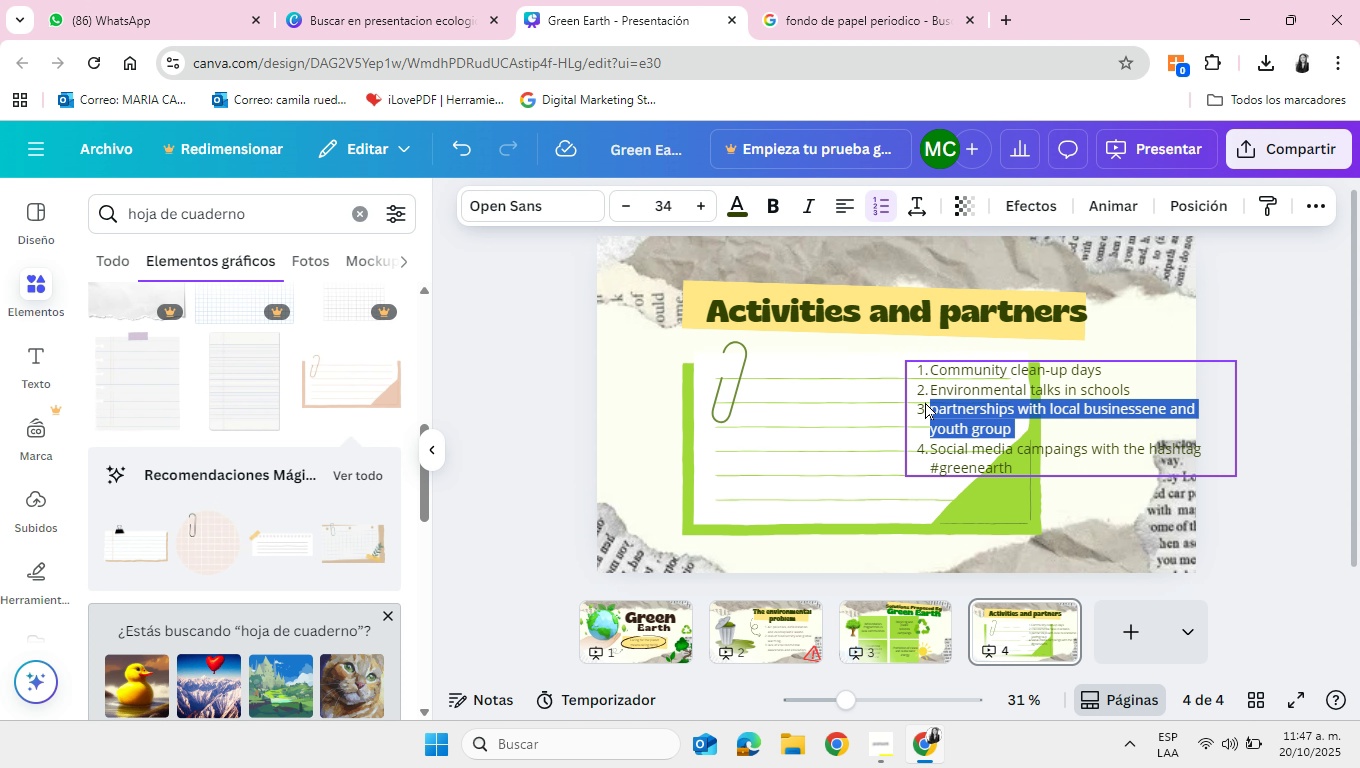 
triple_click([925, 402])
 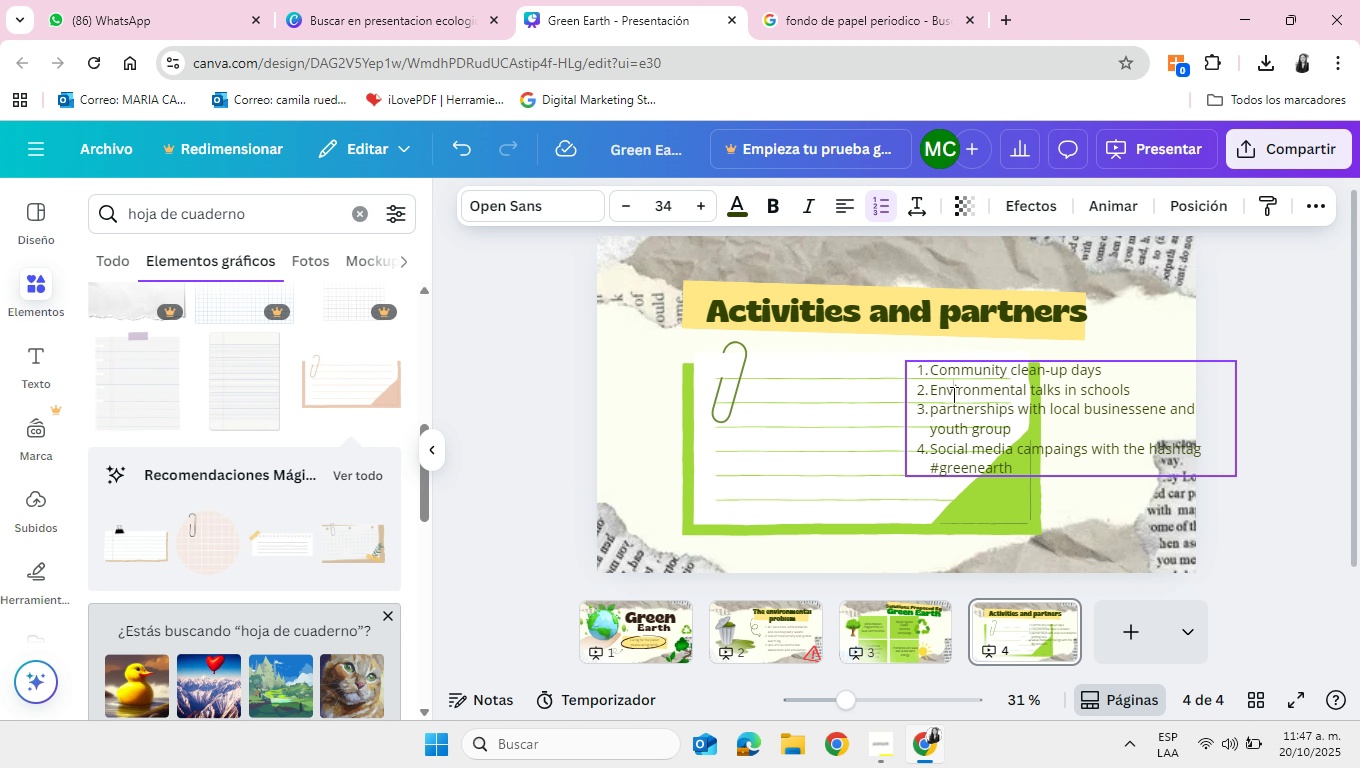 
triple_click([952, 394])
 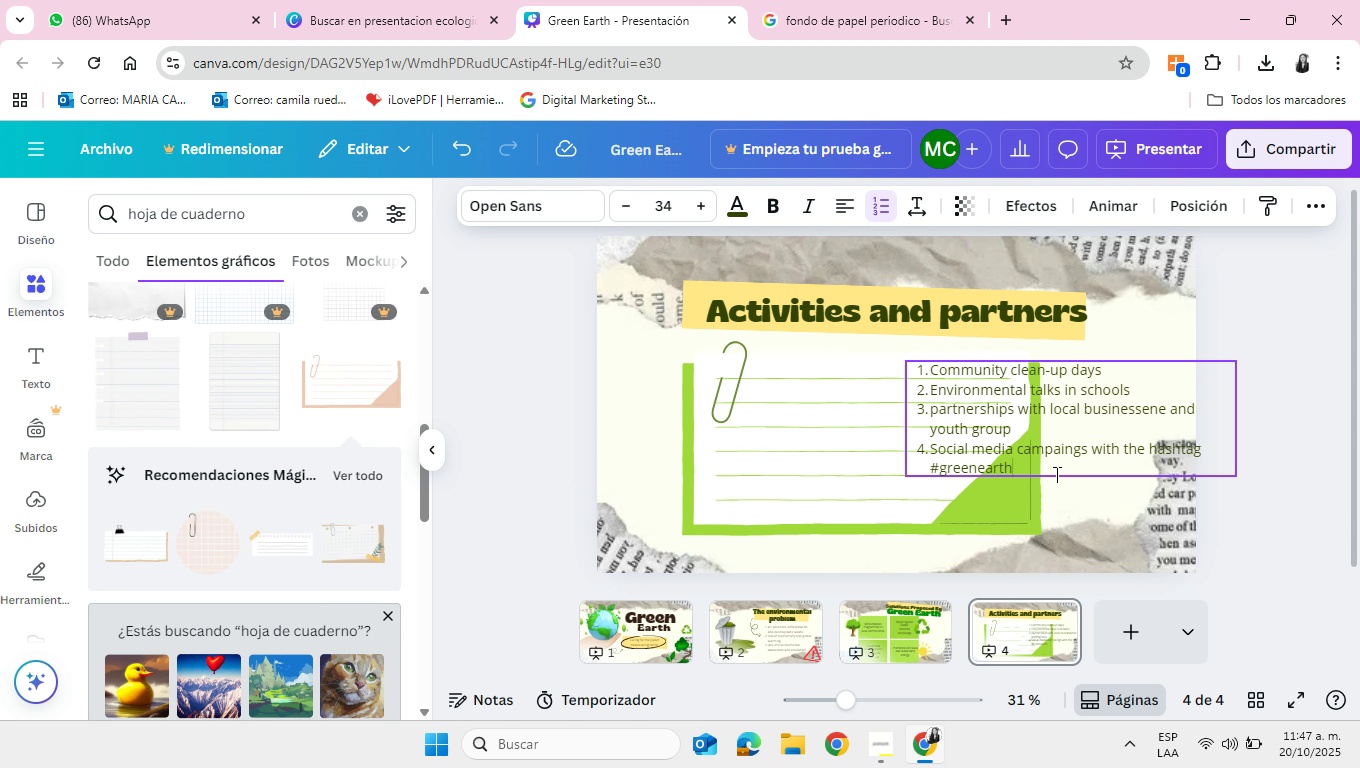 
left_click_drag(start_coordinate=[1055, 474], to_coordinate=[1050, 498])
 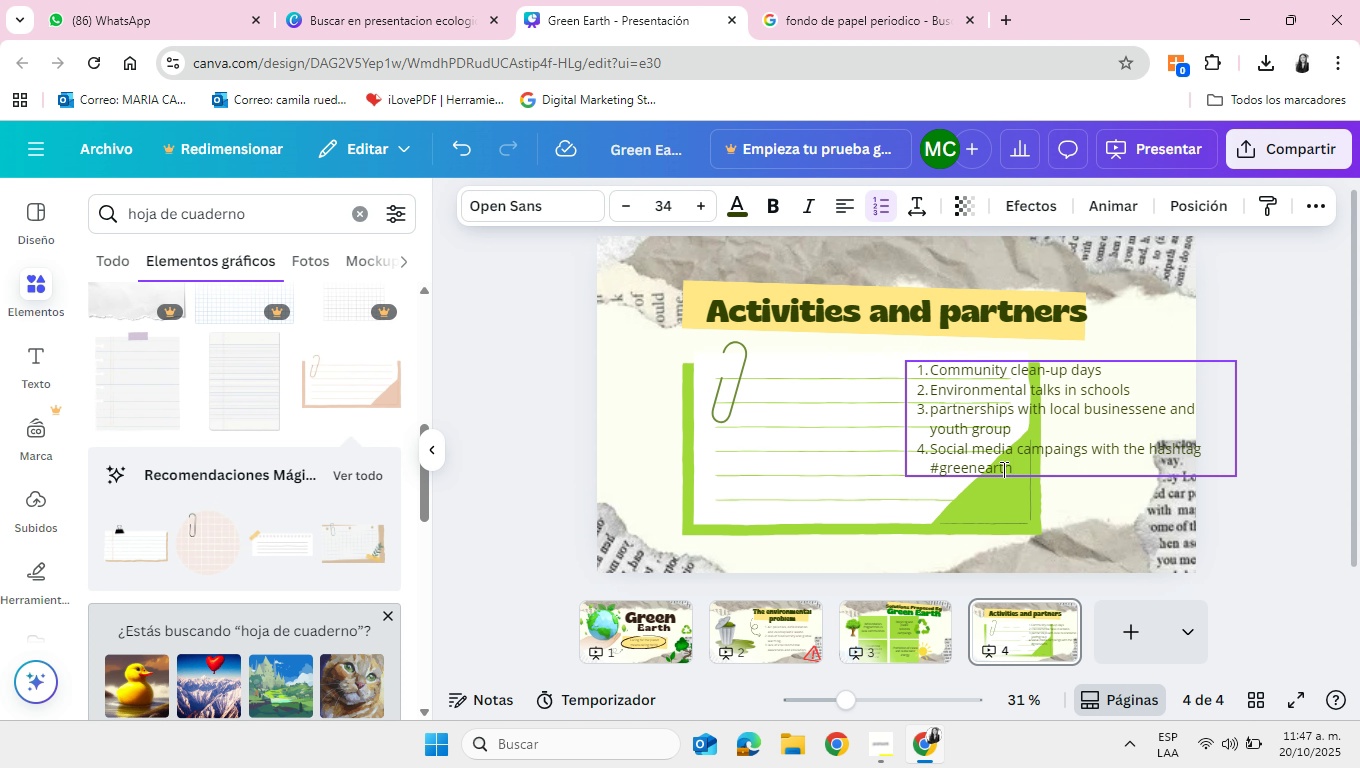 
key(Enter)
 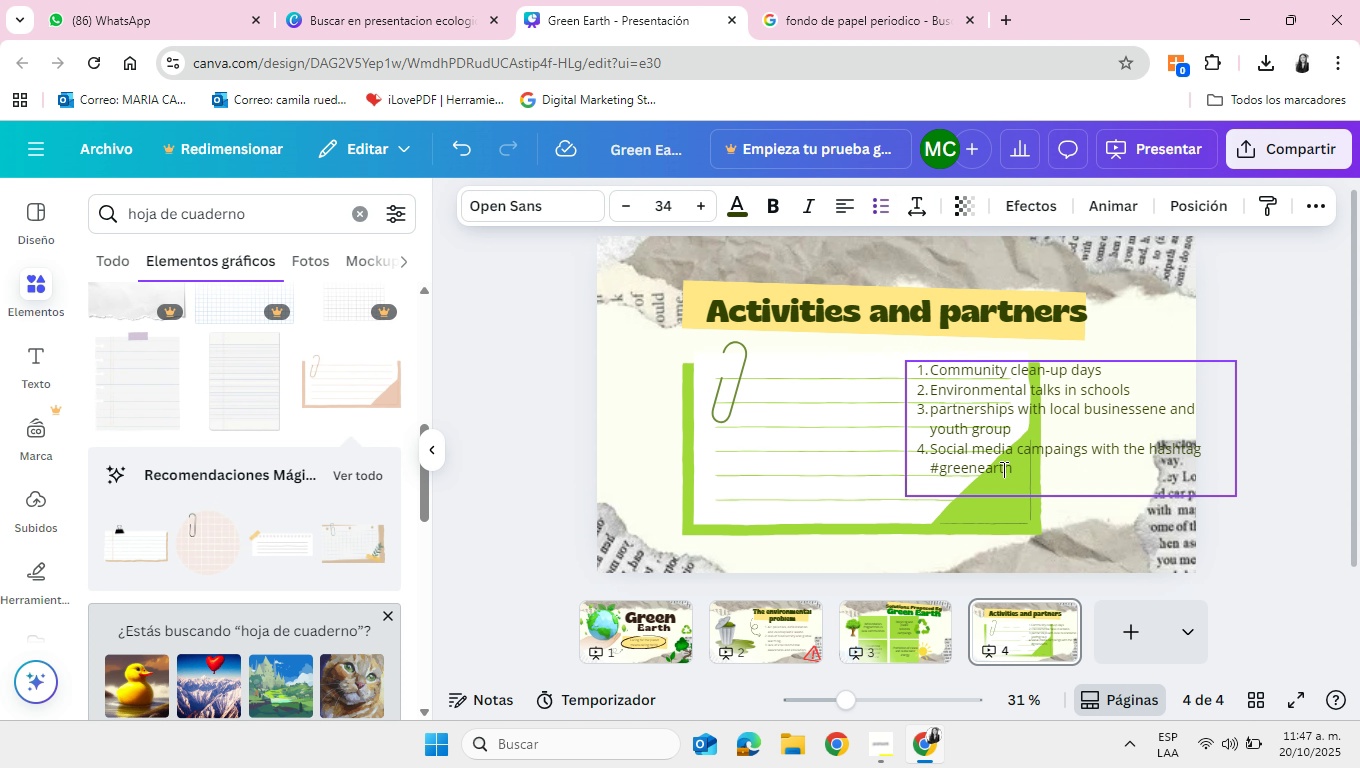 
key(Enter)
 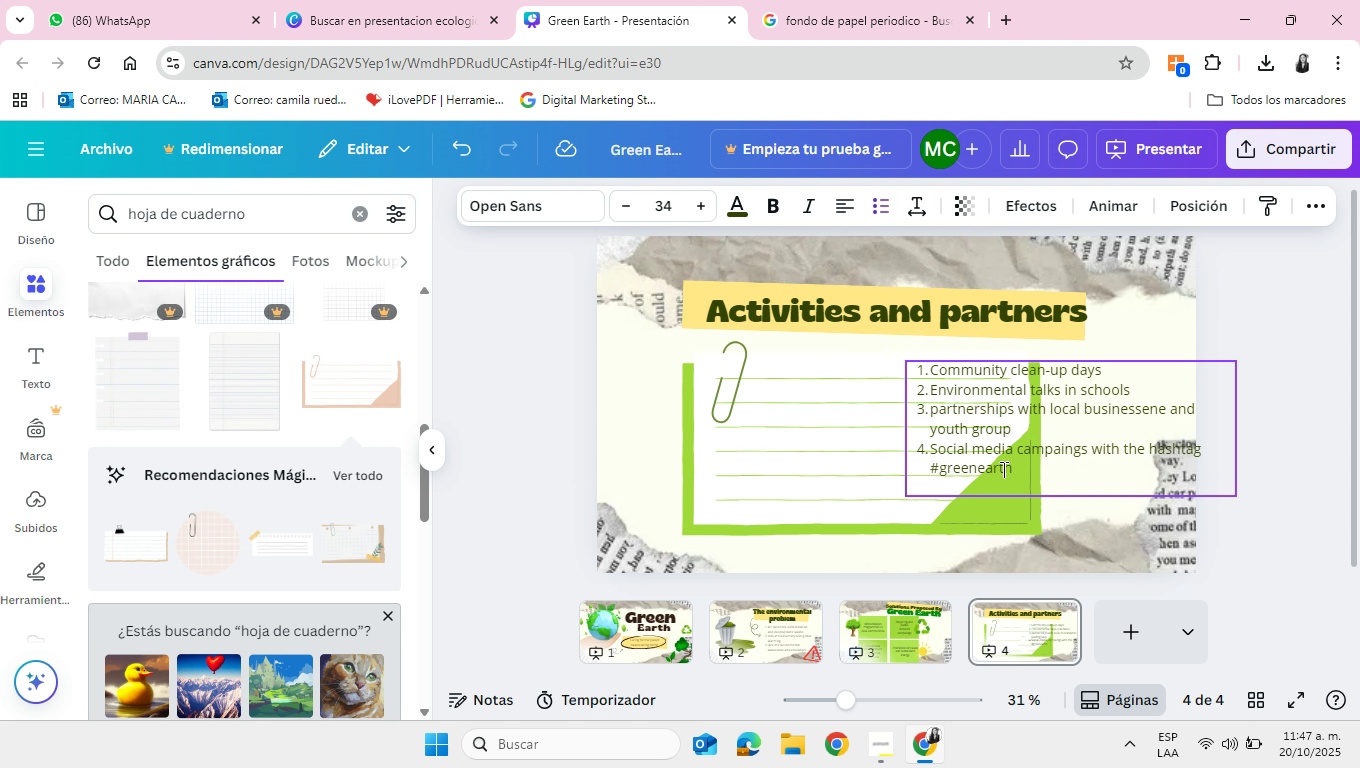 
key(Enter)
 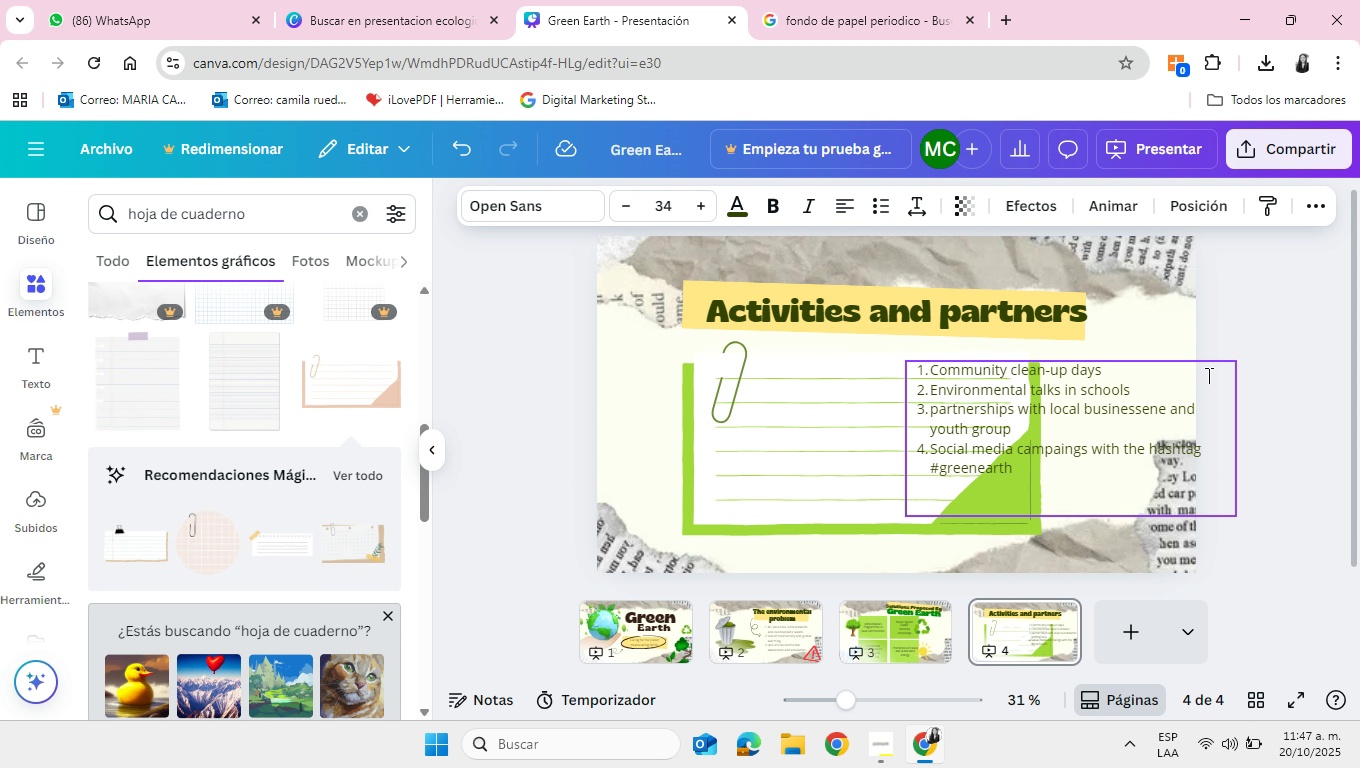 
key(Enter)
 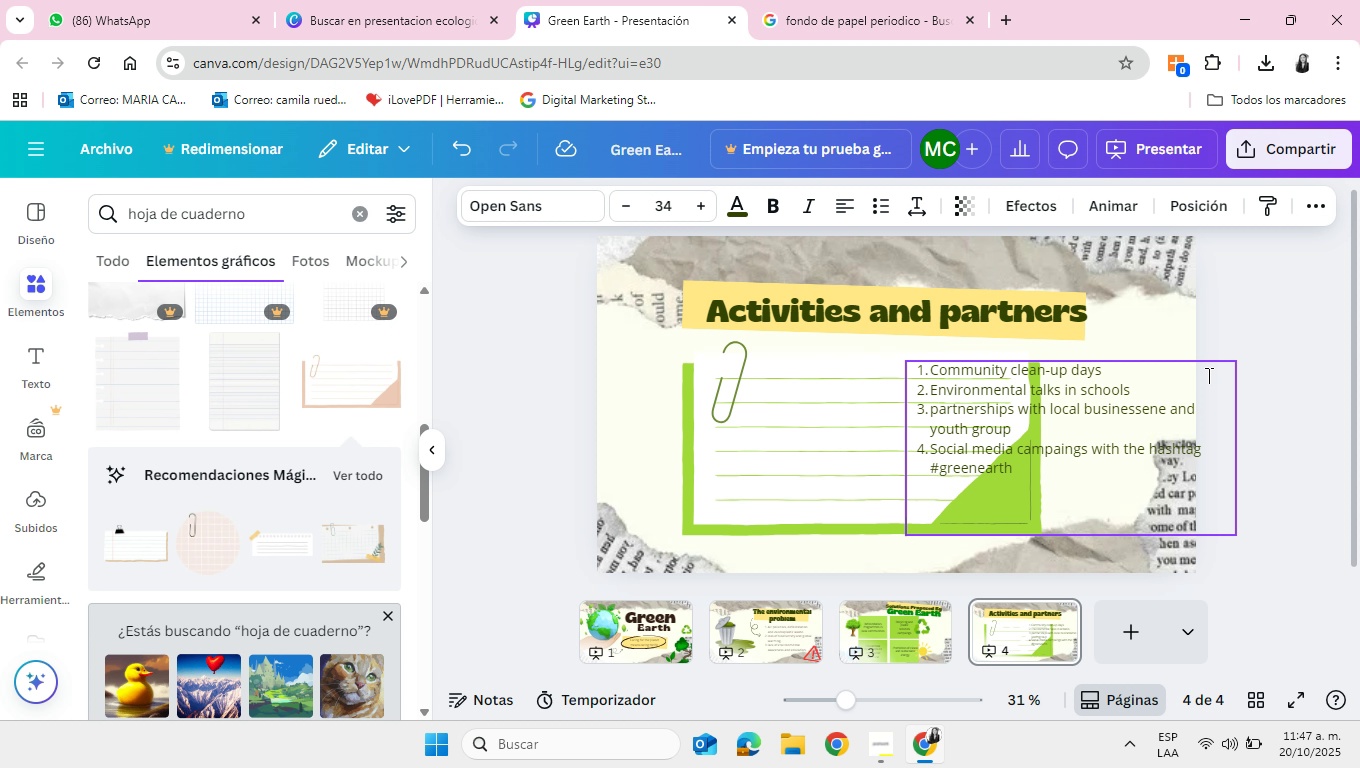 
key(Backspace)
 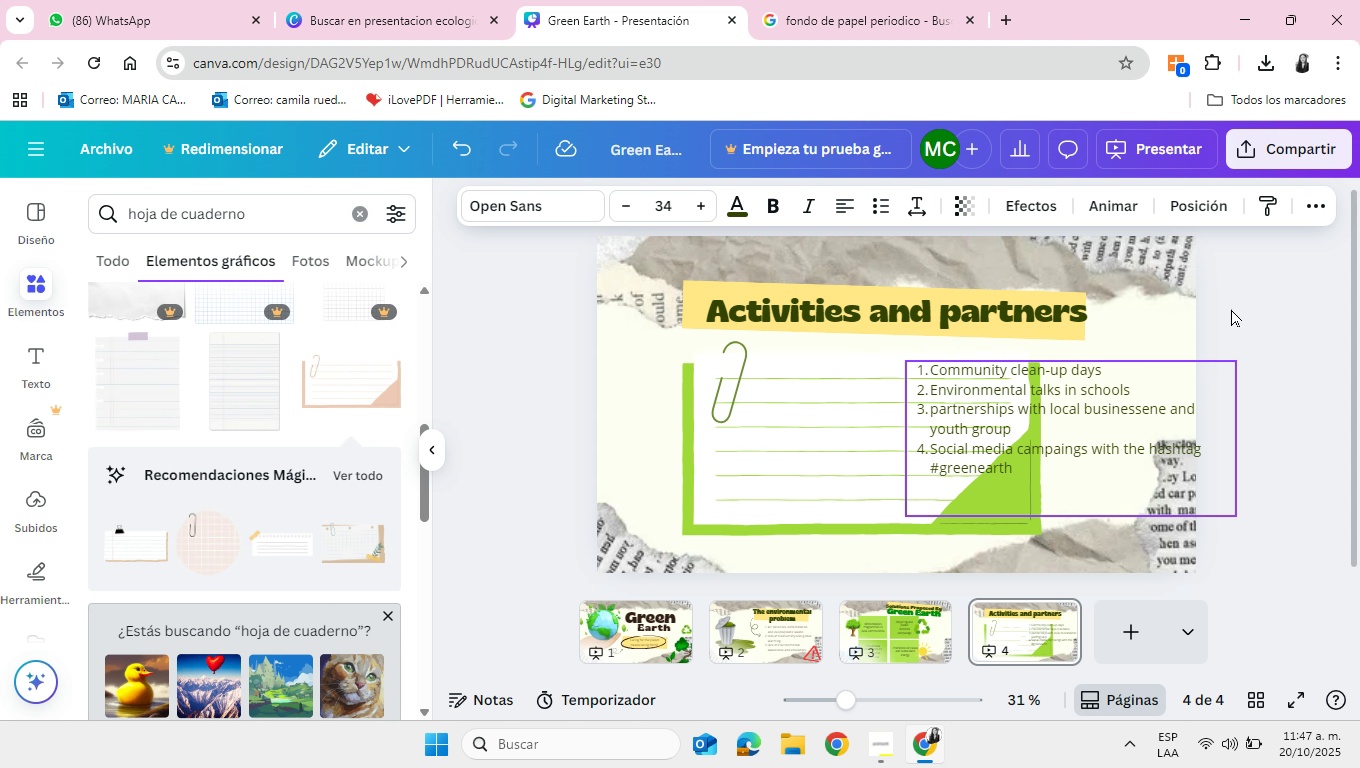 
left_click([1231, 309])
 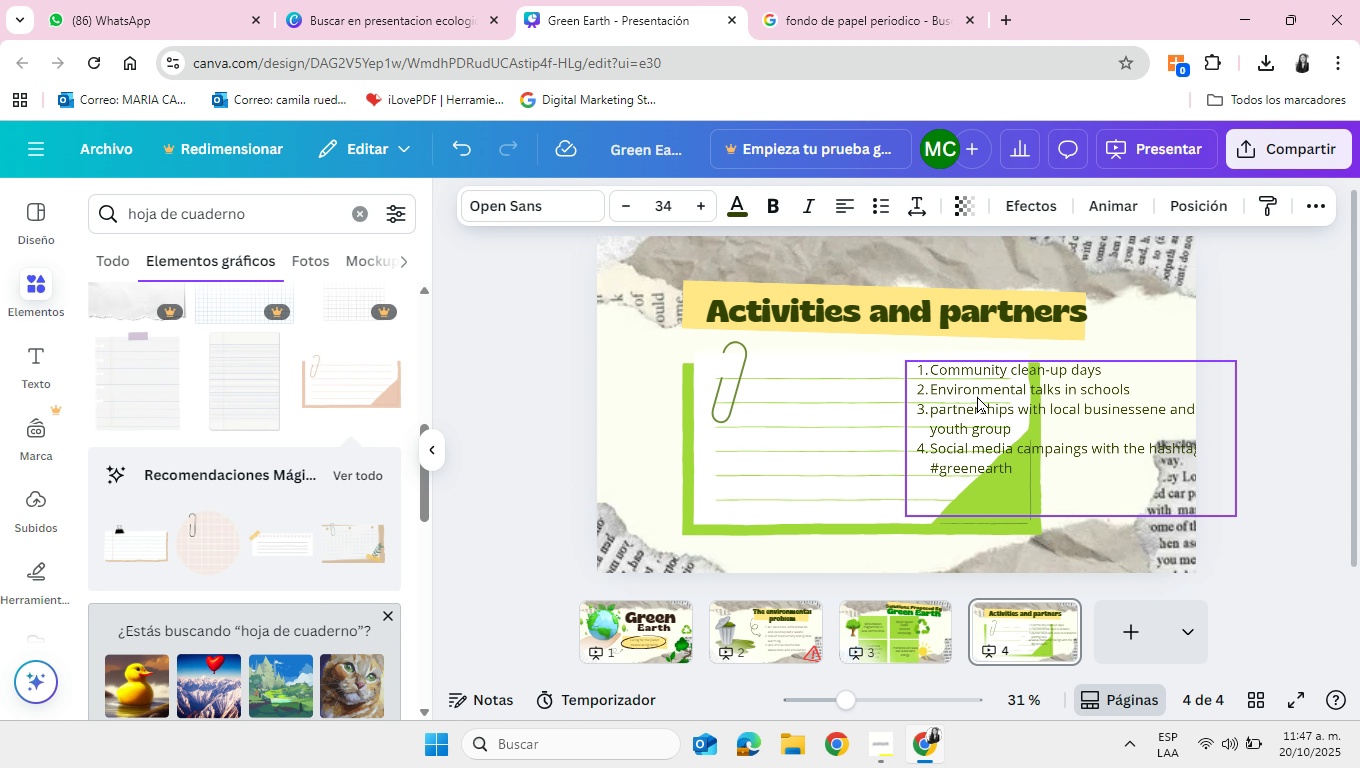 
left_click([977, 396])
 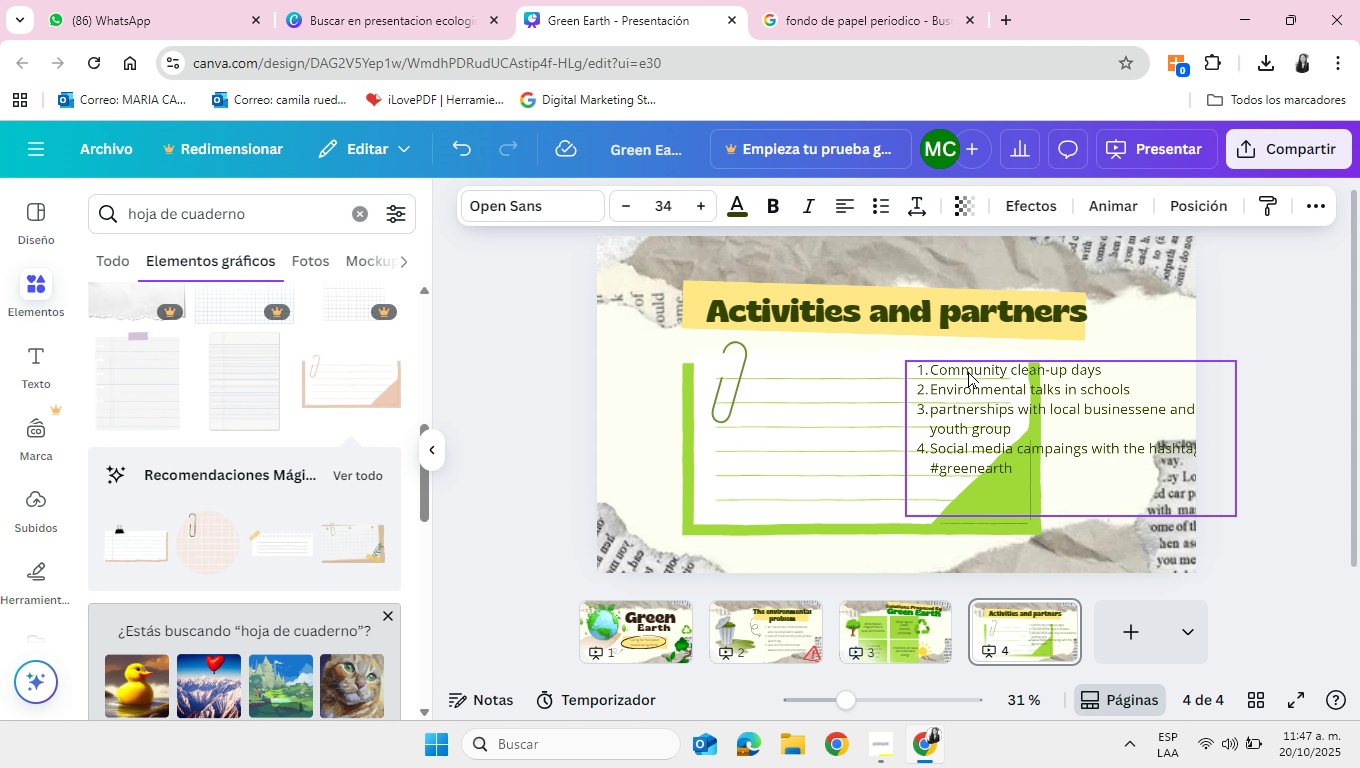 
left_click_drag(start_coordinate=[969, 375], to_coordinate=[910, 409])
 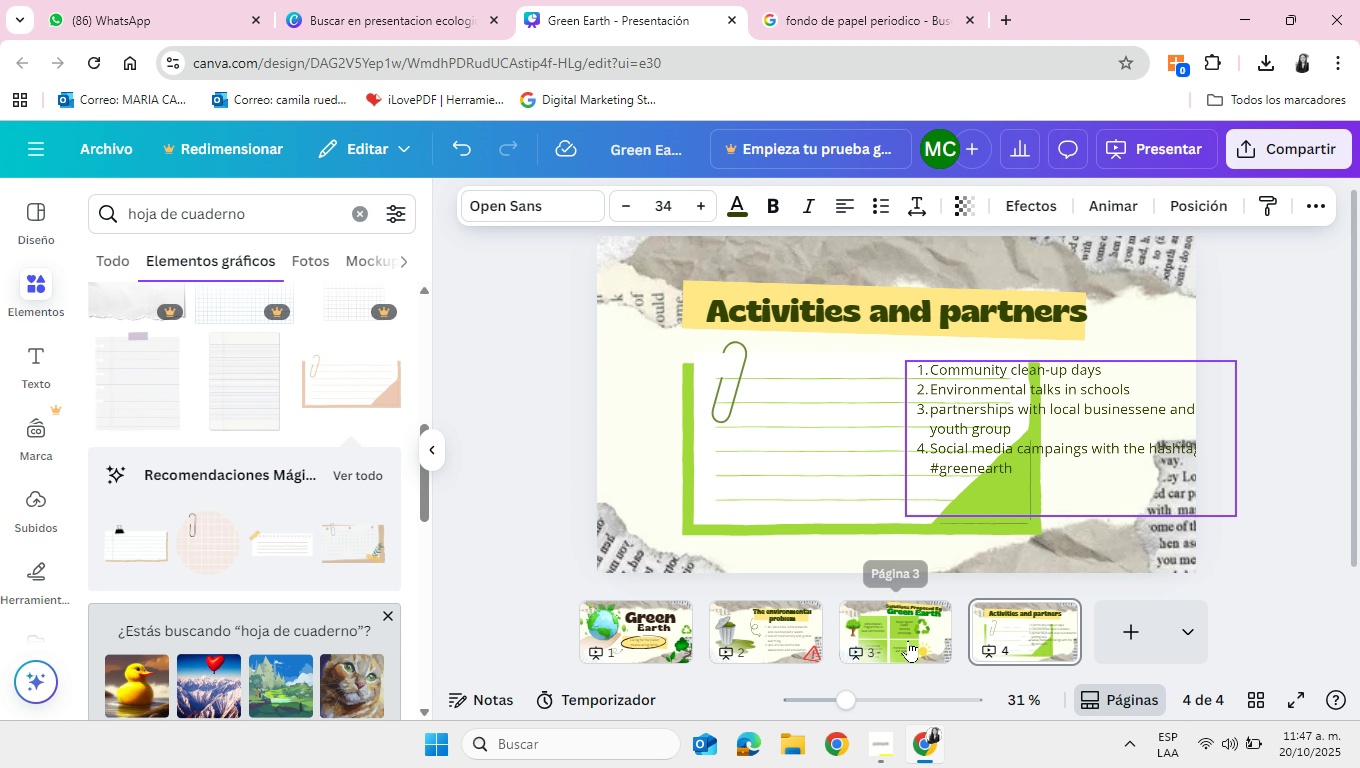 
left_click([908, 640])
 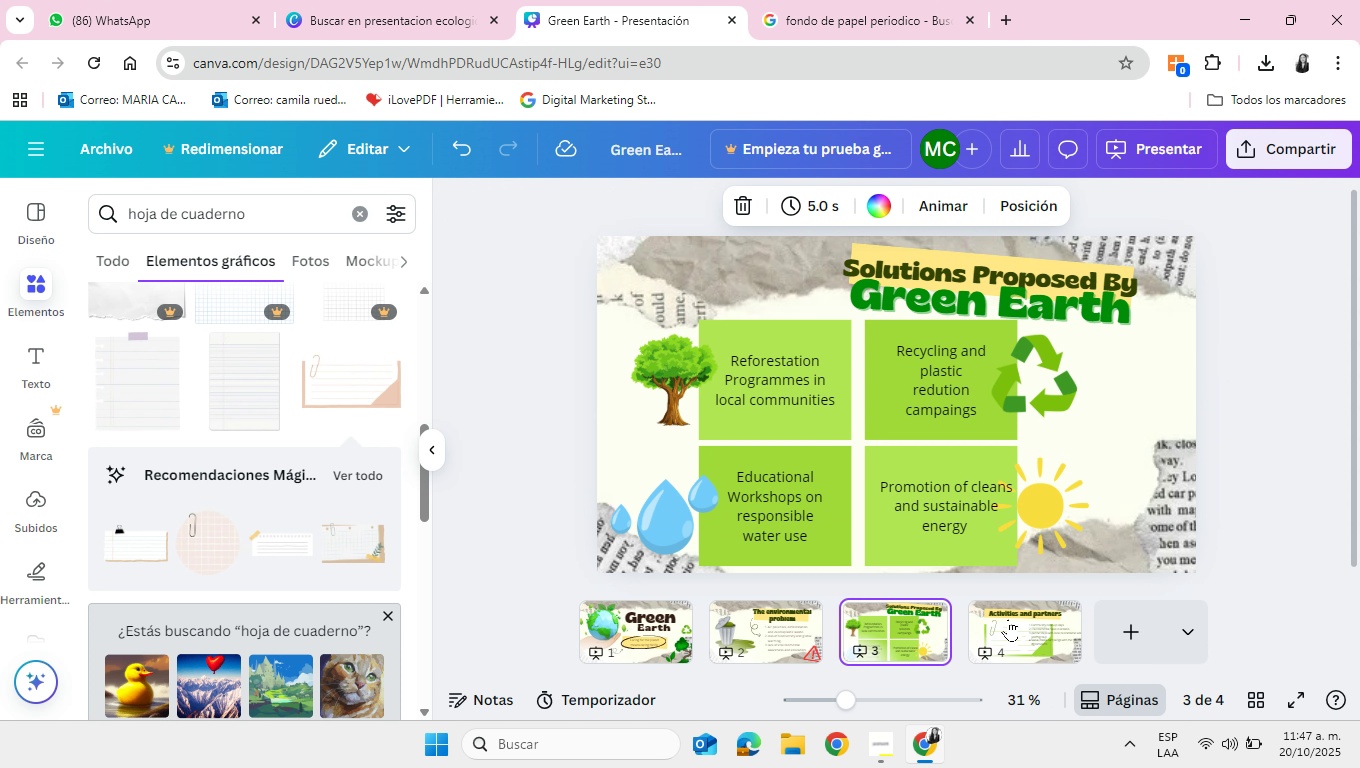 
left_click([1008, 619])
 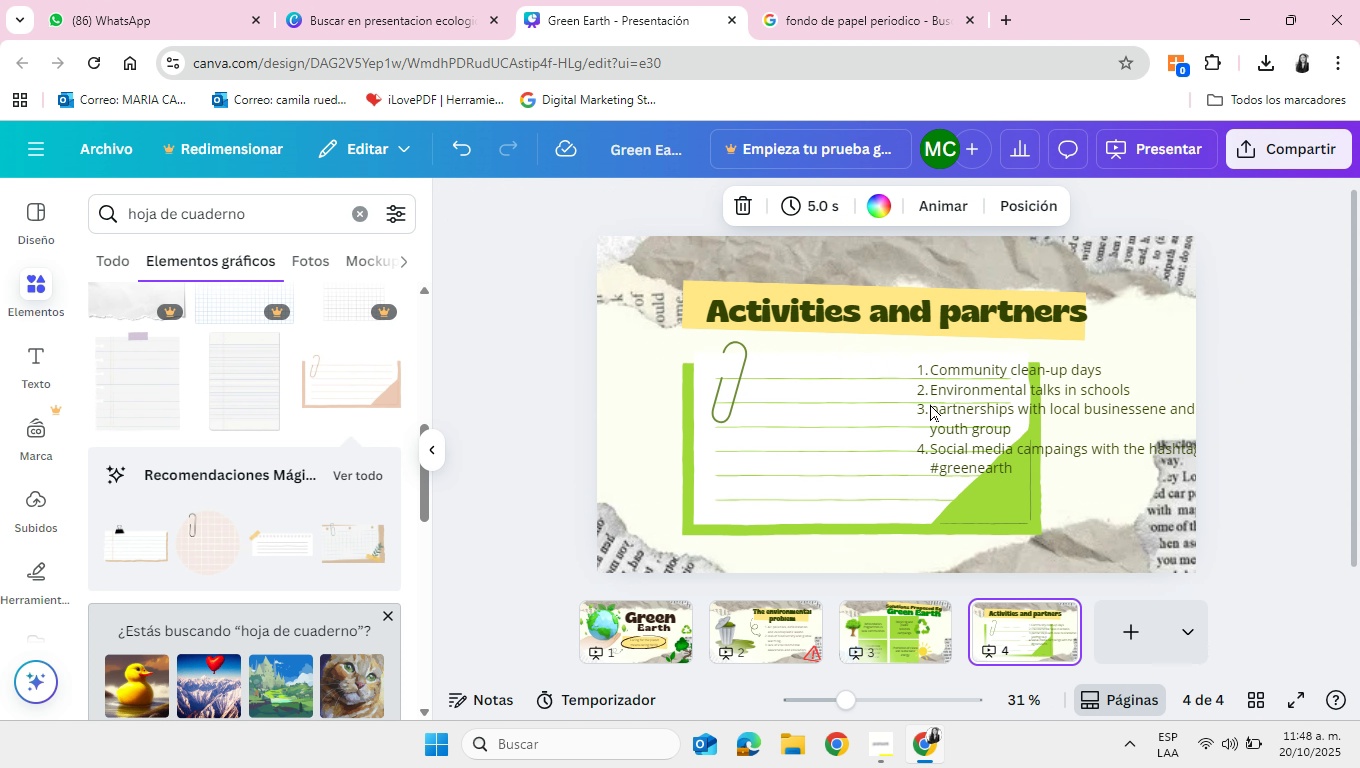 
left_click([942, 401])
 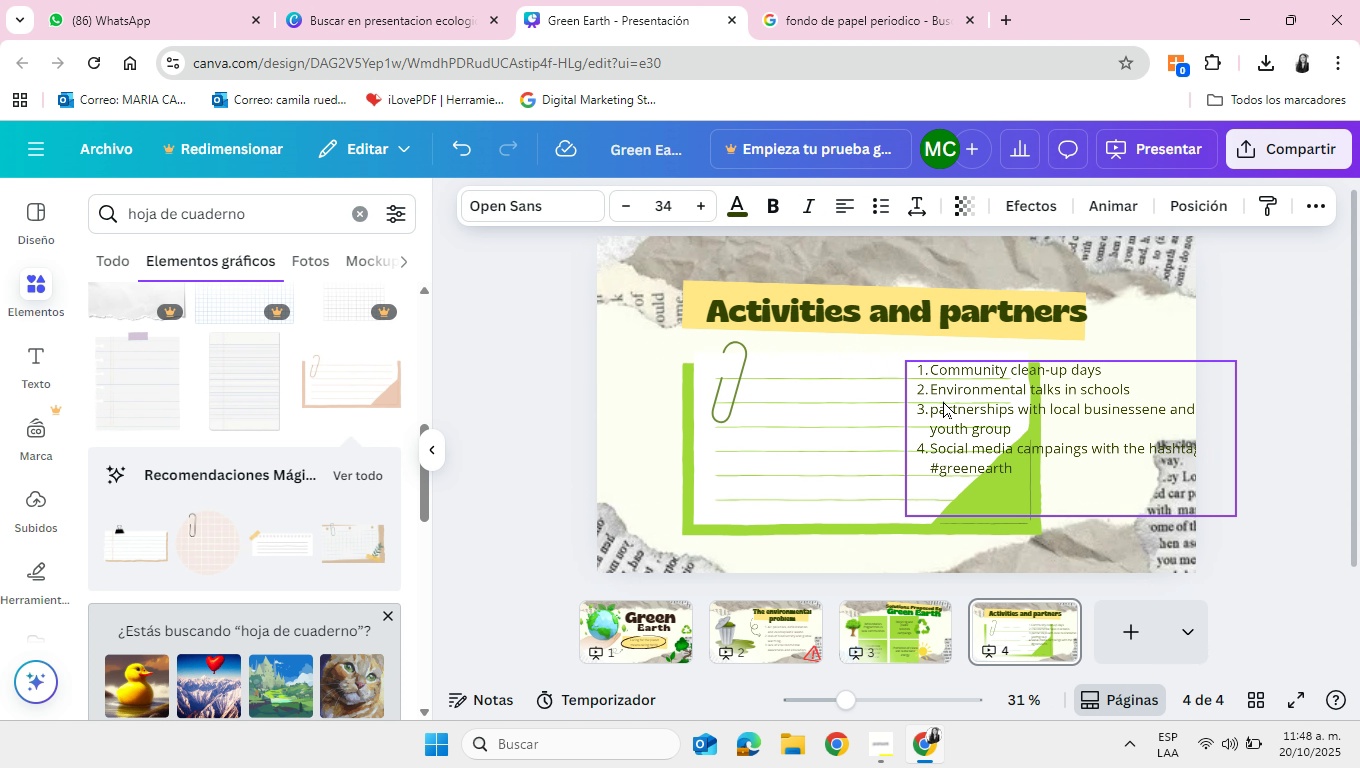 
left_click_drag(start_coordinate=[942, 401], to_coordinate=[895, 416])
 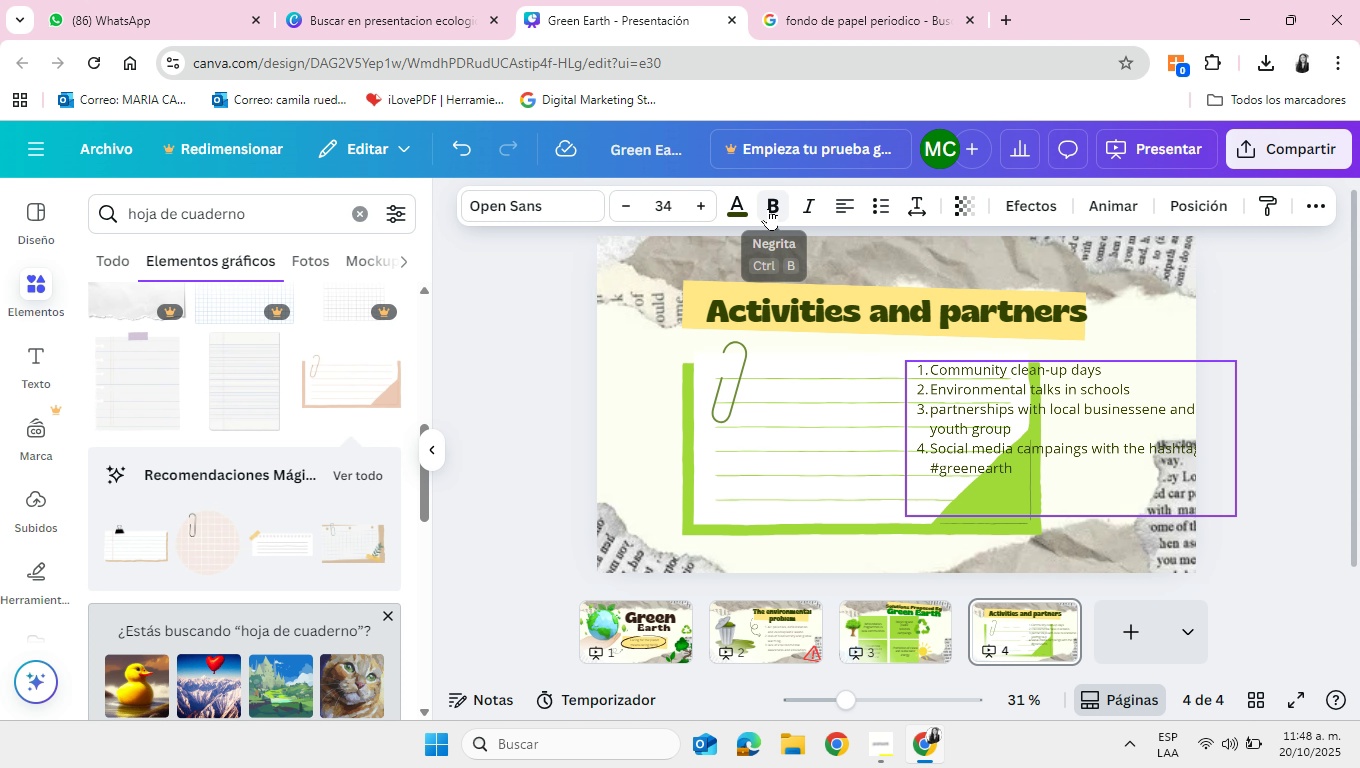 
left_click([768, 208])
 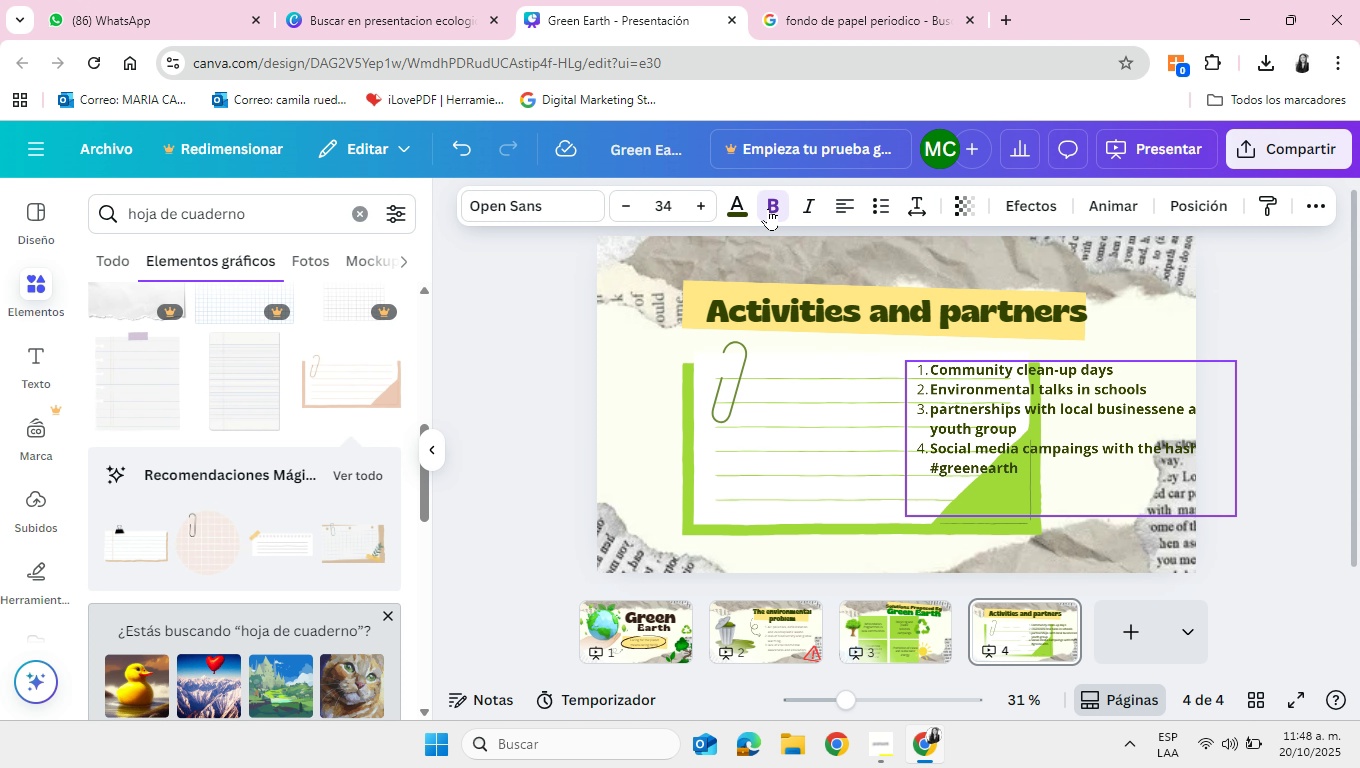 
left_click([768, 208])
 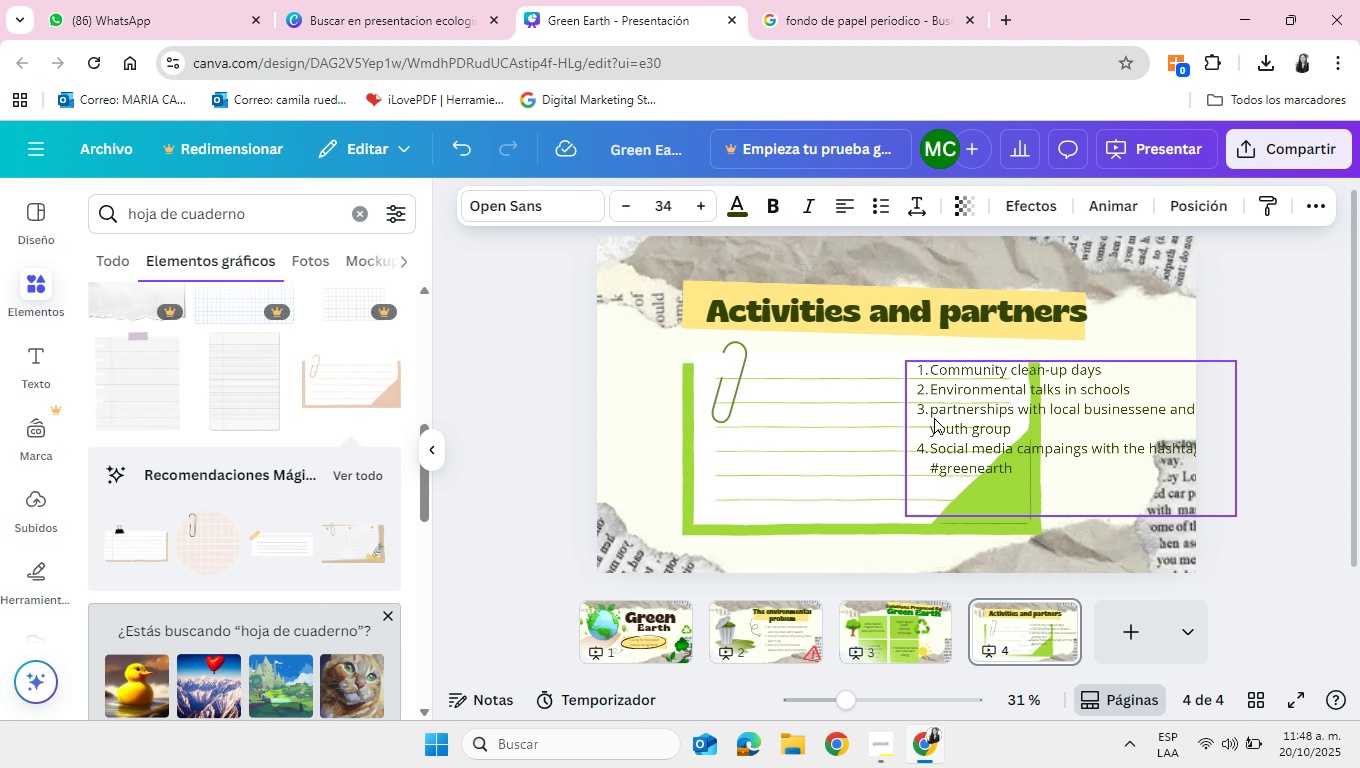 
left_click([934, 417])
 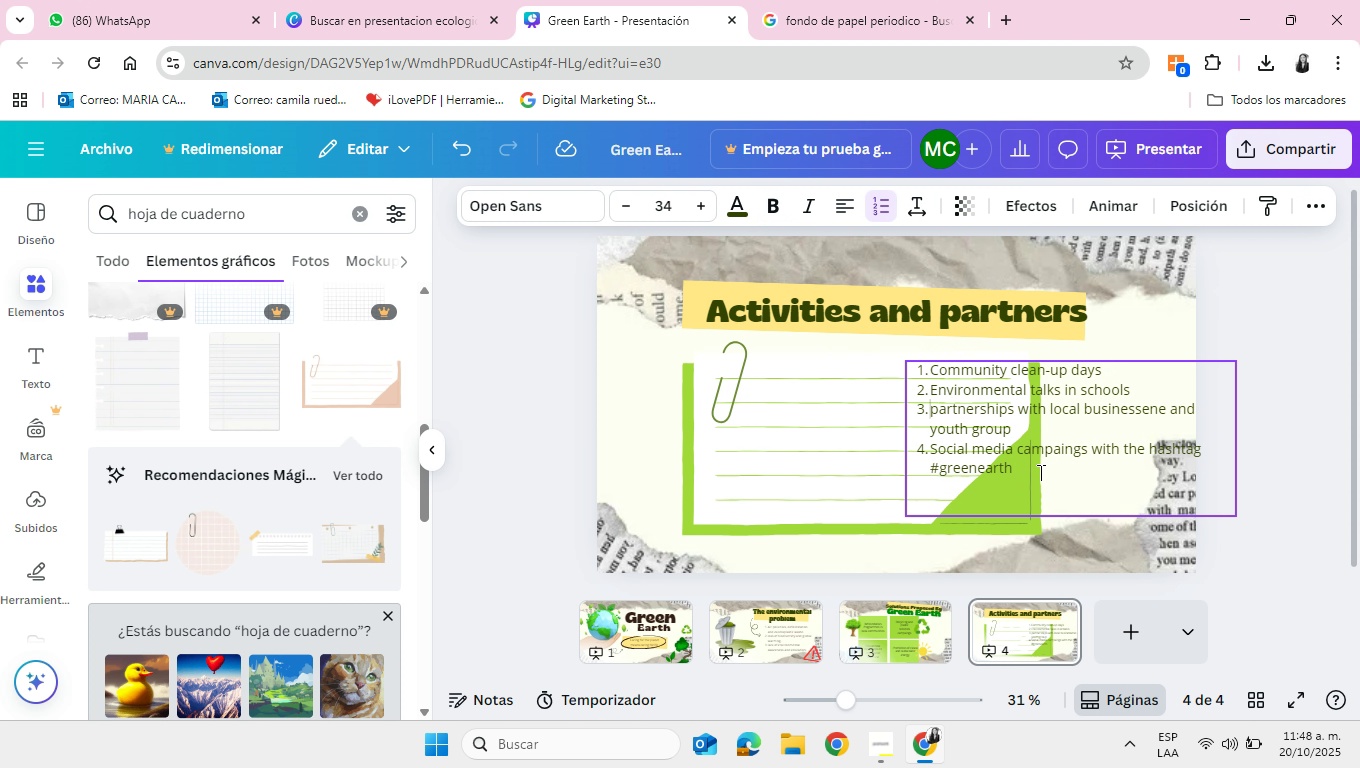 
left_click_drag(start_coordinate=[1039, 472], to_coordinate=[924, 366])
 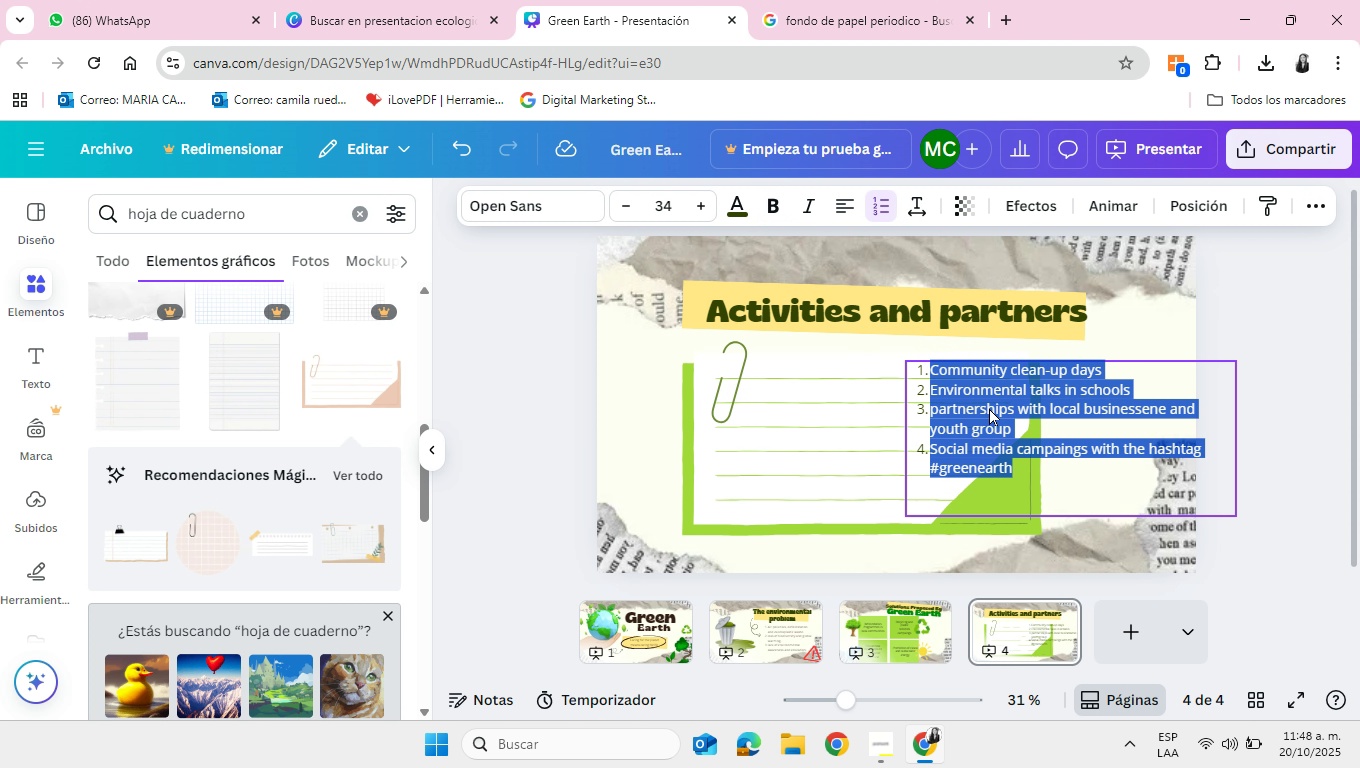 
right_click([989, 408])
 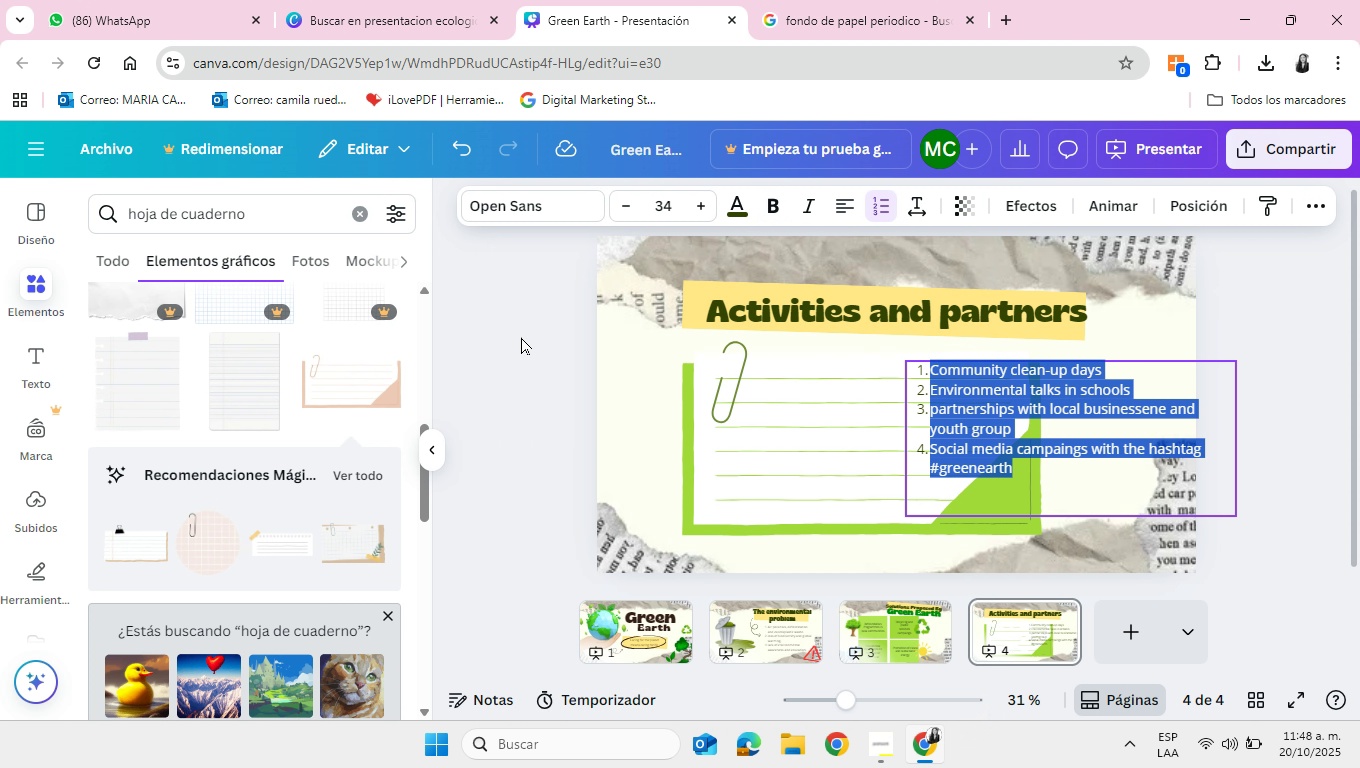 
left_click([521, 337])
 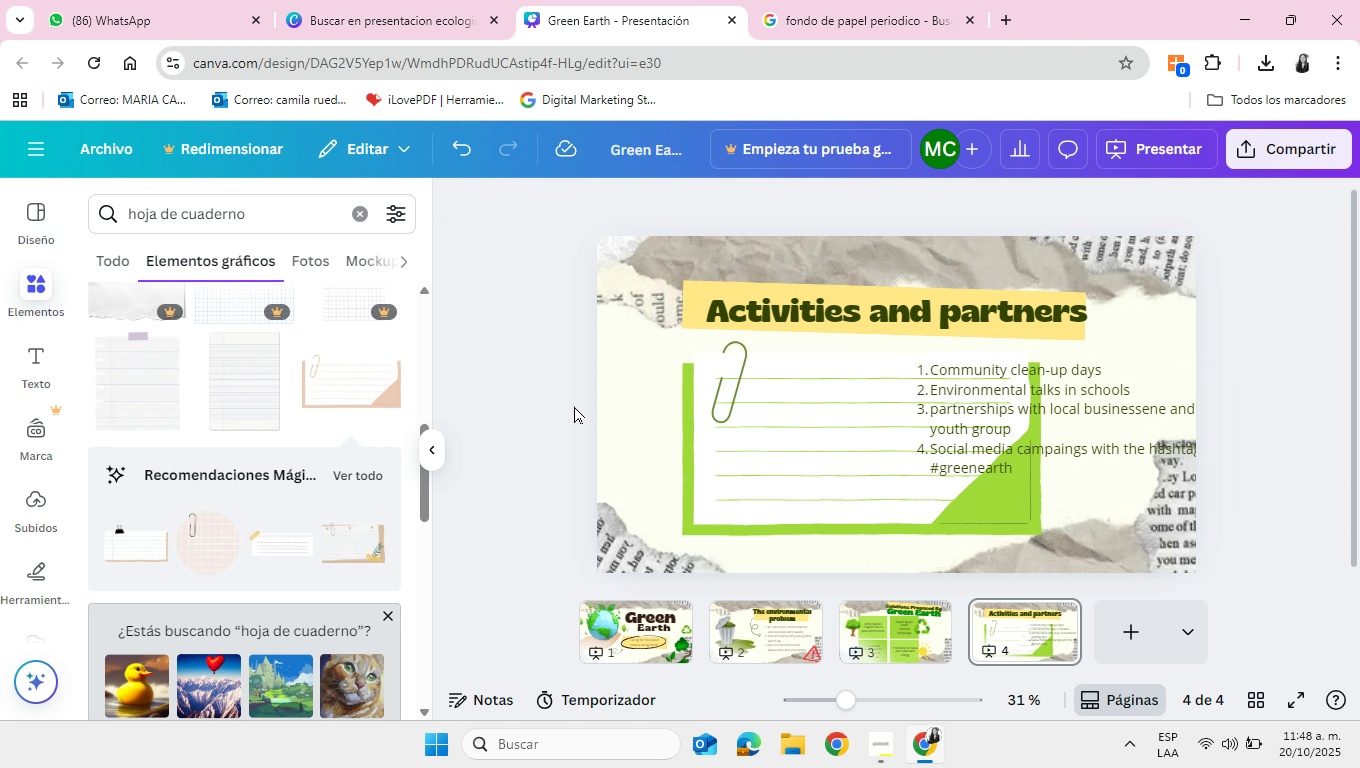 
left_click([574, 406])
 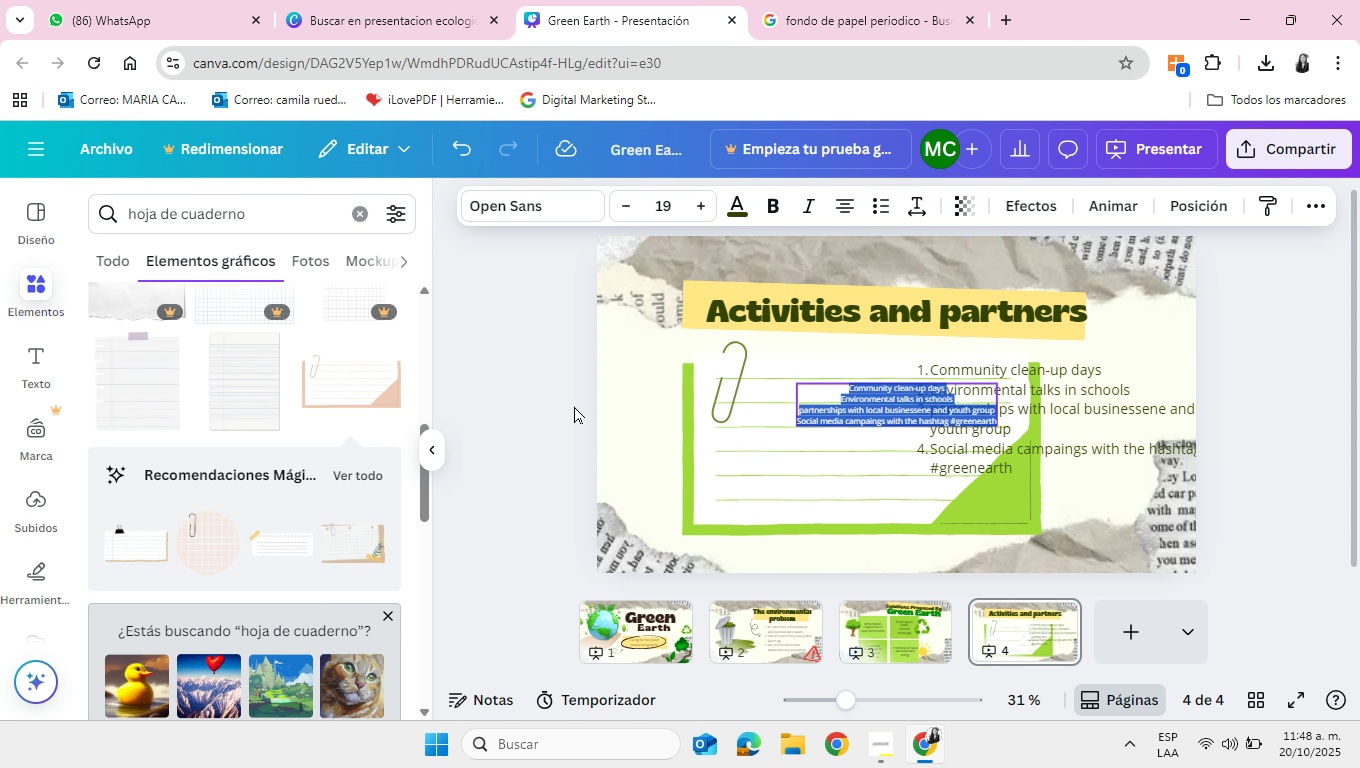 
key(Control+ControlLeft)
 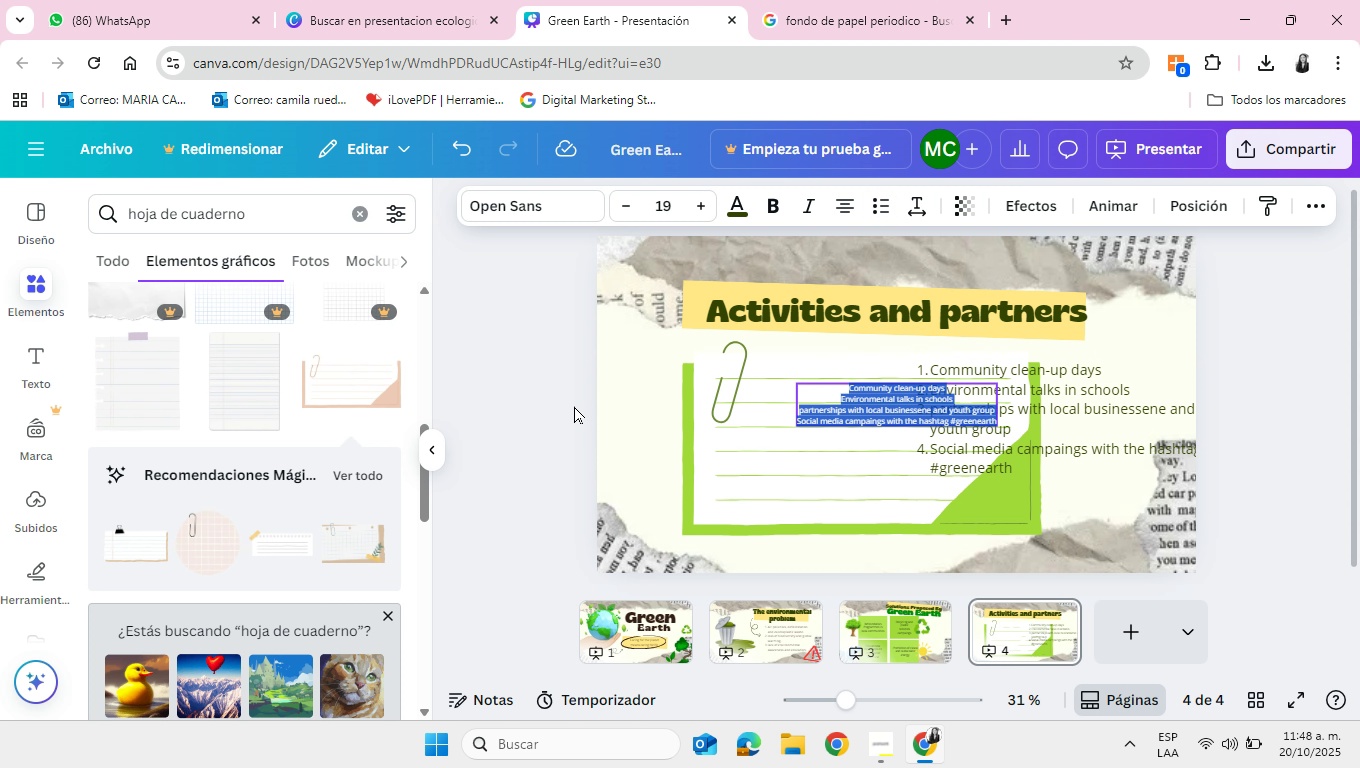 
key(Control+V)
 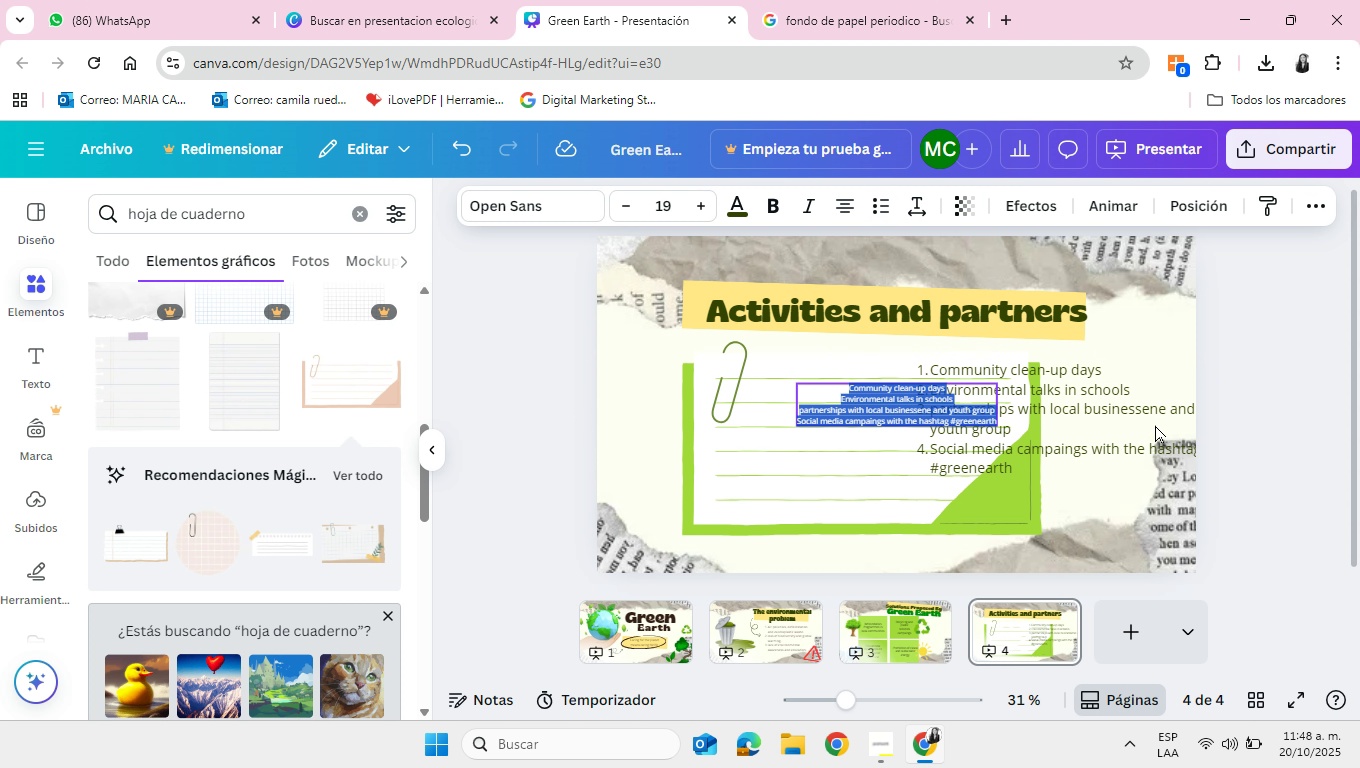 
left_click([1297, 424])
 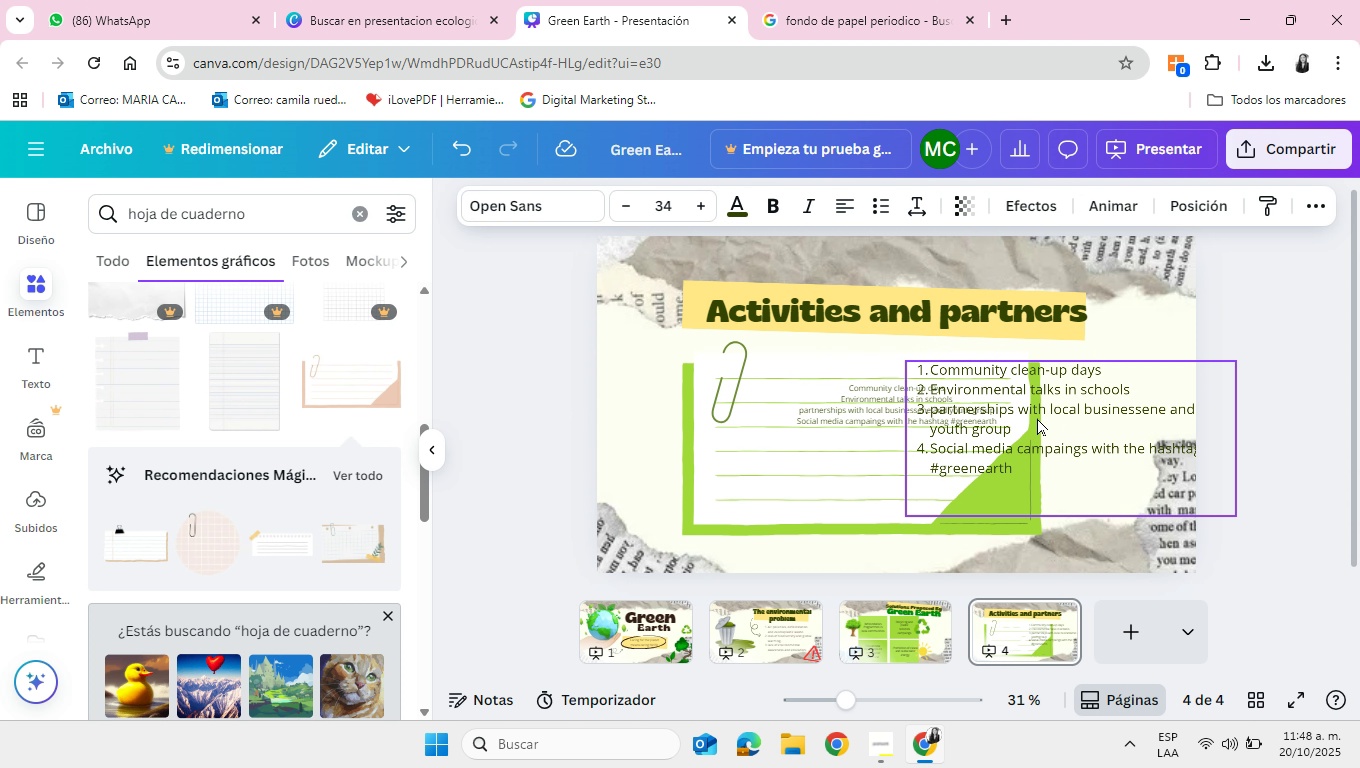 
left_click([1037, 418])
 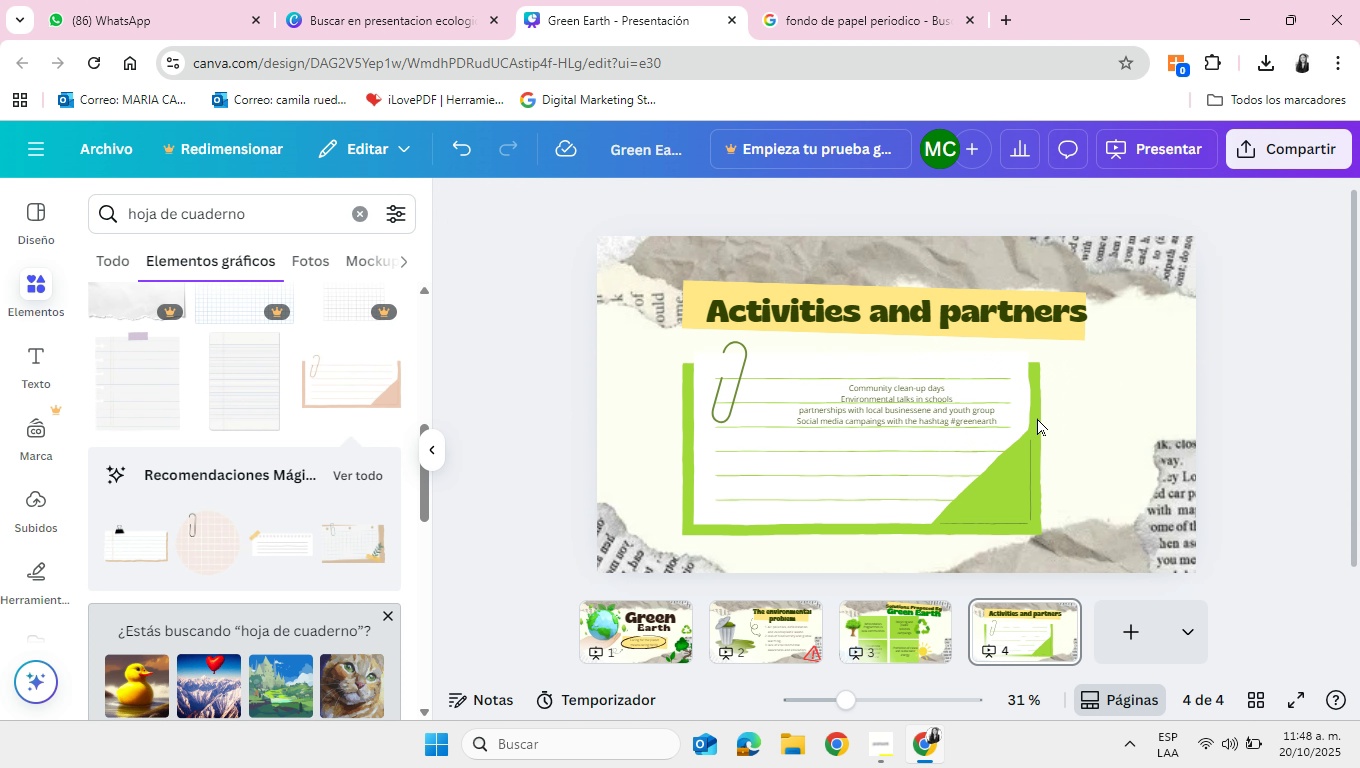 
key(Backspace)
 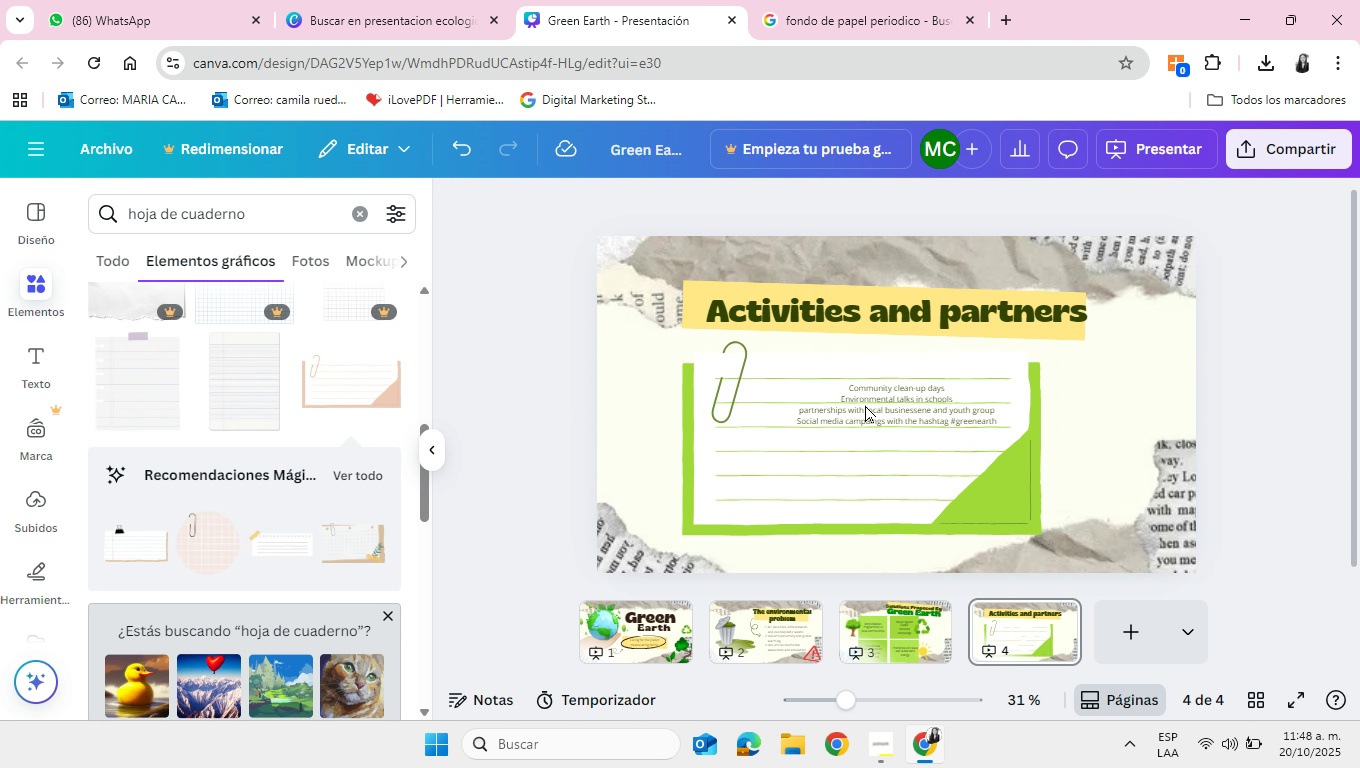 
left_click([868, 405])
 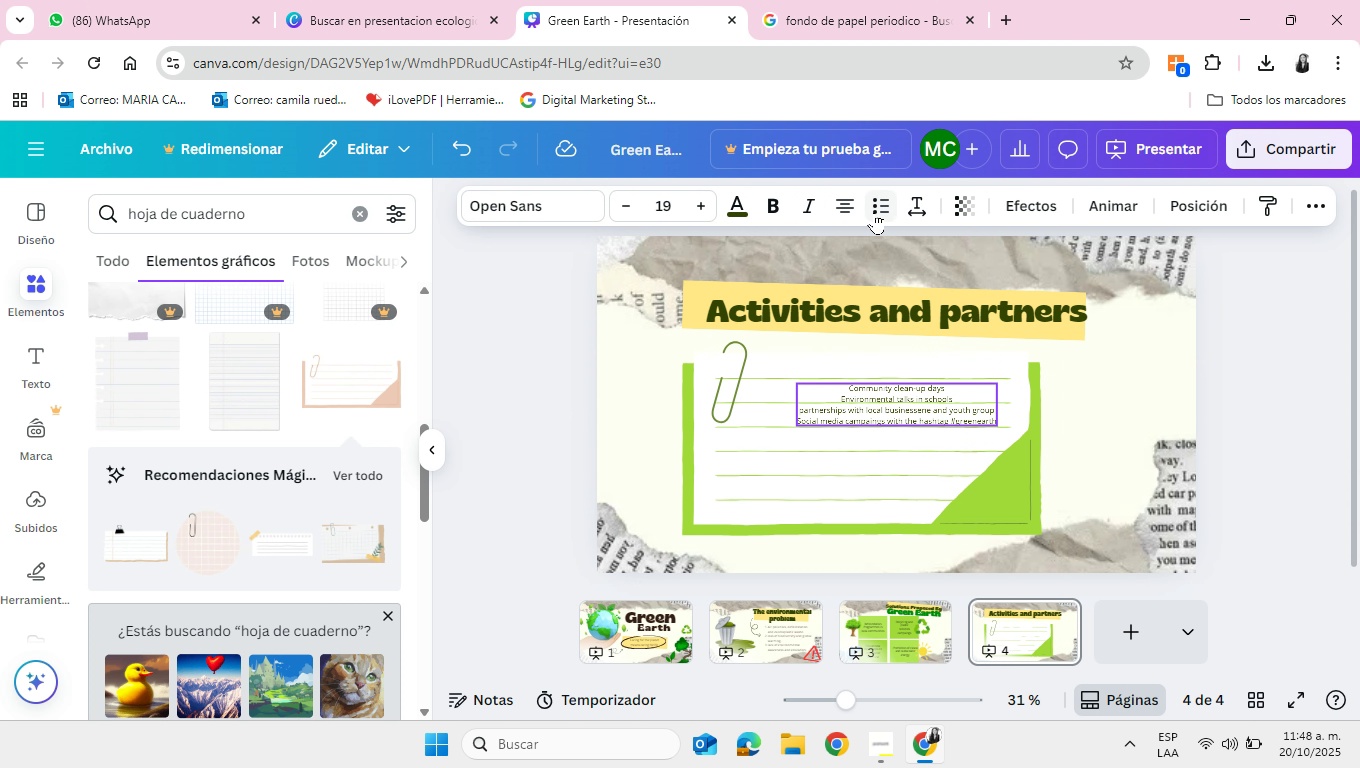 
left_click([877, 211])
 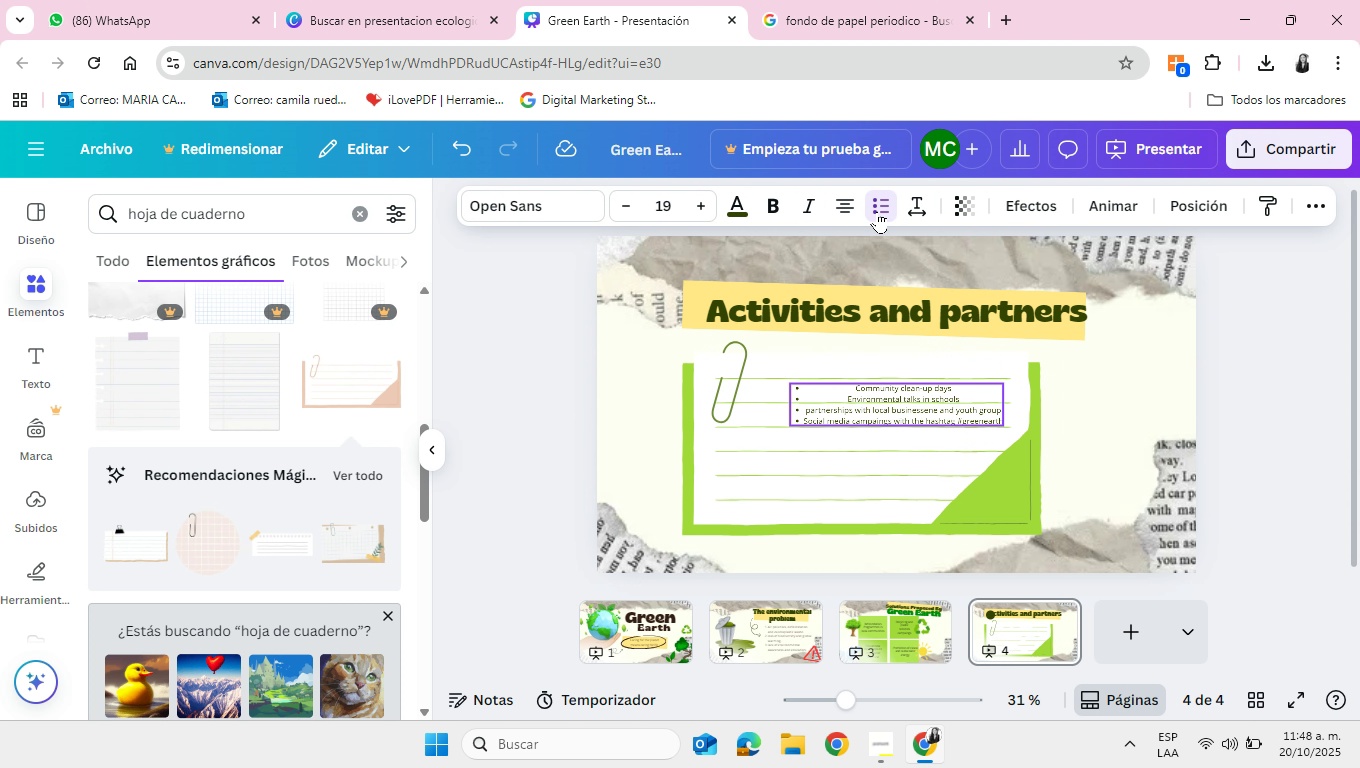 
left_click([877, 211])
 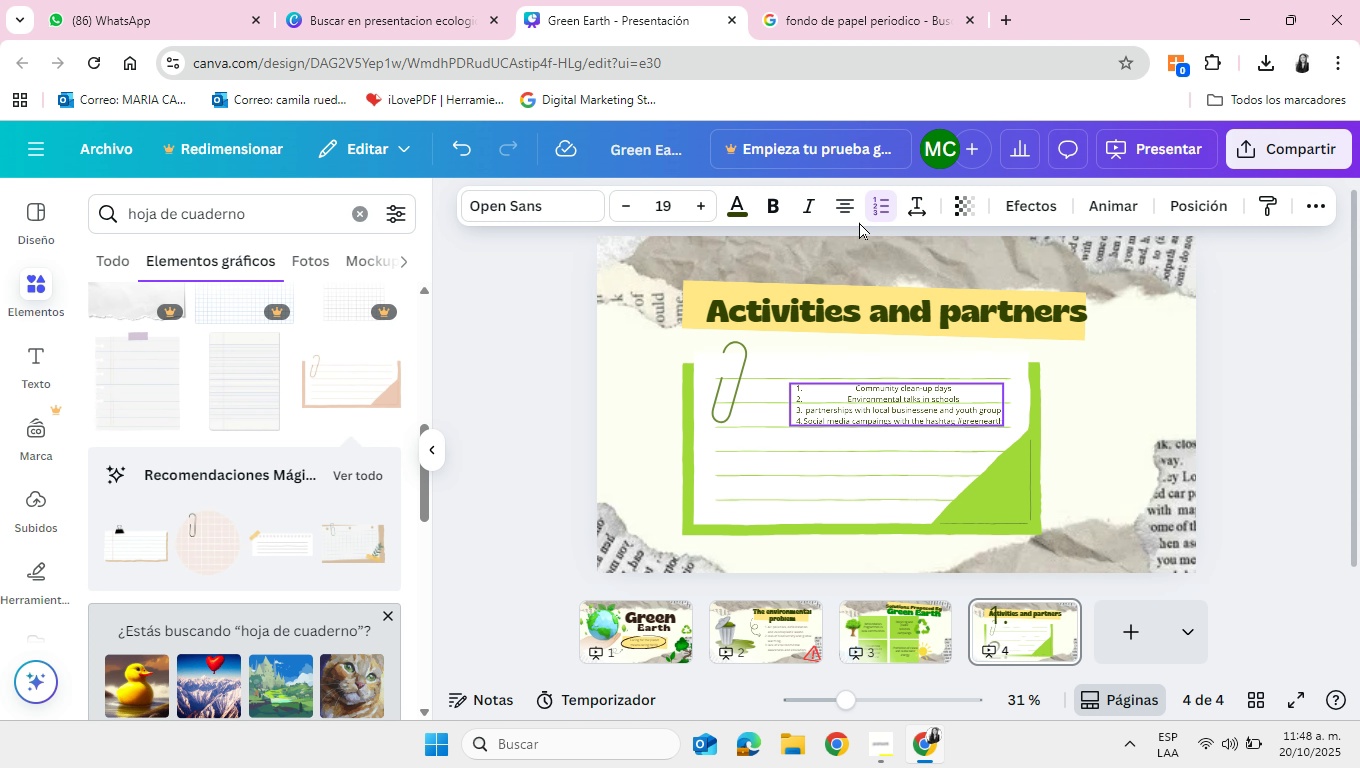 
left_click([846, 211])
 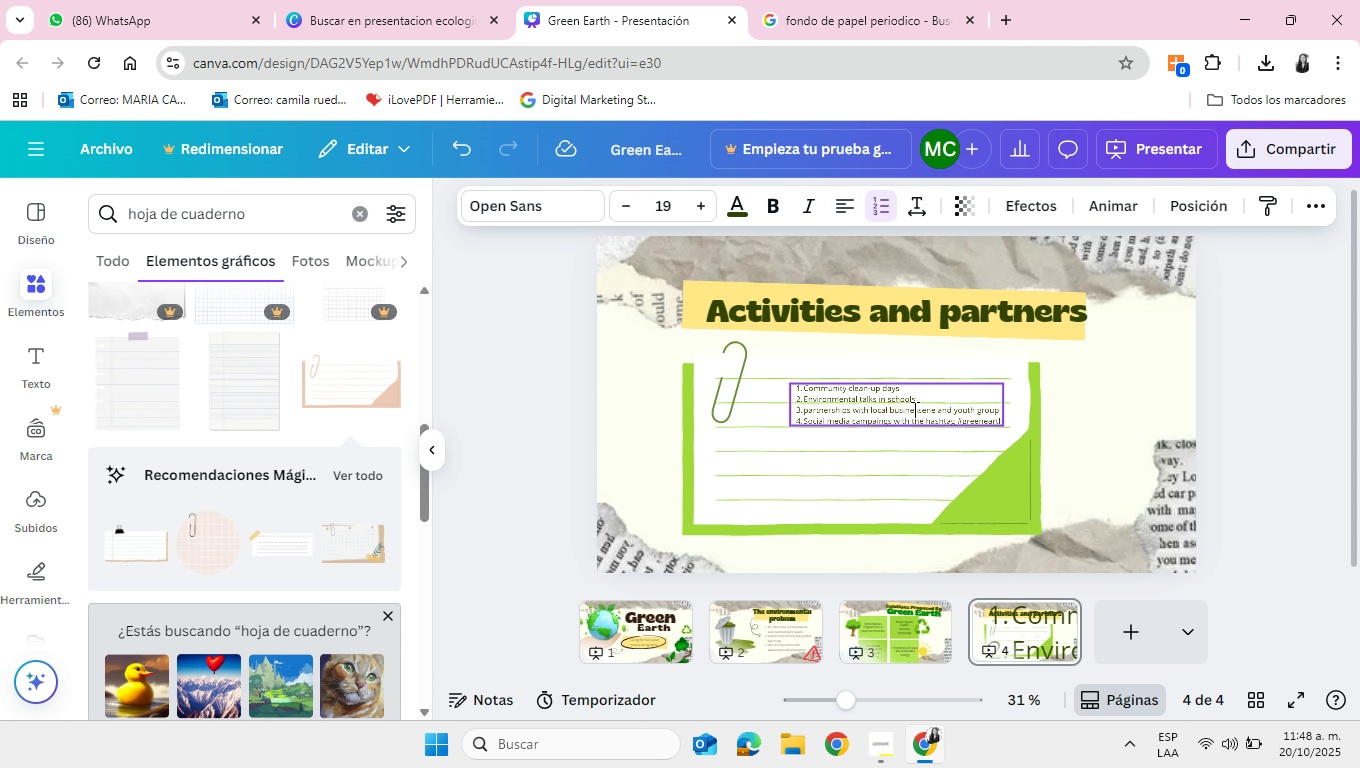 
left_click([913, 406])
 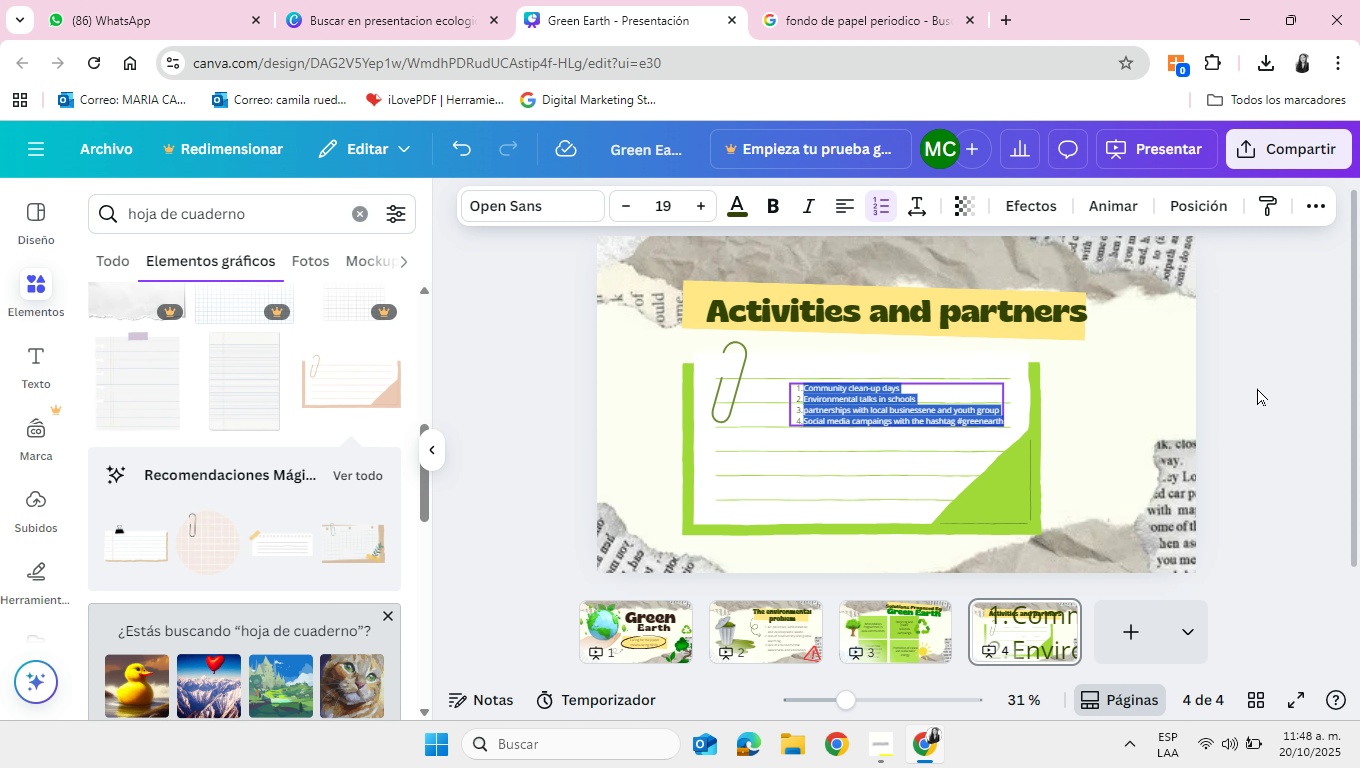 
left_click([1268, 386])
 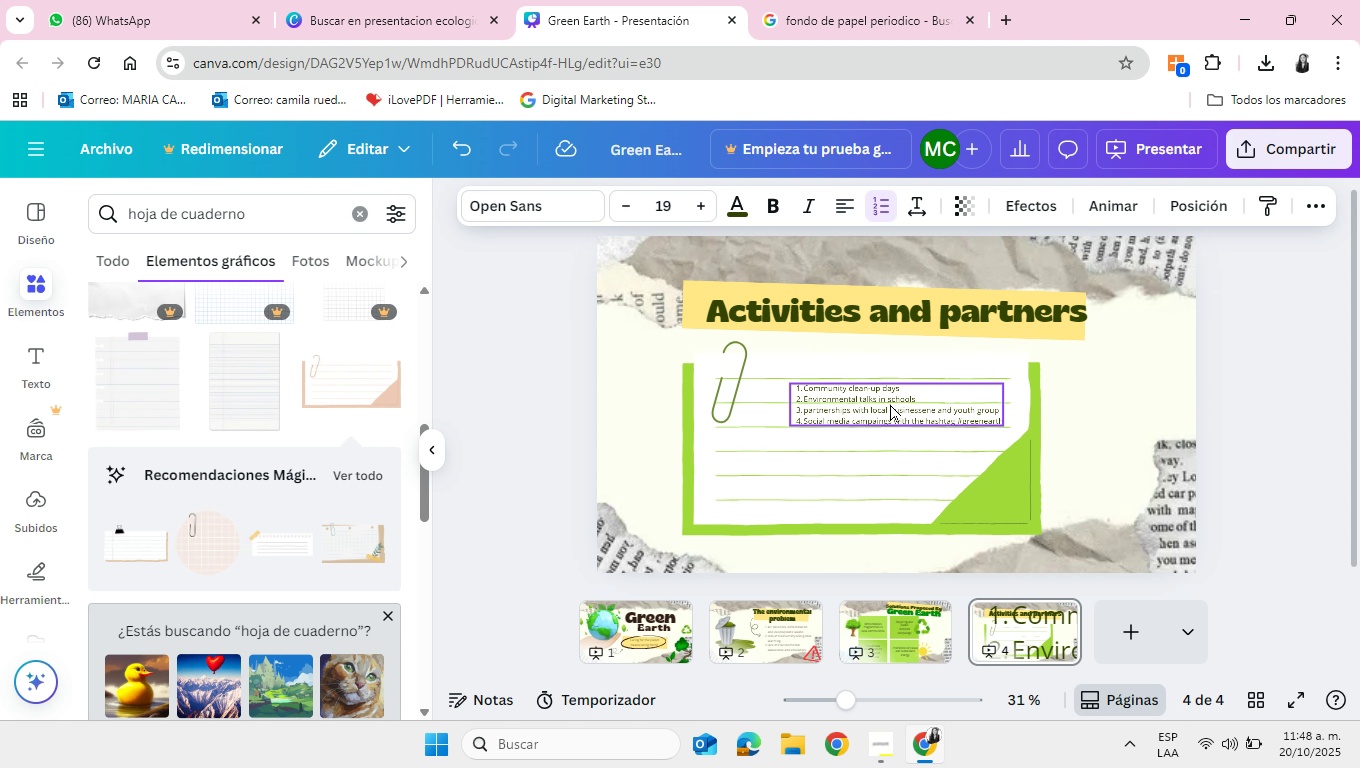 
left_click([890, 404])
 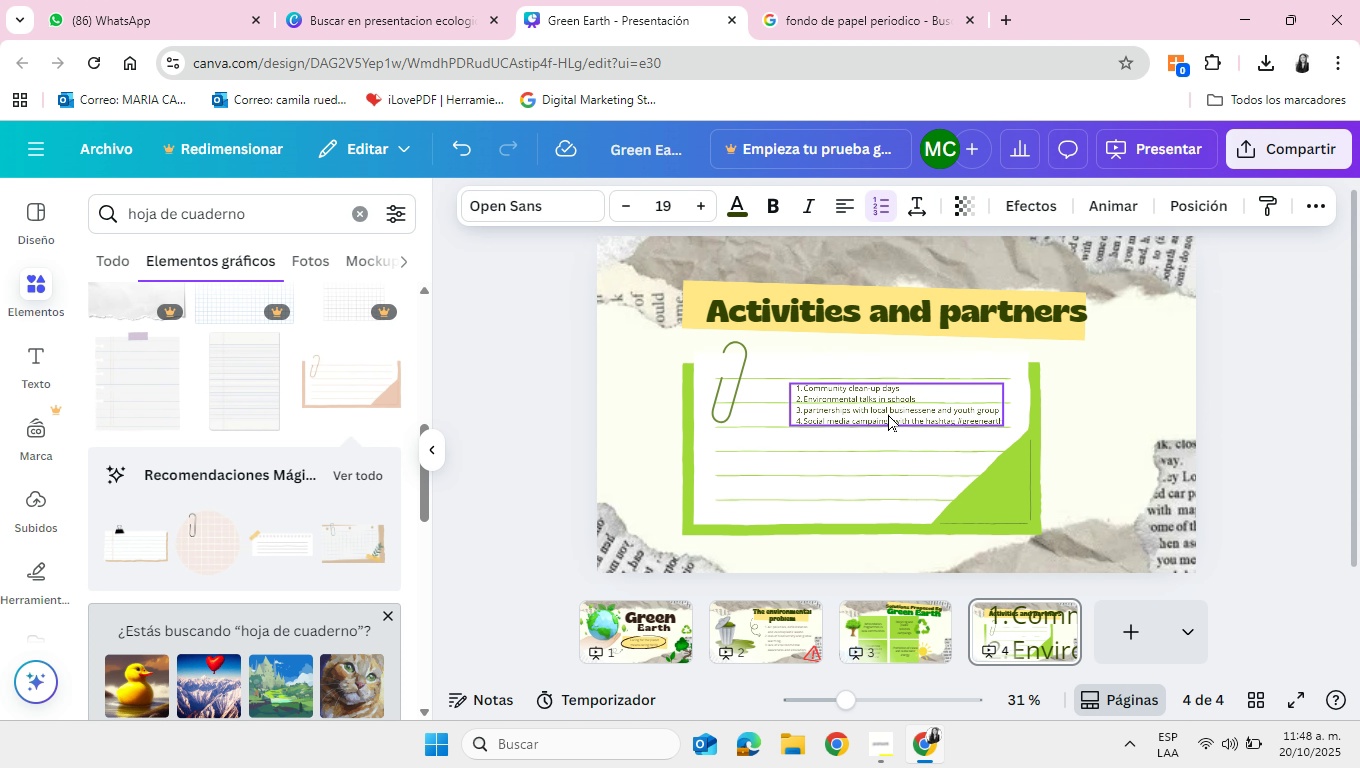 
left_click_drag(start_coordinate=[888, 404], to_coordinate=[878, 438])
 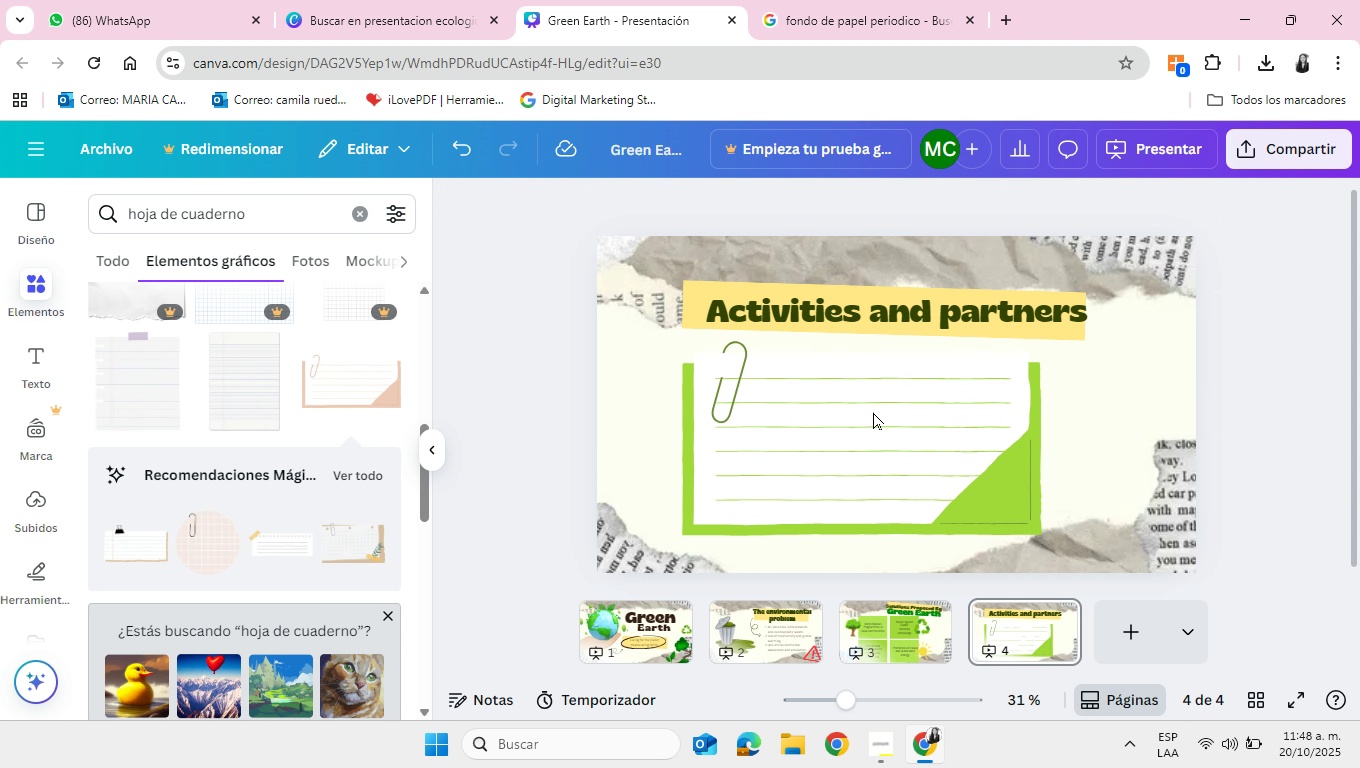 
key(Backspace)
 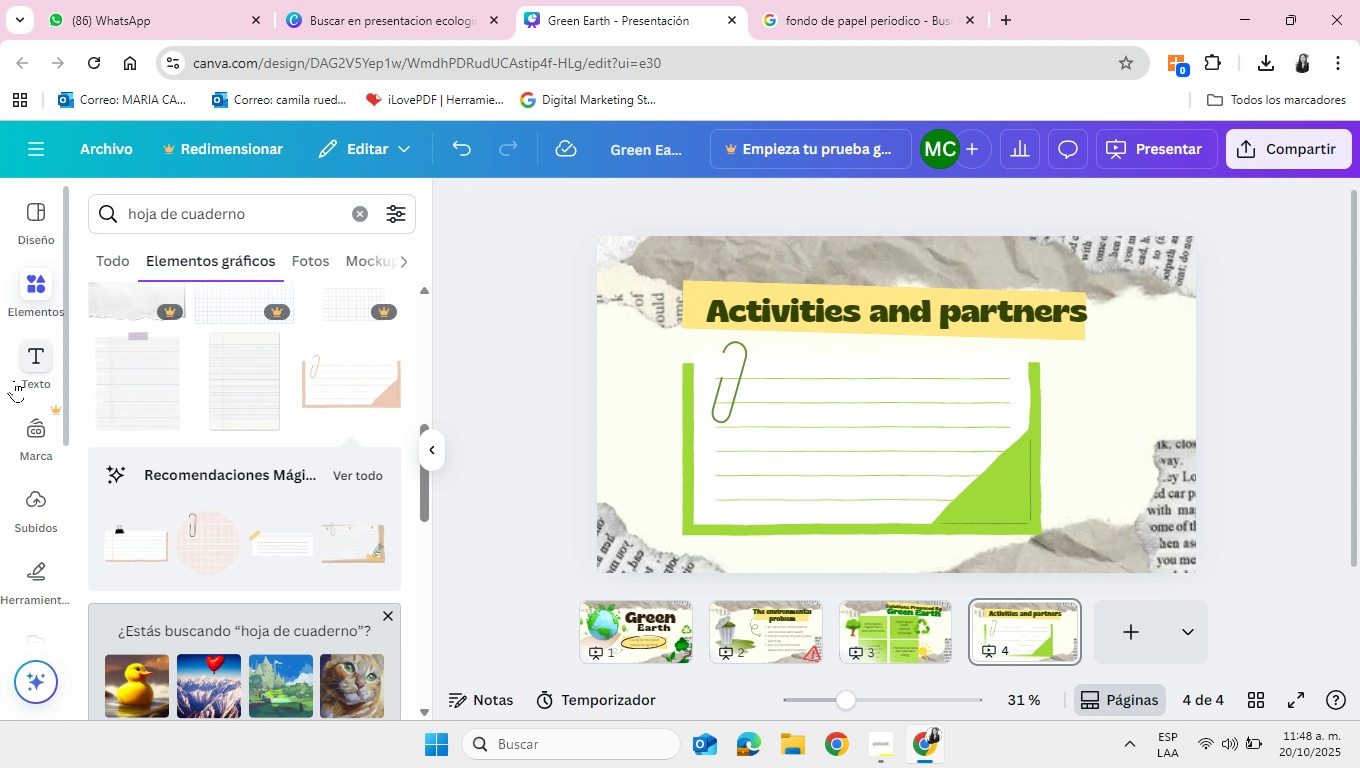 
left_click([34, 359])
 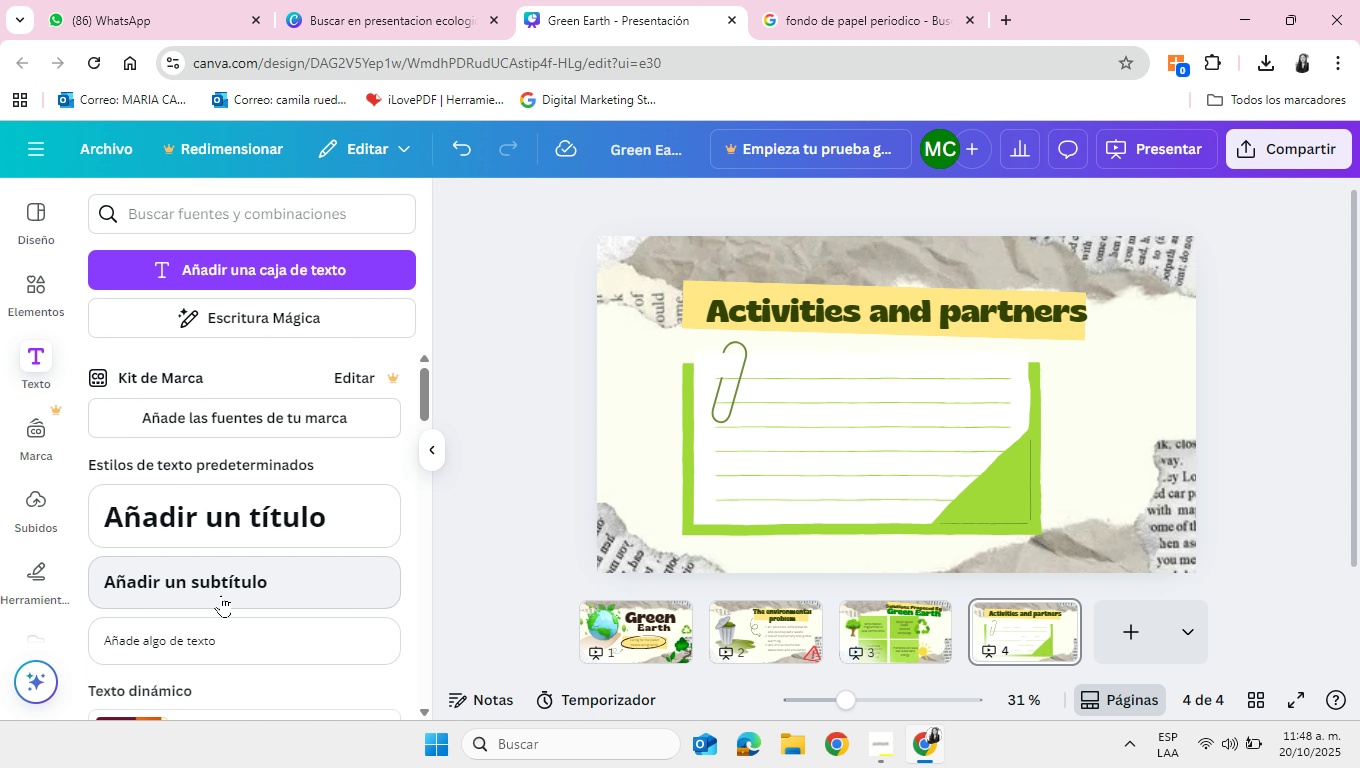 
left_click([221, 595])
 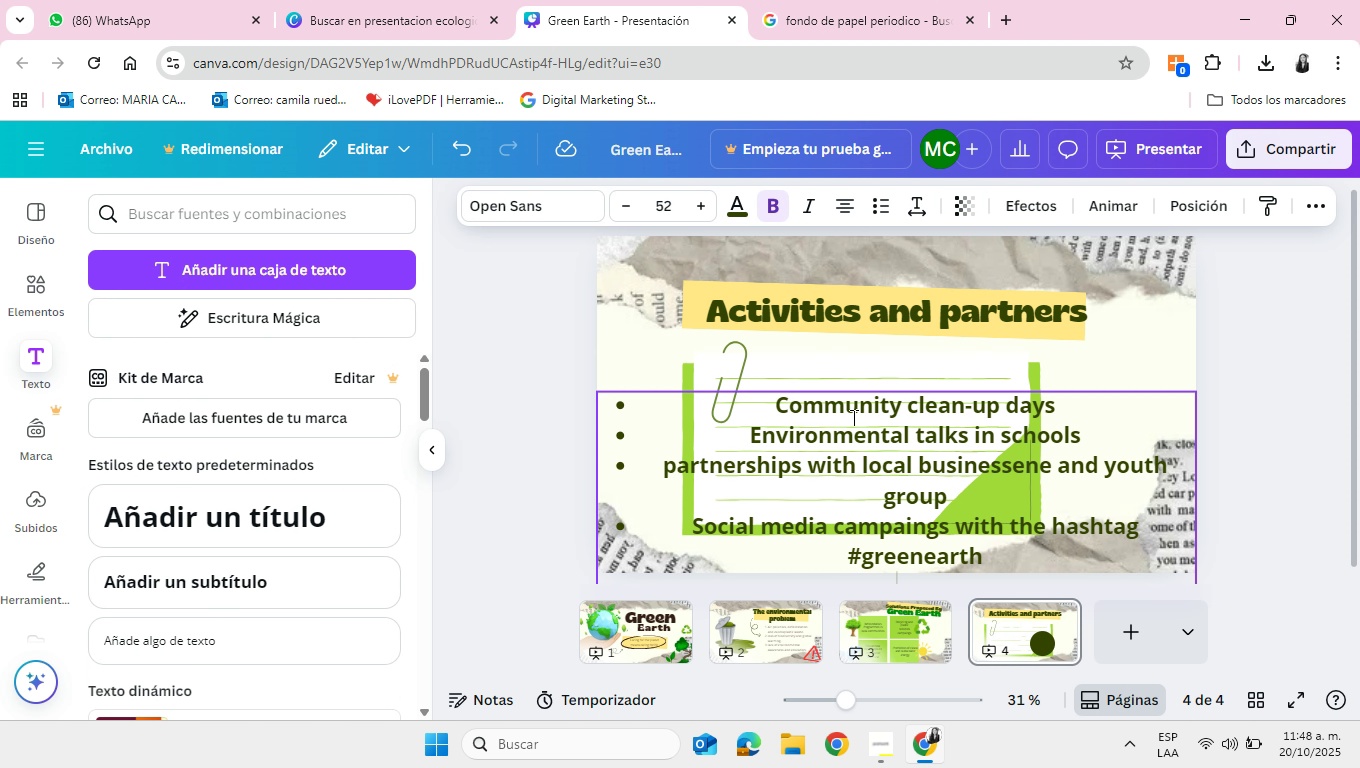 
key(Control+V)
 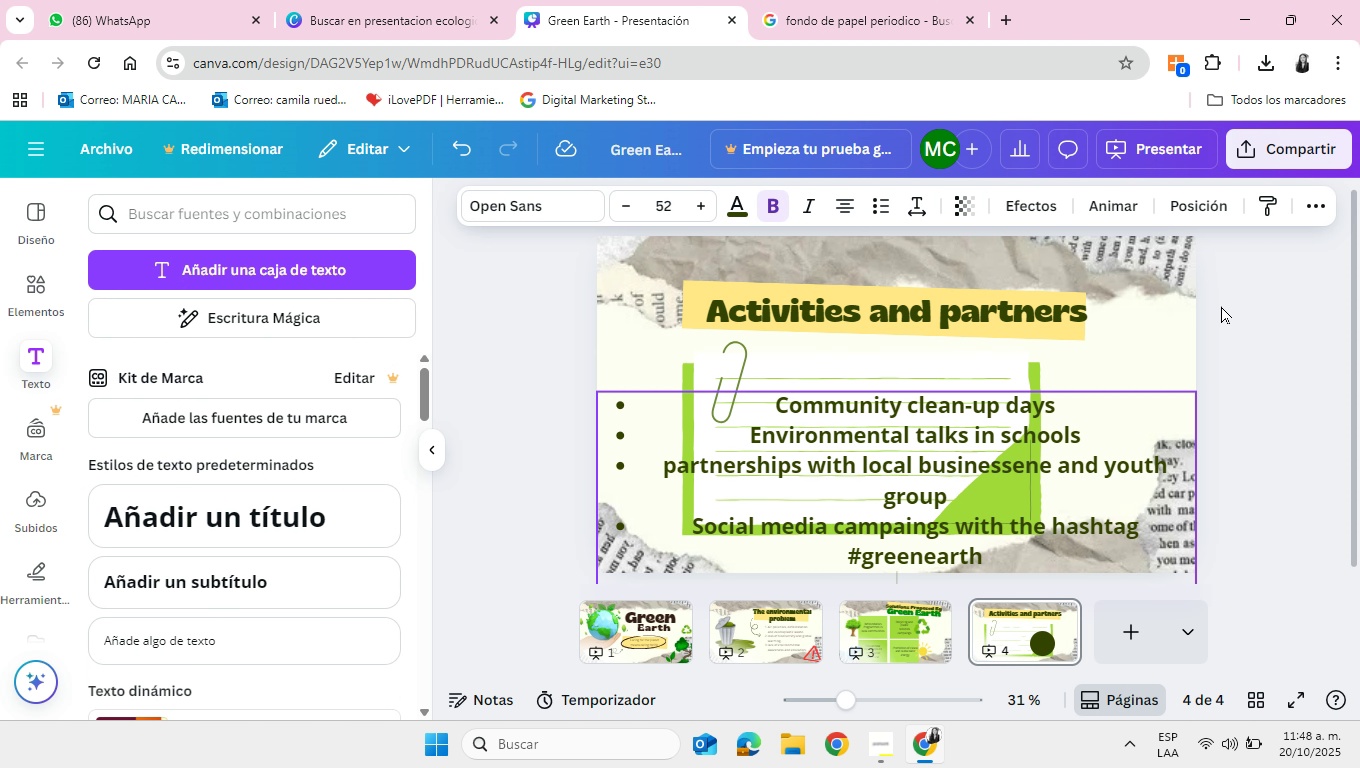 
left_click([1246, 292])
 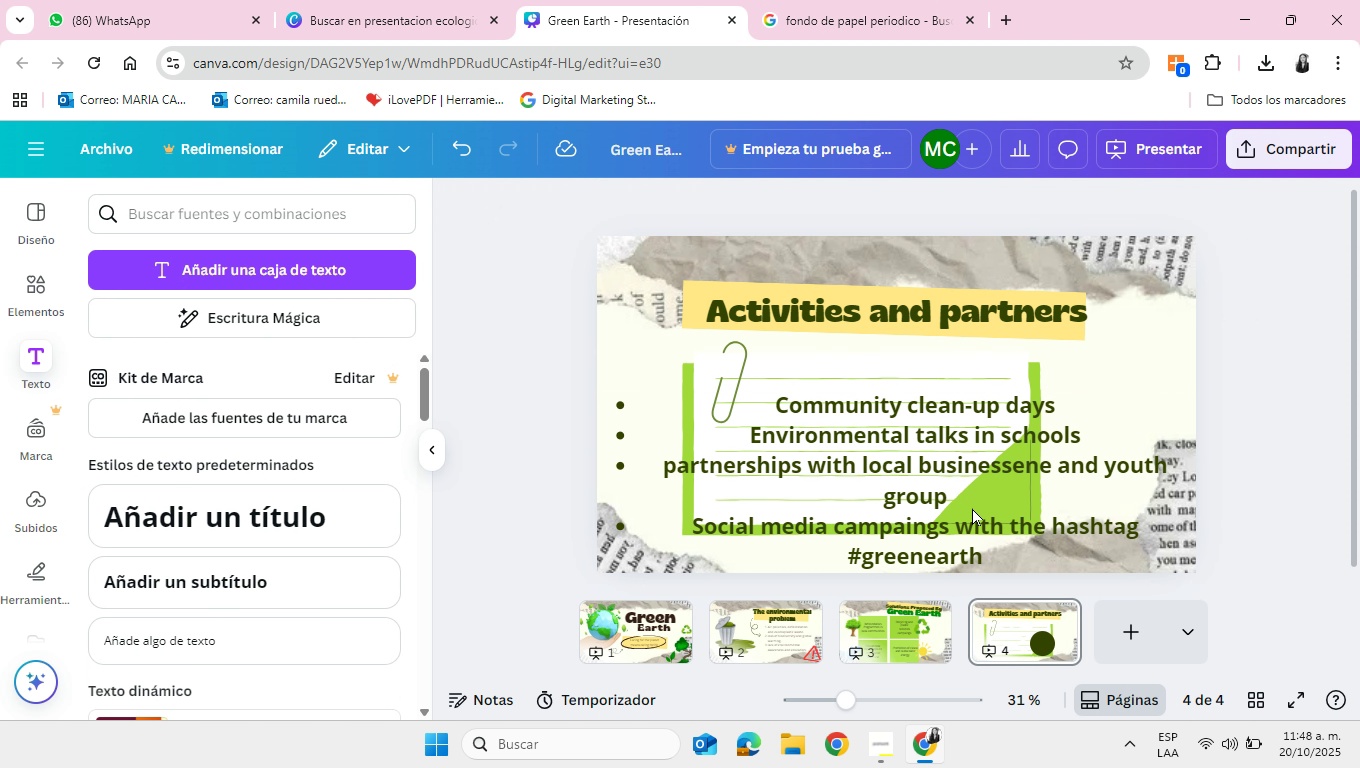 
left_click_drag(start_coordinate=[972, 508], to_coordinate=[954, 433])
 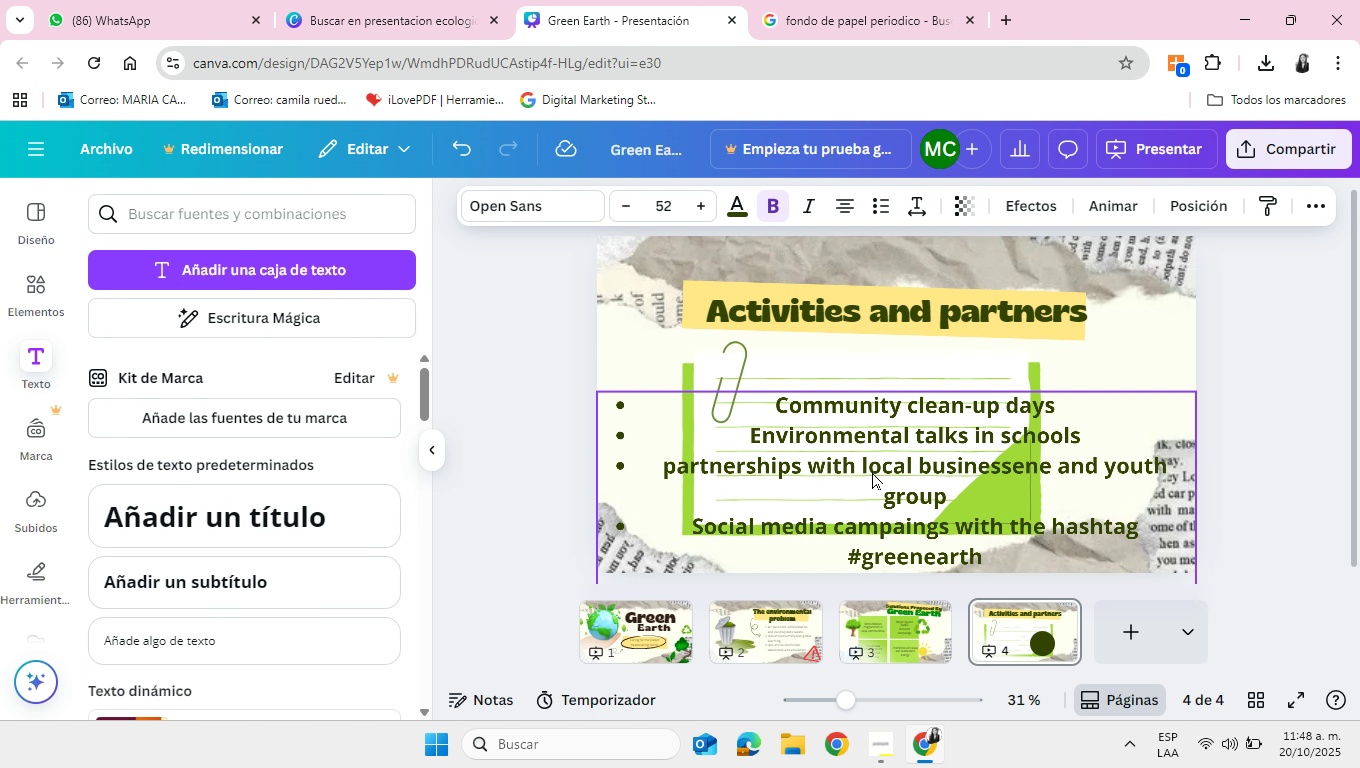 
left_click_drag(start_coordinate=[874, 478], to_coordinate=[864, 429])
 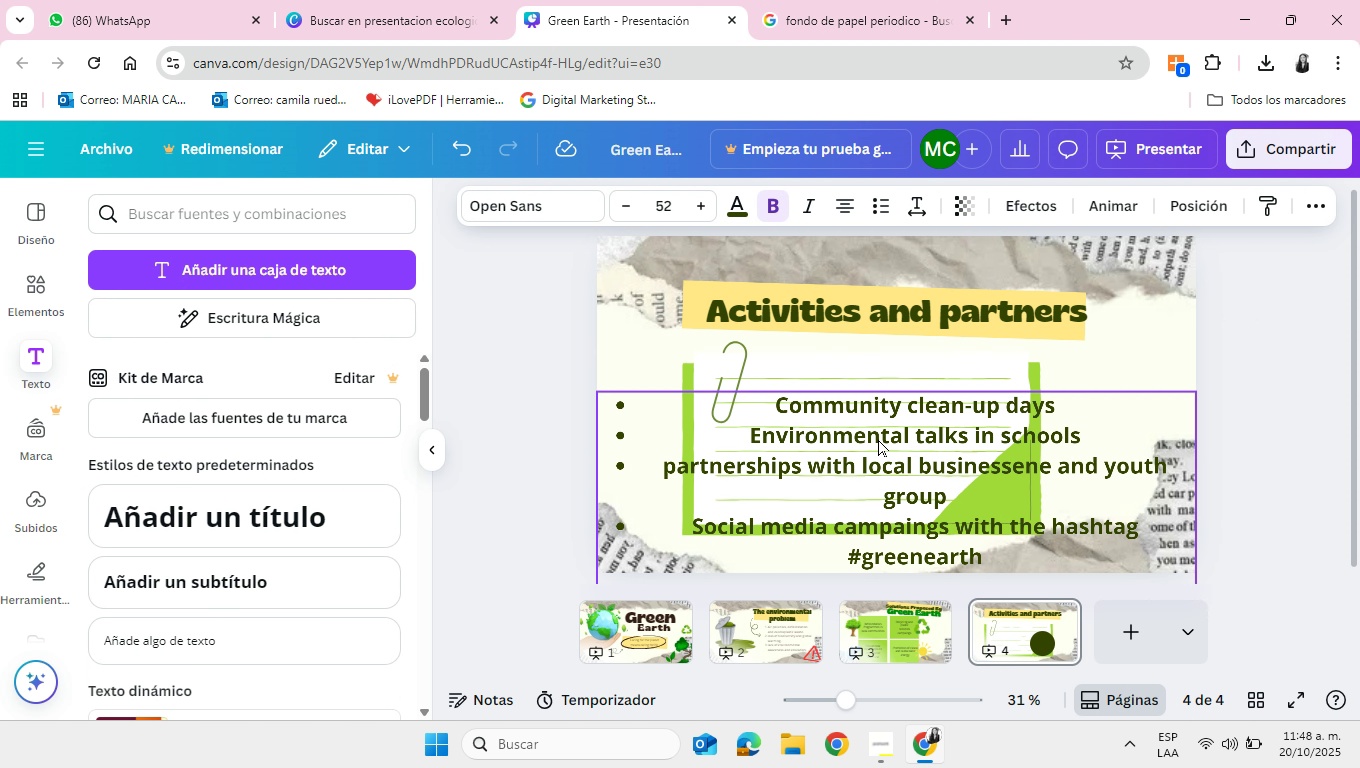 
left_click_drag(start_coordinate=[878, 445], to_coordinate=[873, 392])
 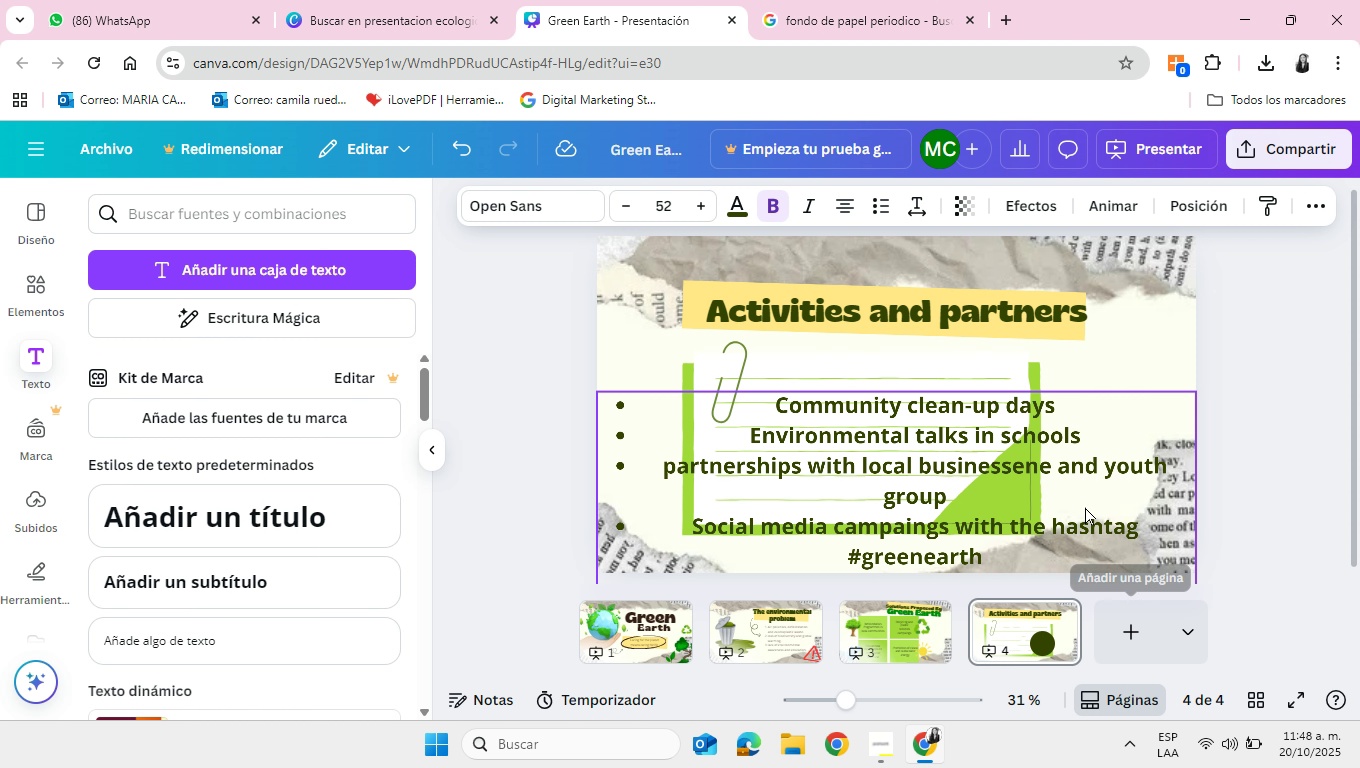 
left_click([746, 357])
 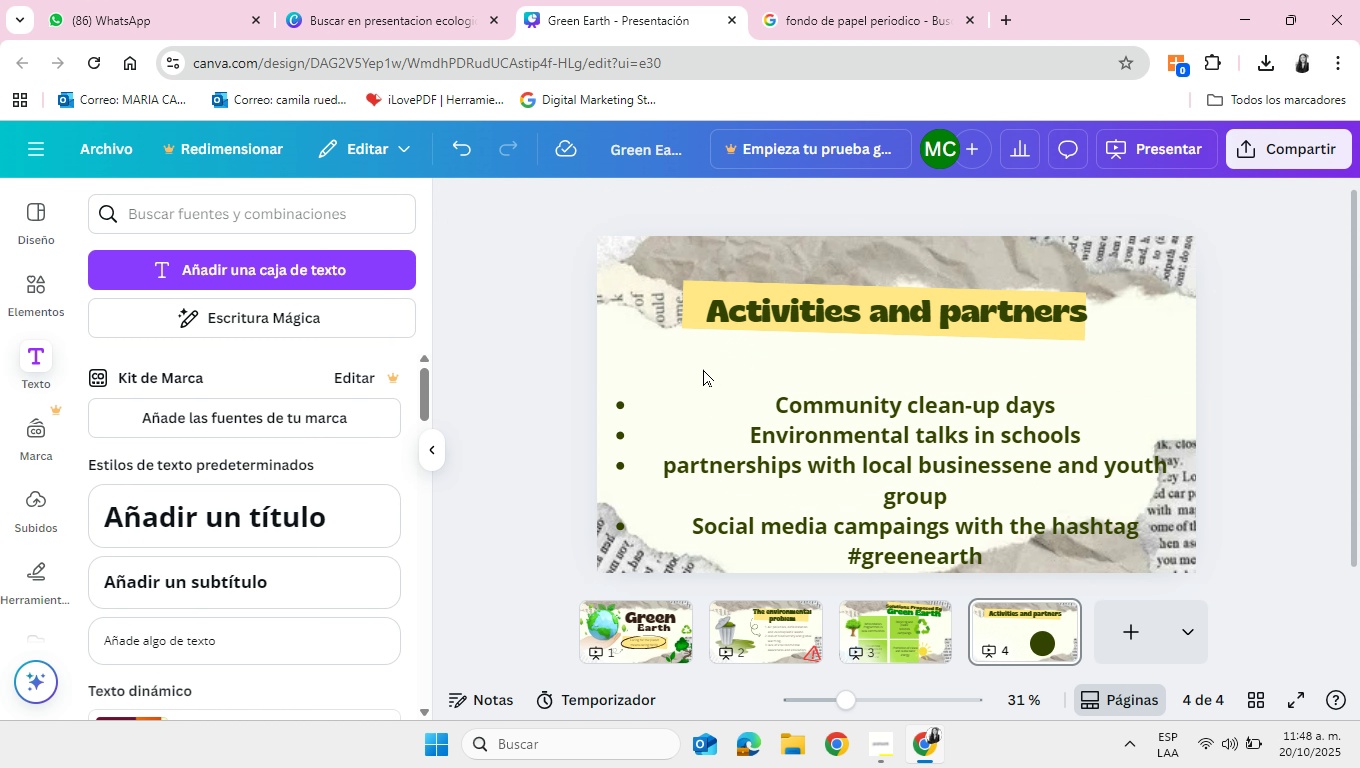 
key(Backspace)
 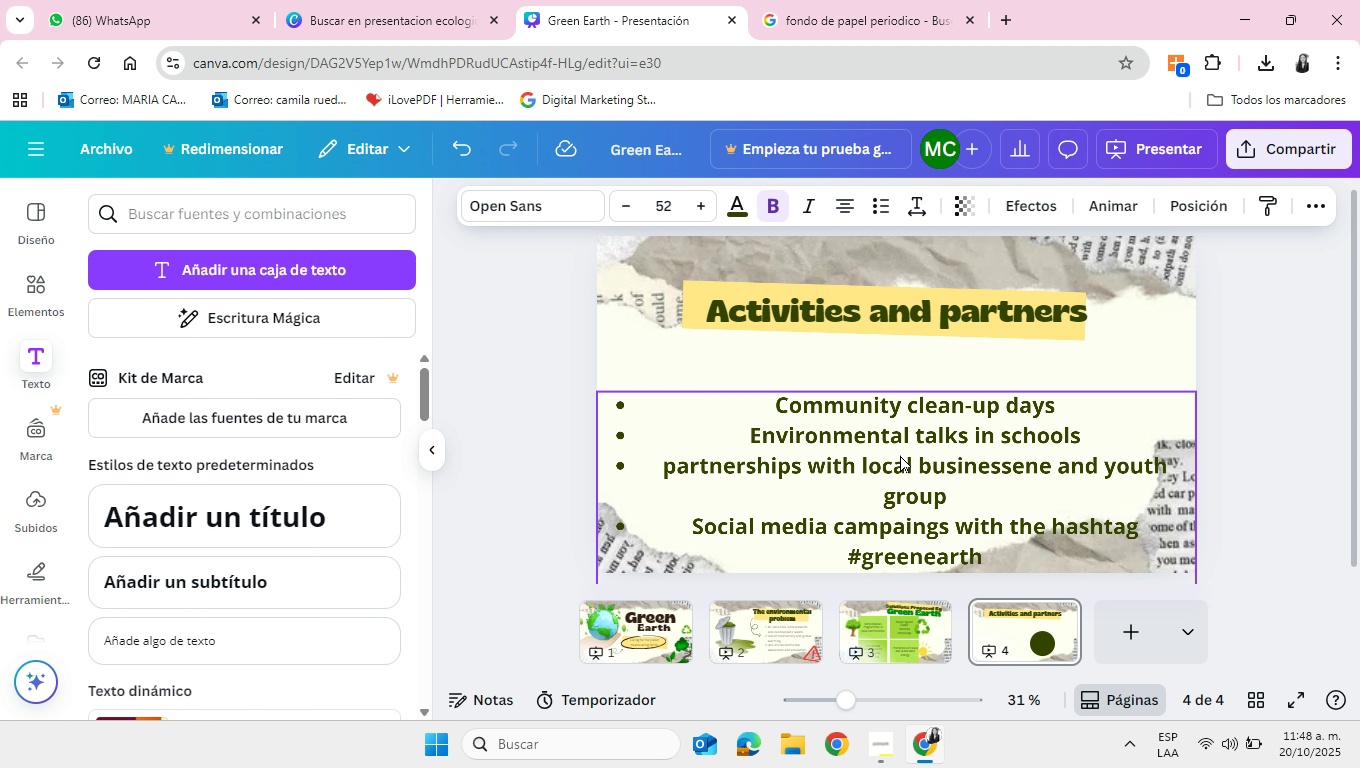 
left_click([900, 455])
 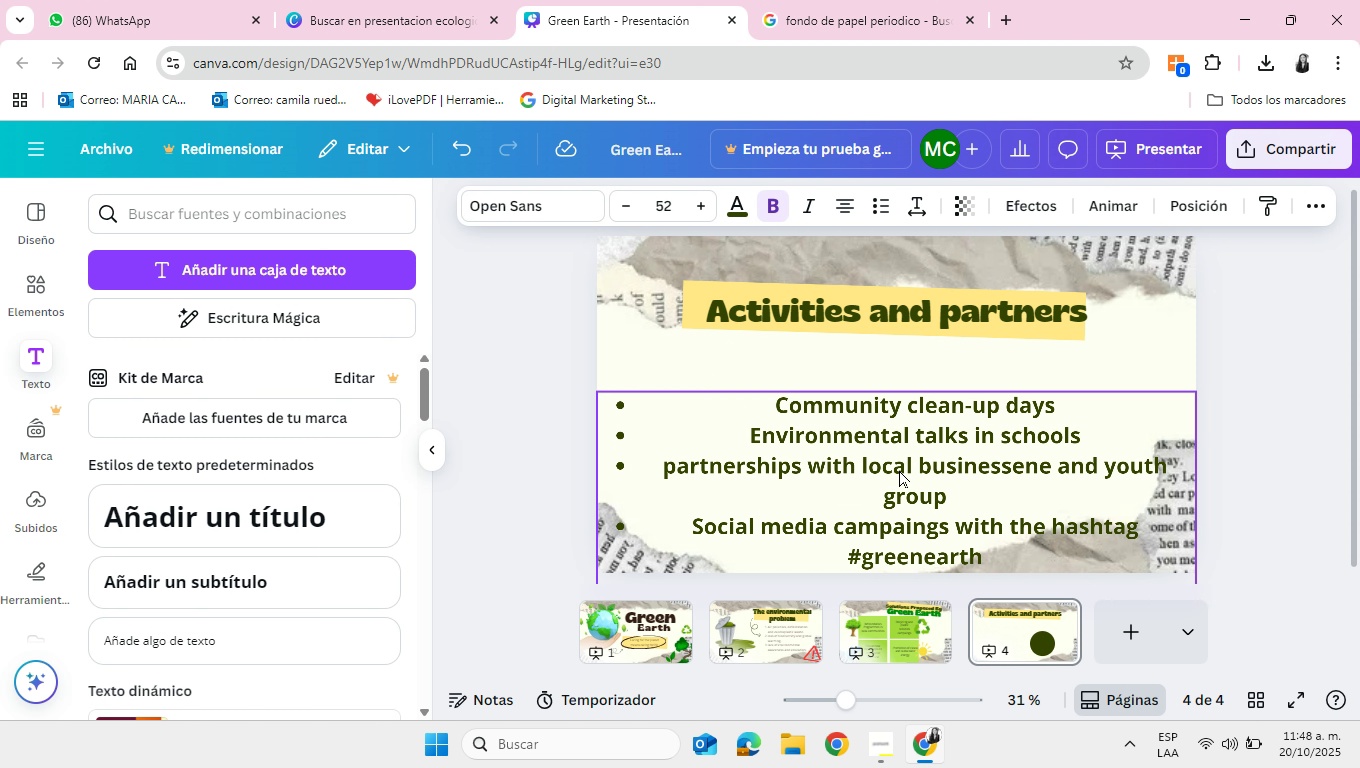 
left_click_drag(start_coordinate=[906, 492], to_coordinate=[897, 423])
 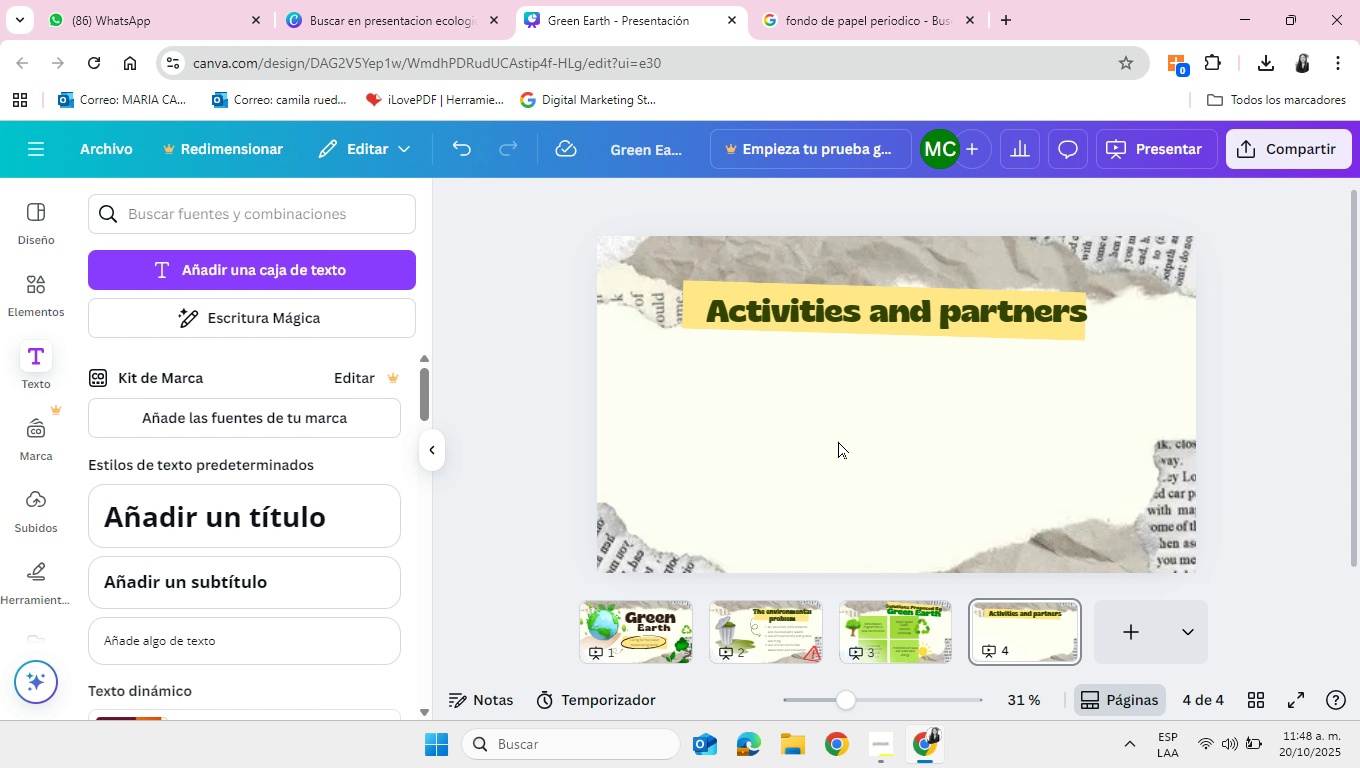 
wait(6.74)
 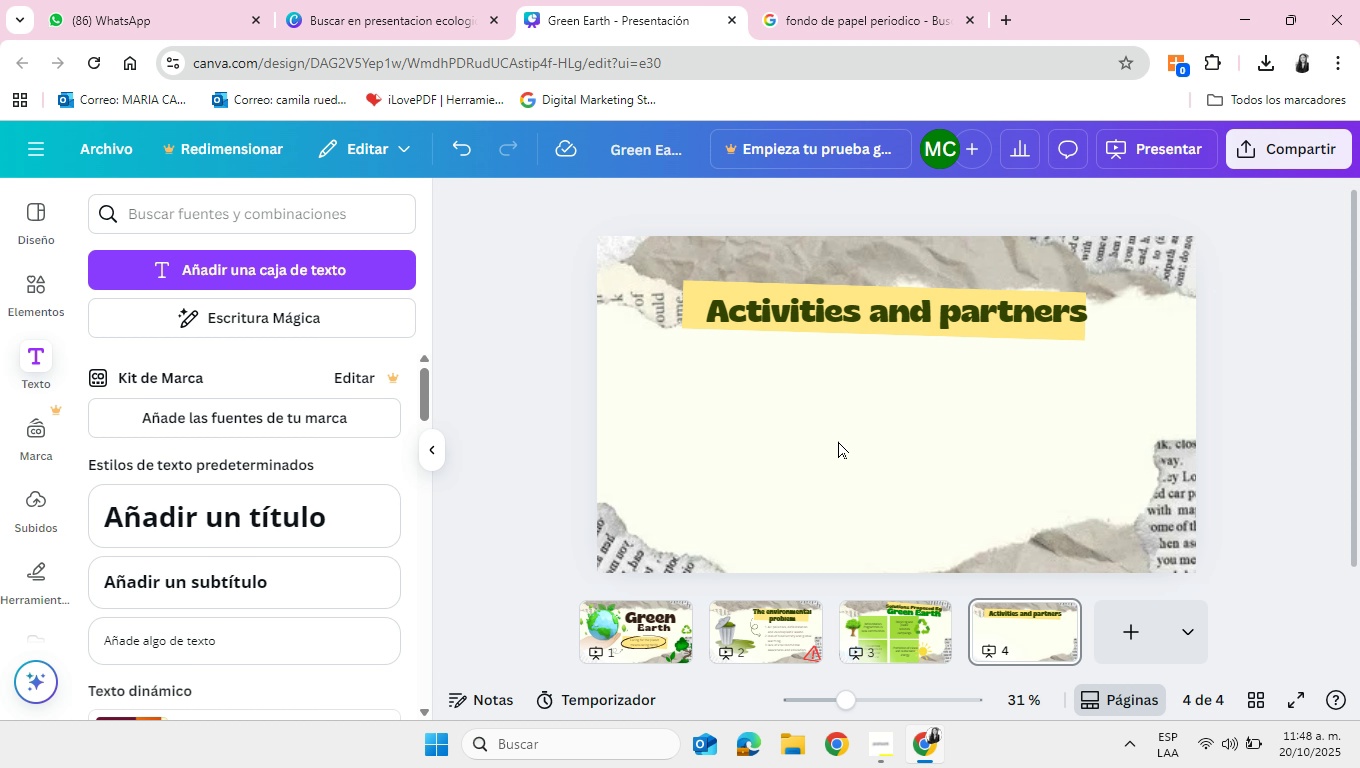 
key(Backspace)
 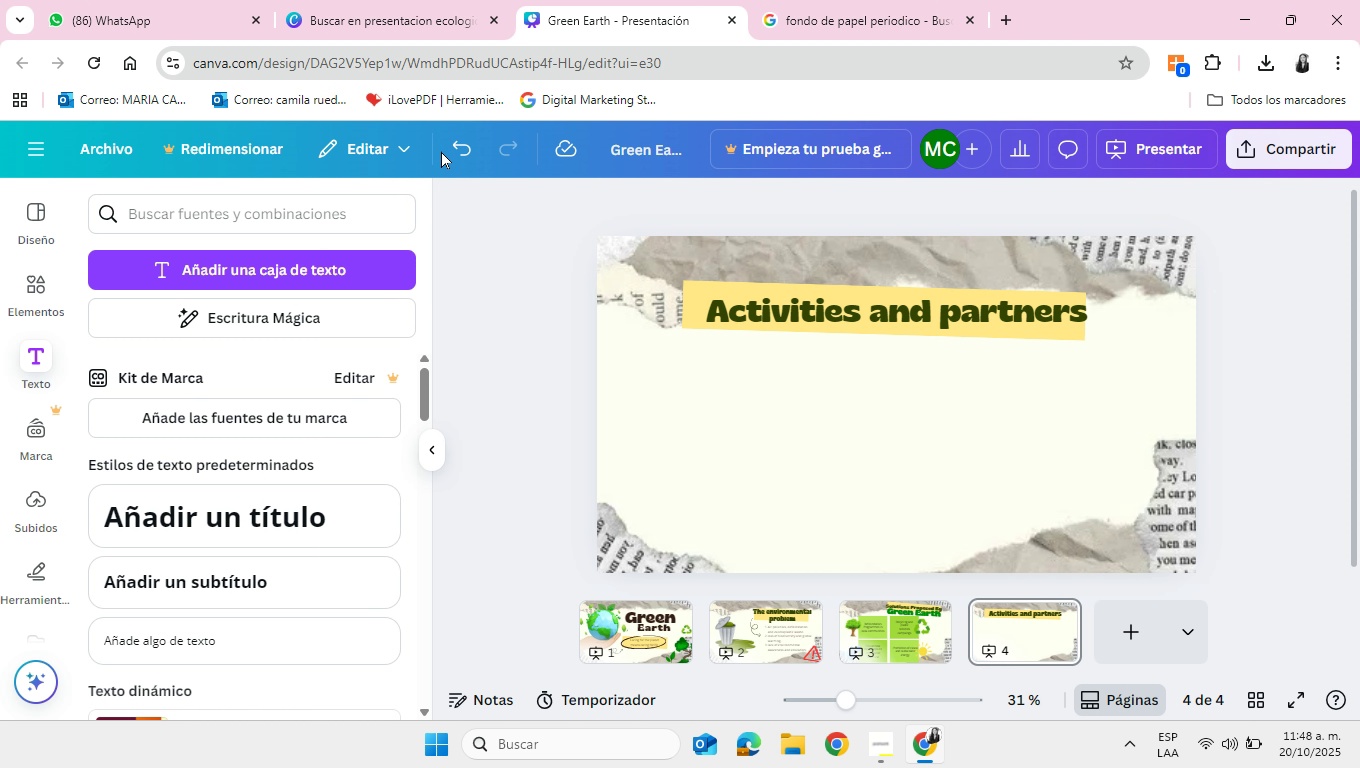 
left_click([461, 136])
 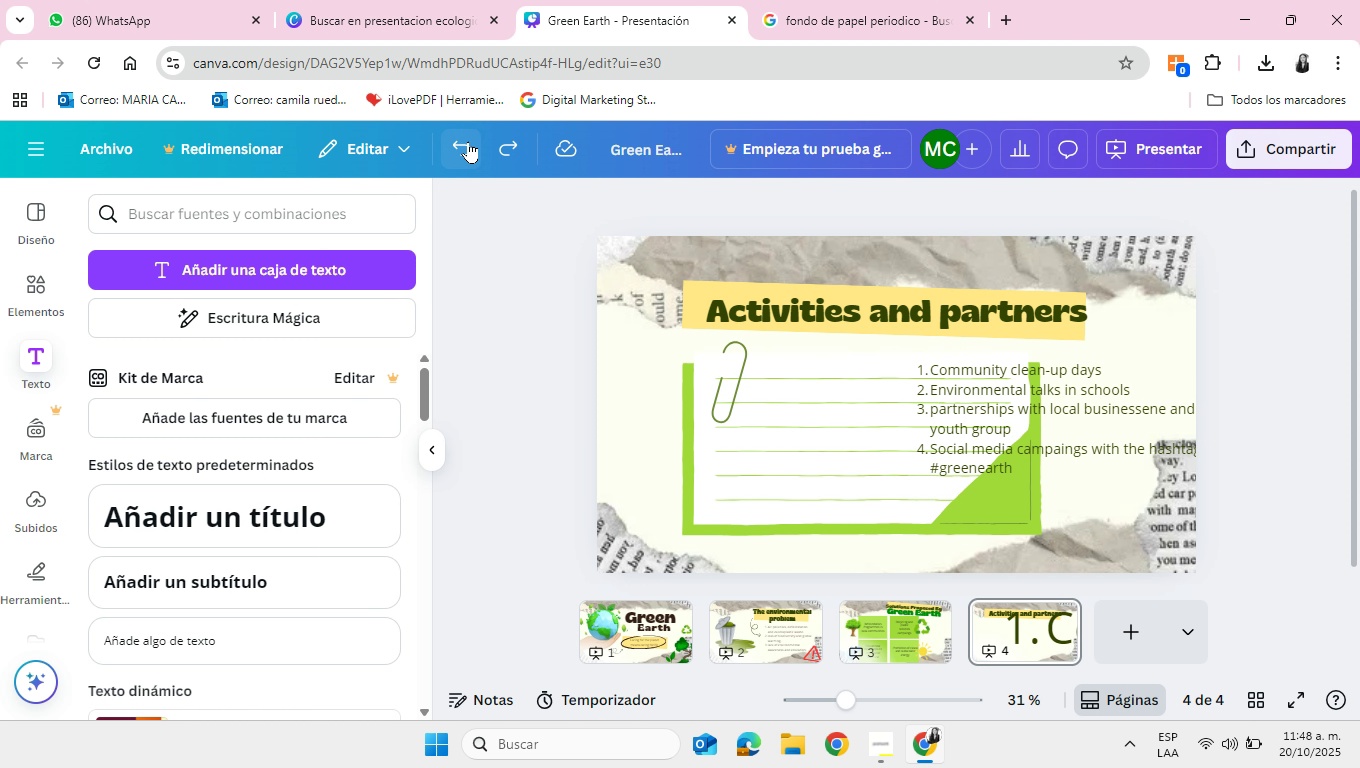 
left_click([468, 141])
 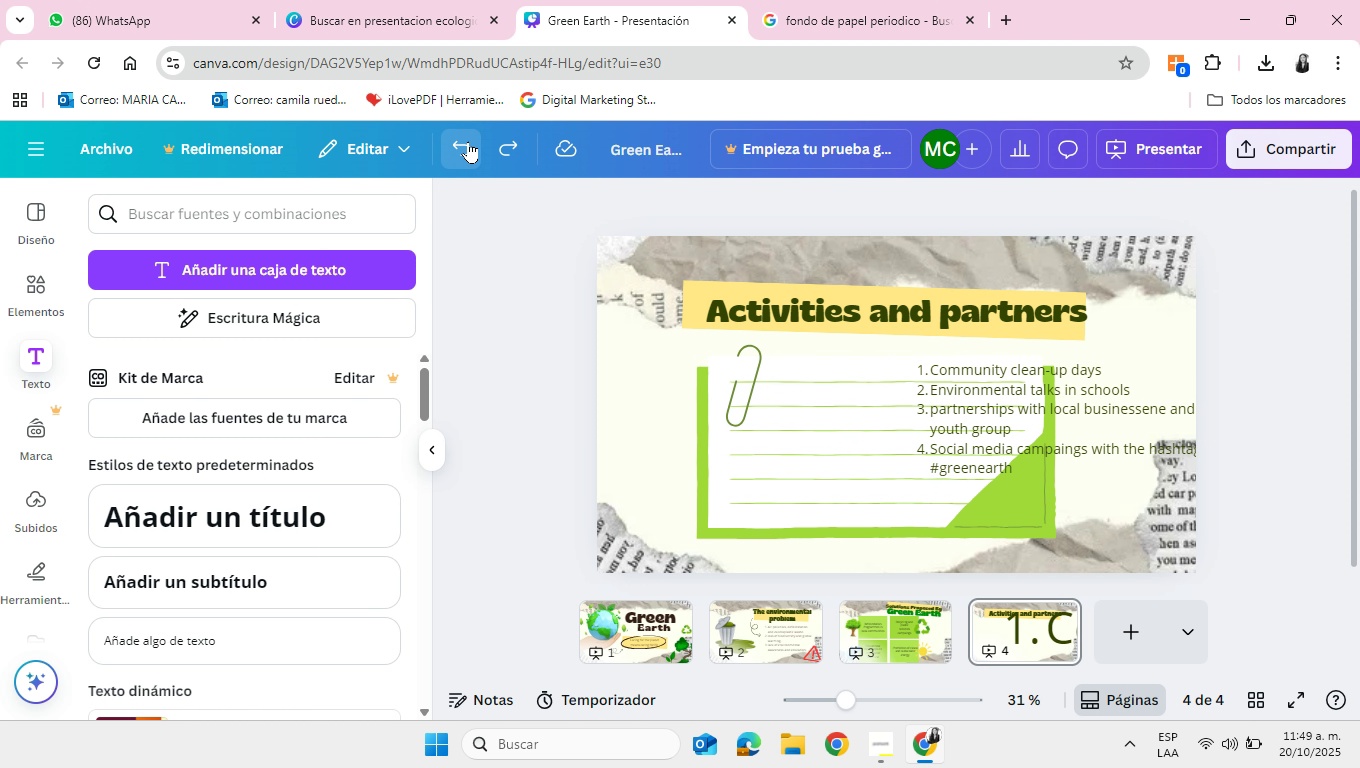 
left_click([468, 141])
 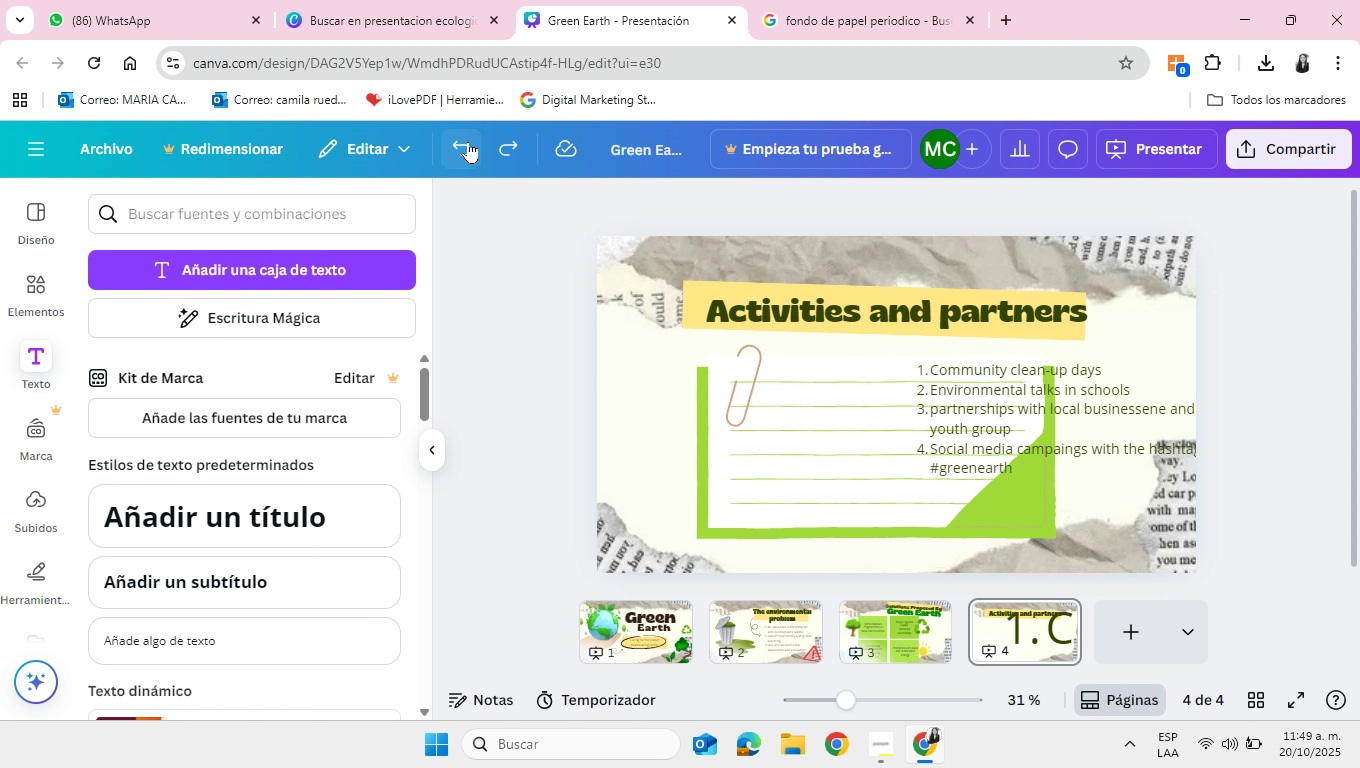 
left_click([468, 141])
 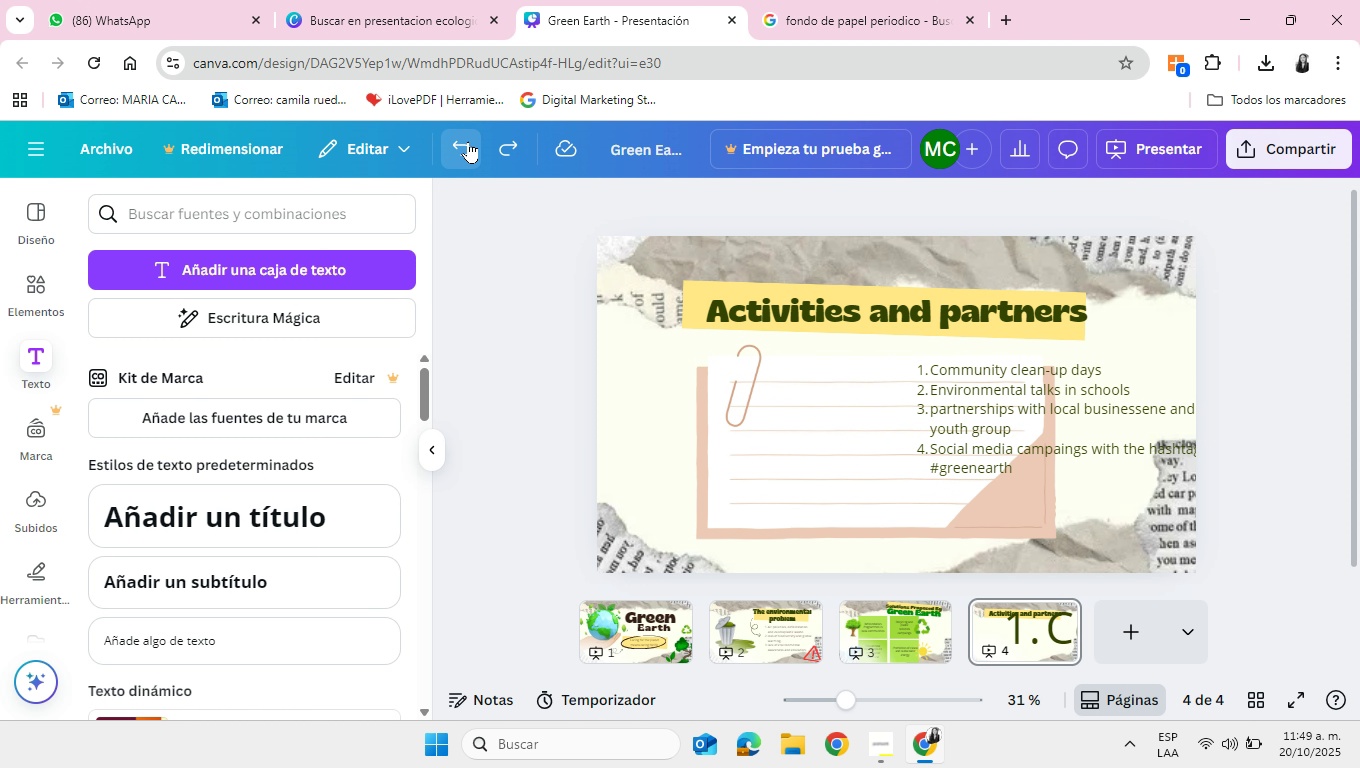 
left_click([468, 141])
 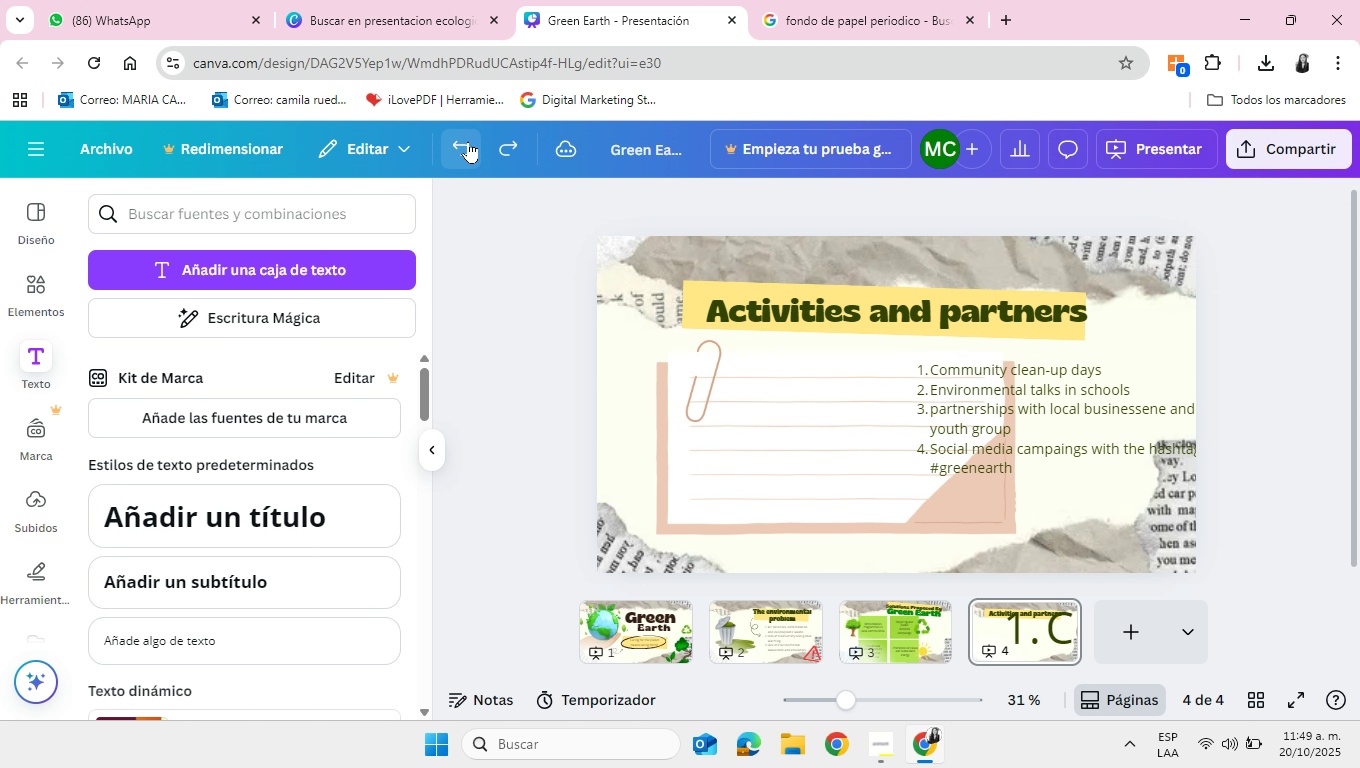 
left_click([468, 141])
 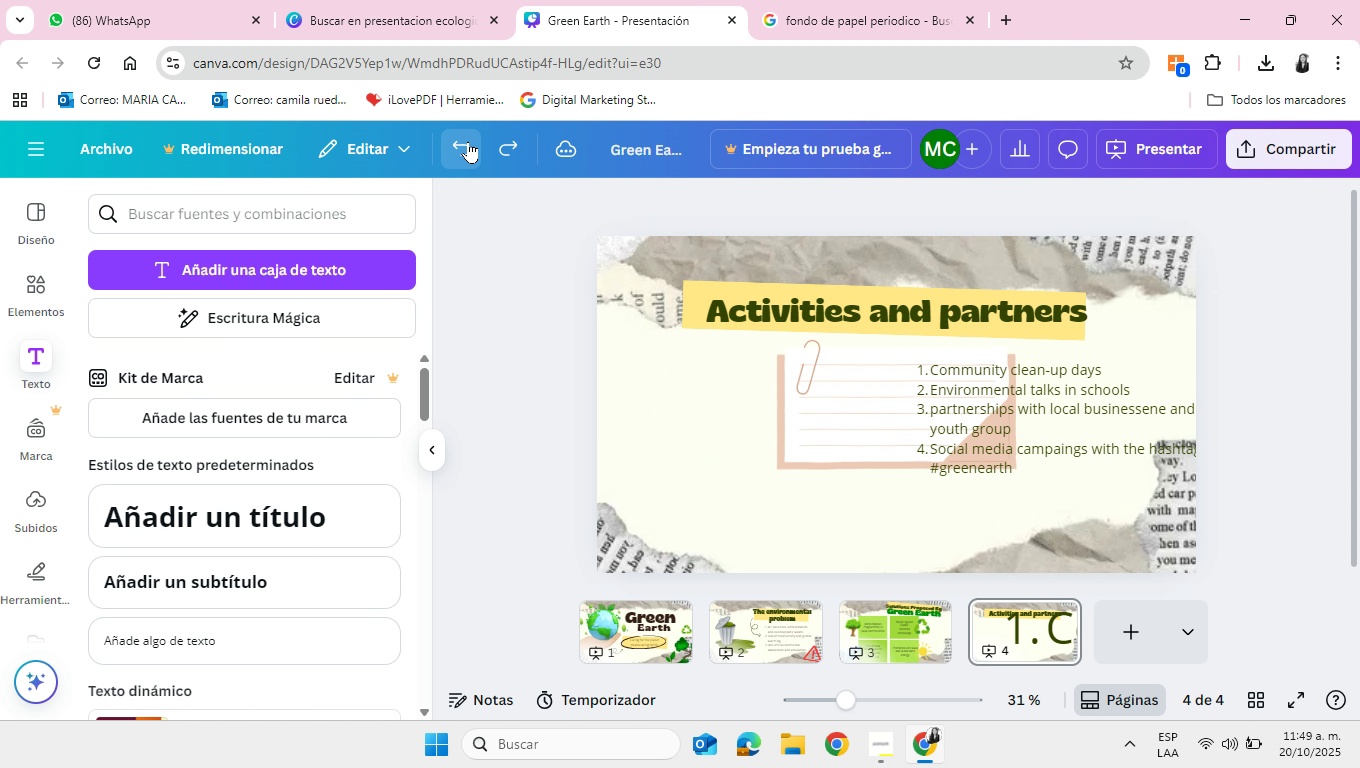 
left_click([468, 141])
 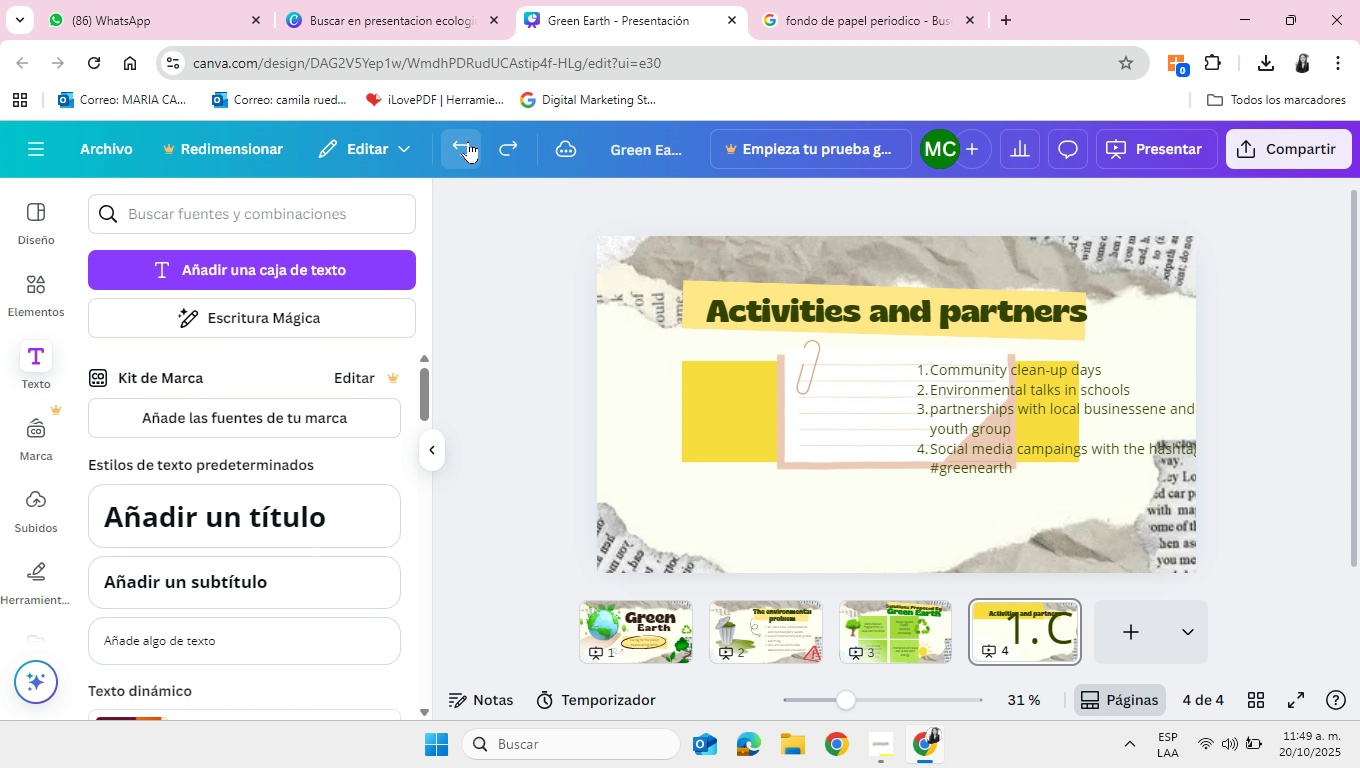 
left_click([468, 141])
 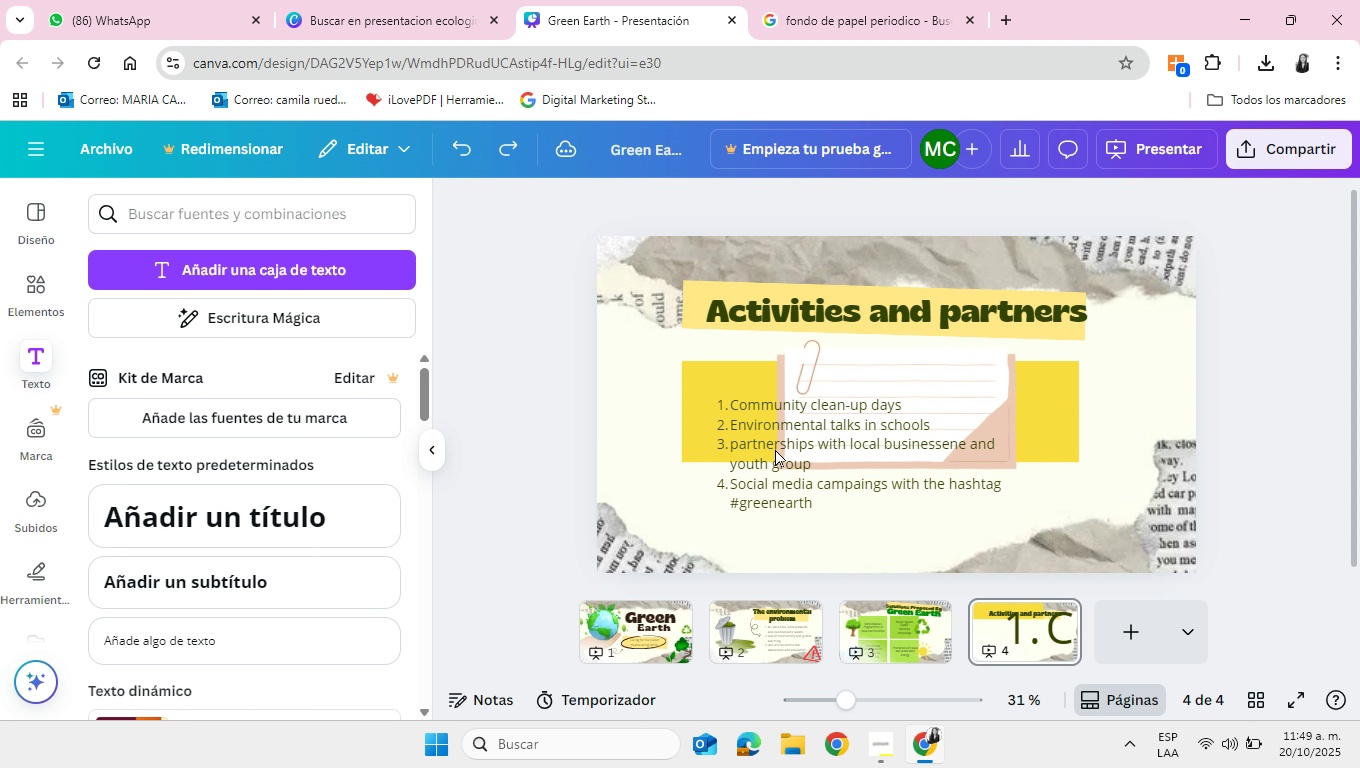 
left_click([769, 442])
 